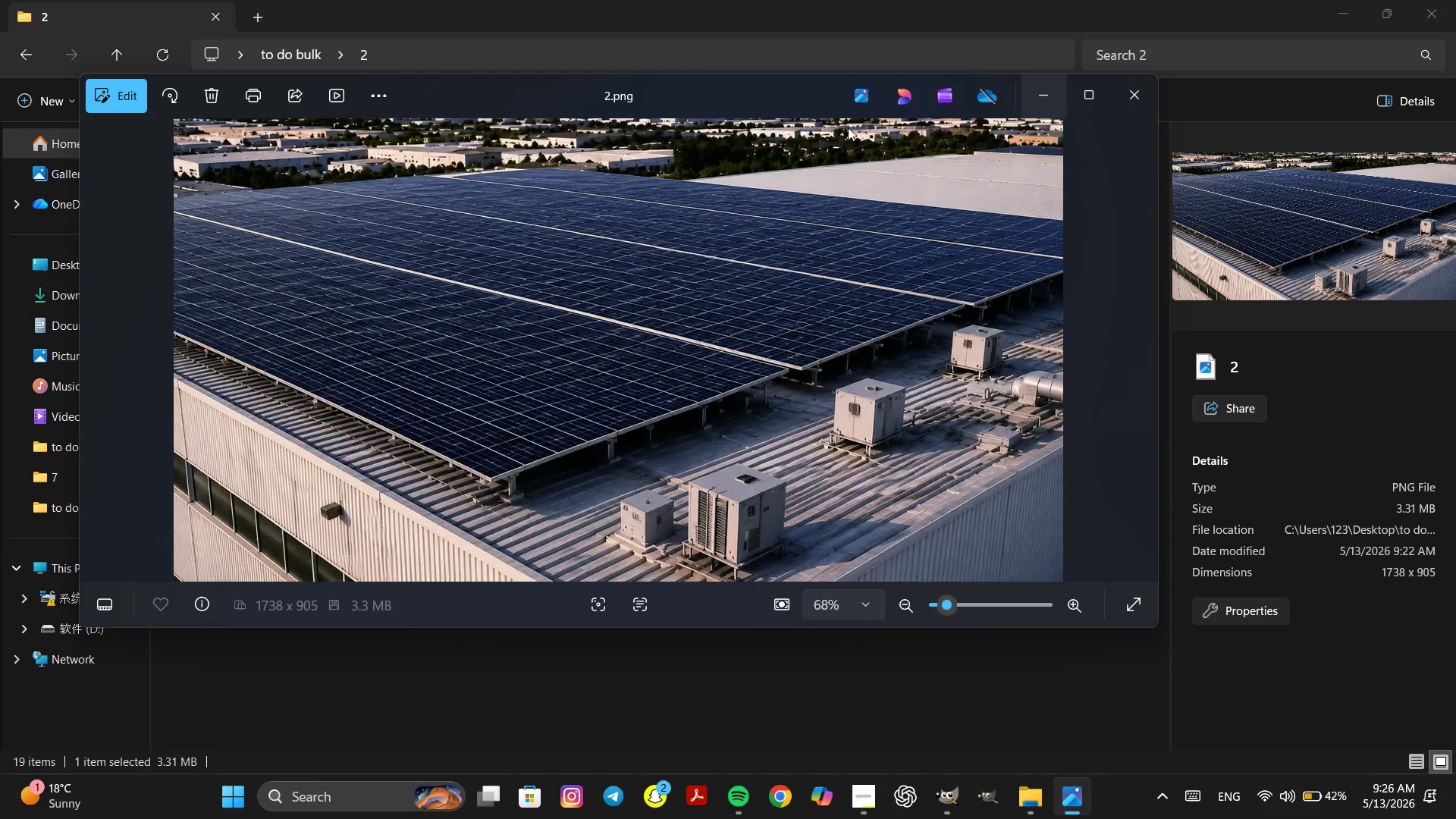 
left_click_drag(start_coordinate=[747, 93], to_coordinate=[934, 158])
 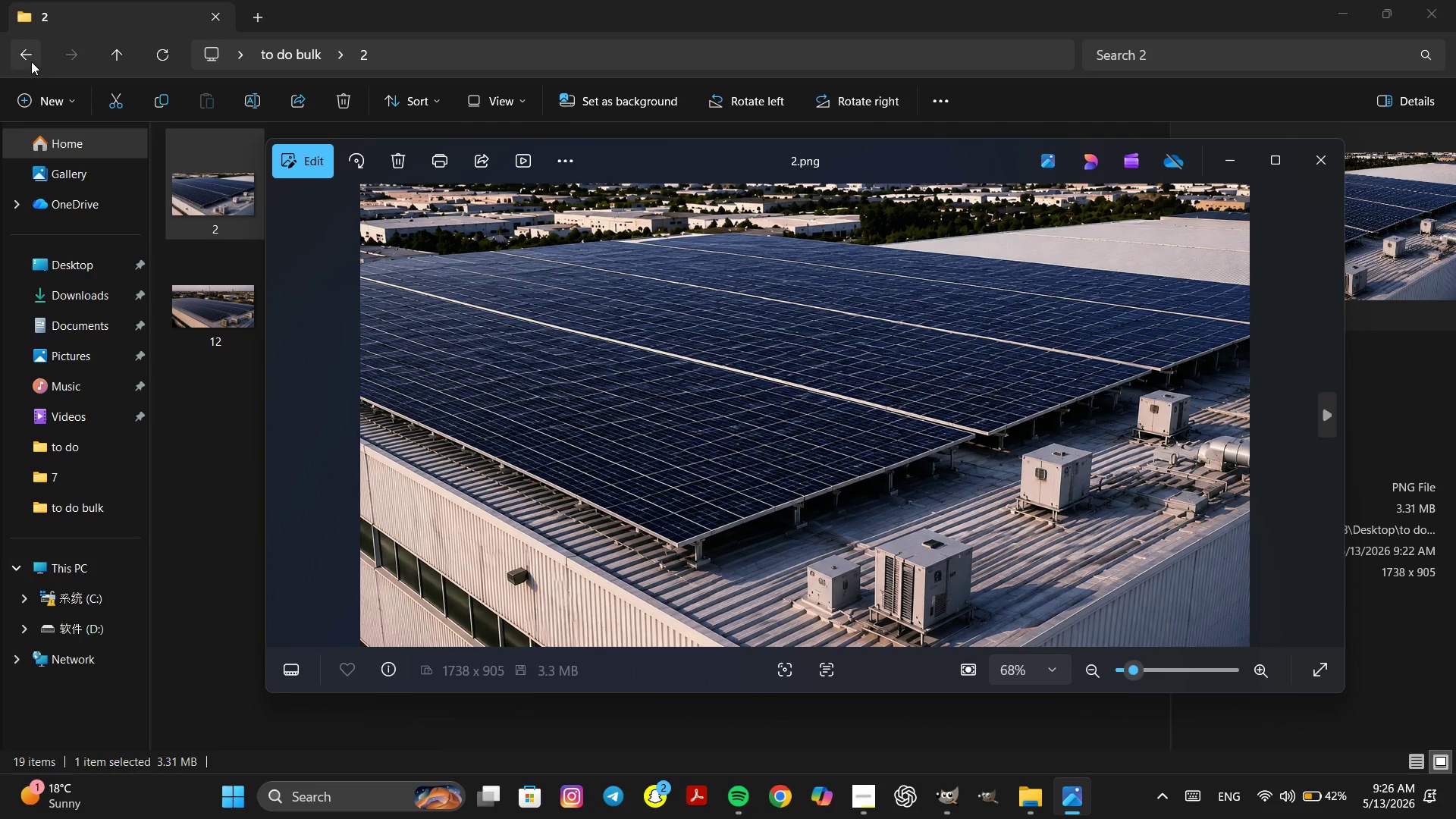 
left_click([31, 61])
 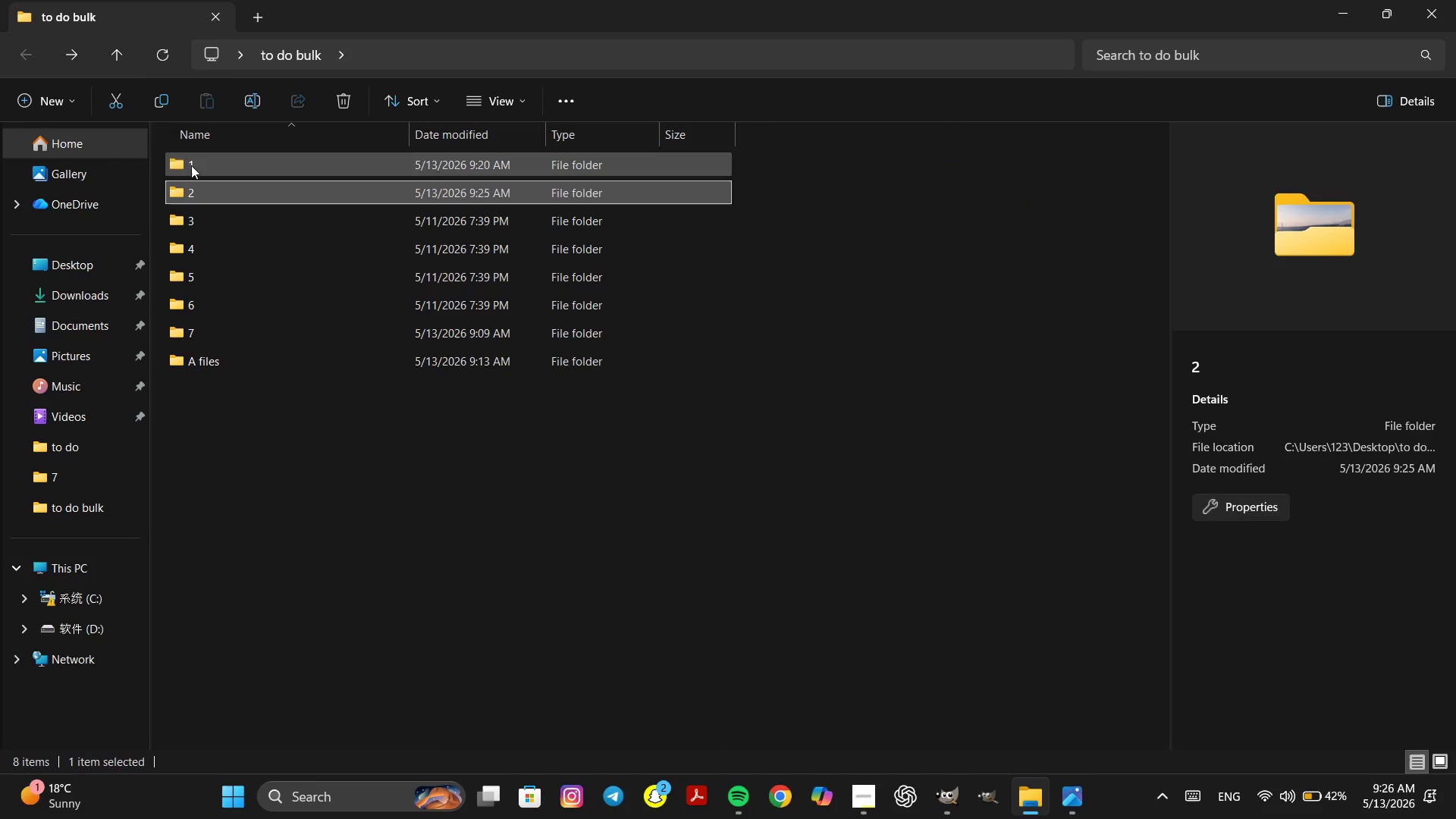 
double_click([191, 165])
 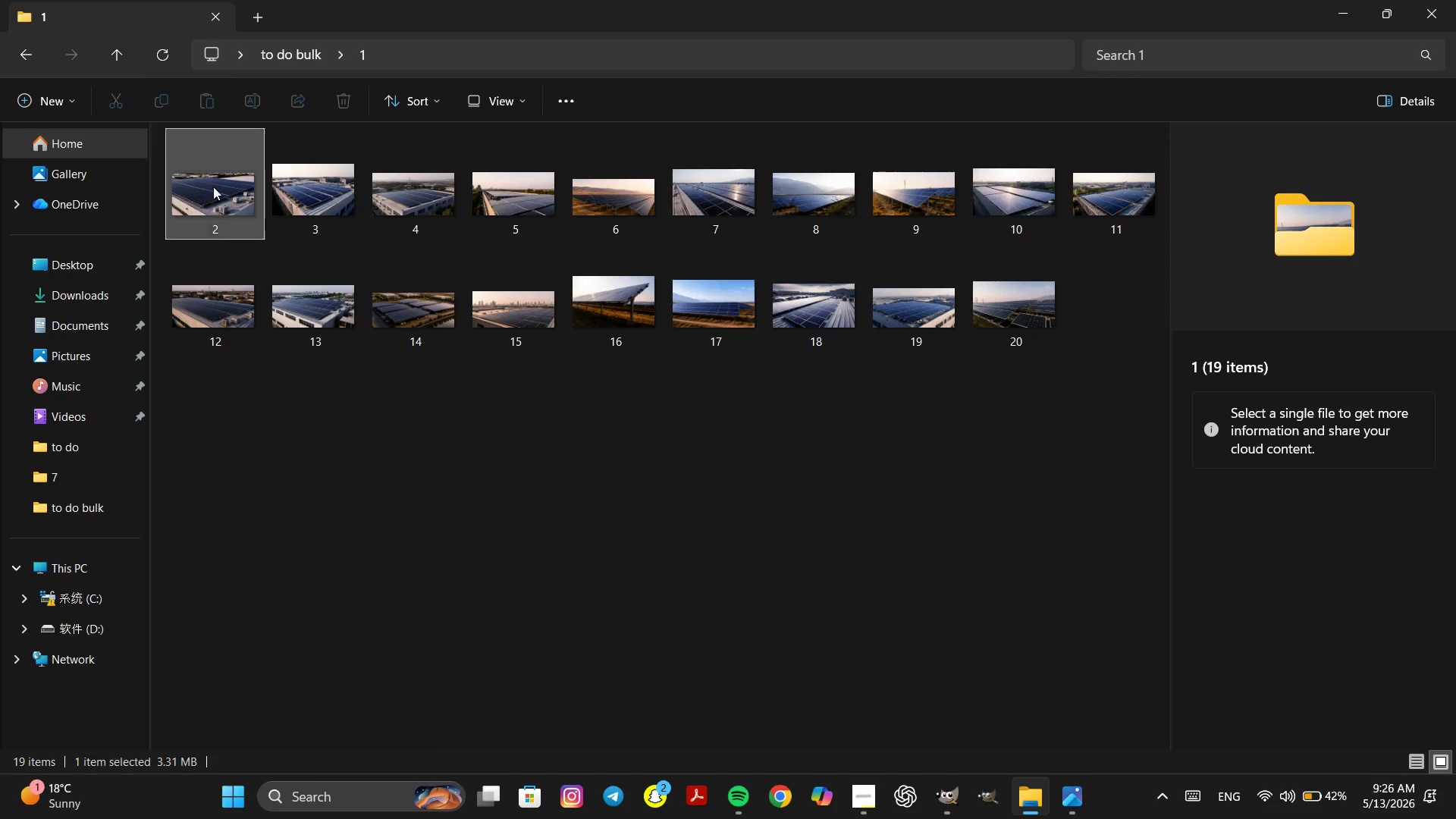 
double_click([213, 187])
 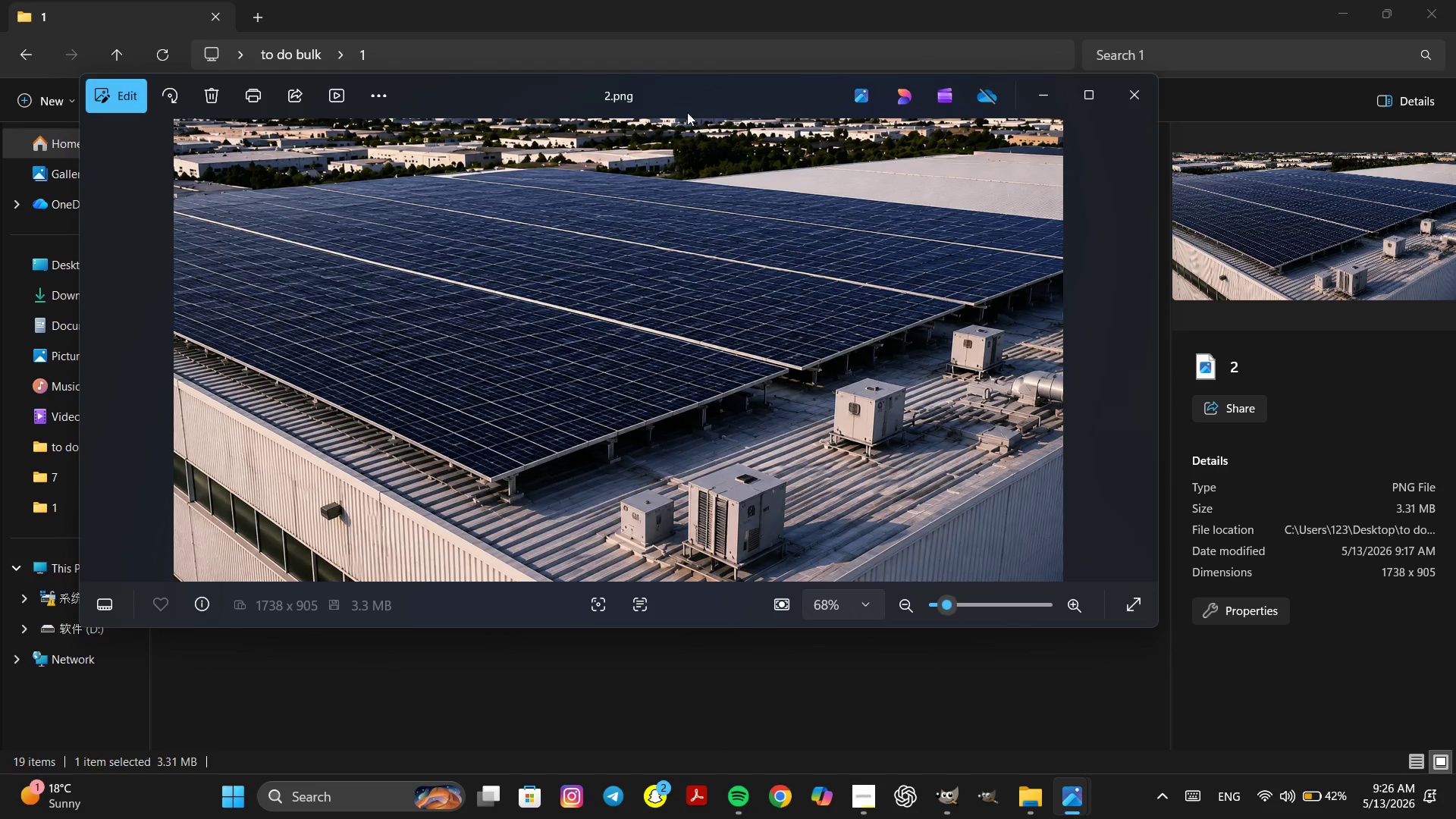 
left_click_drag(start_coordinate=[705, 97], to_coordinate=[901, 167])
 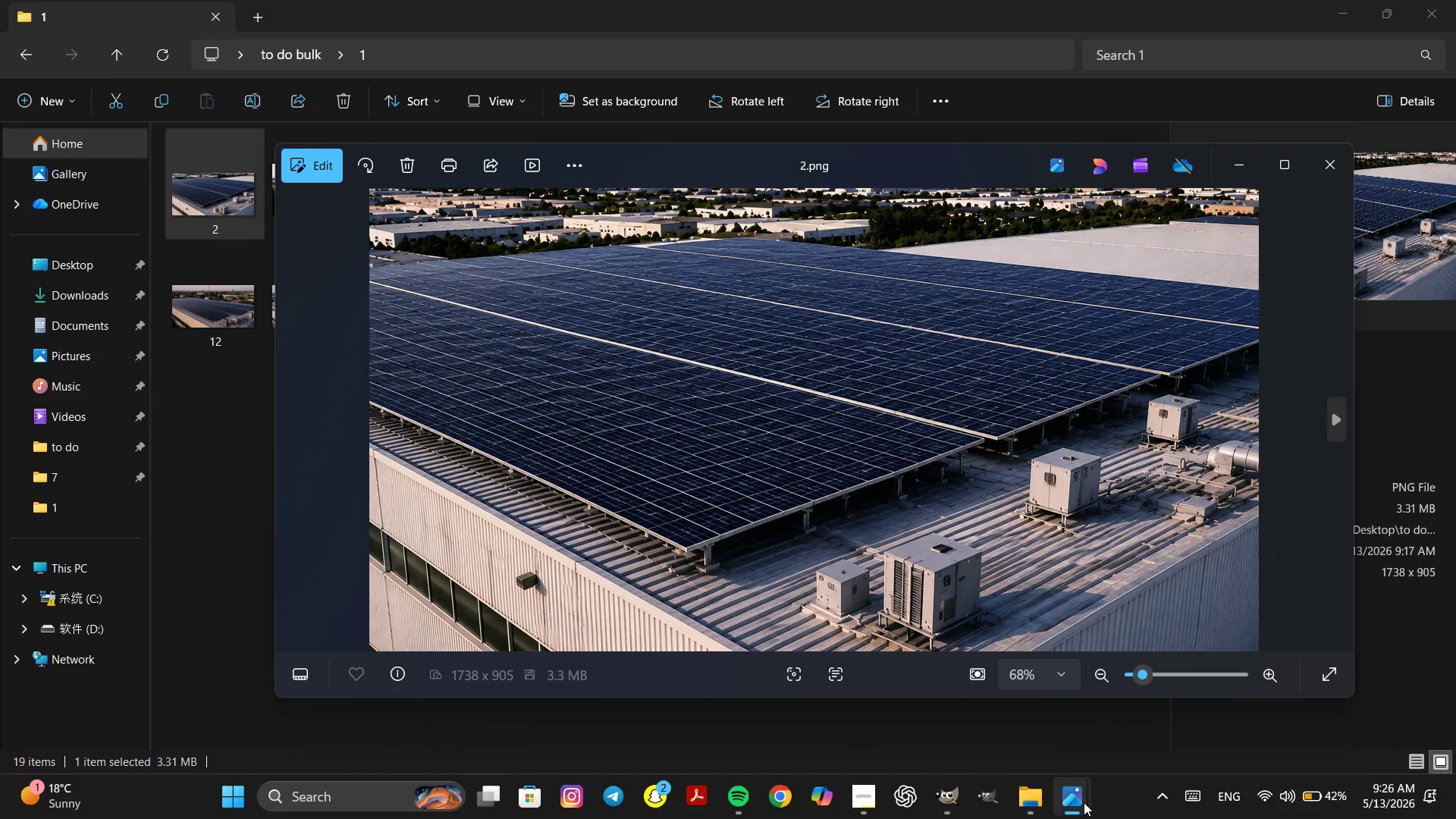 
left_click([1072, 801])
 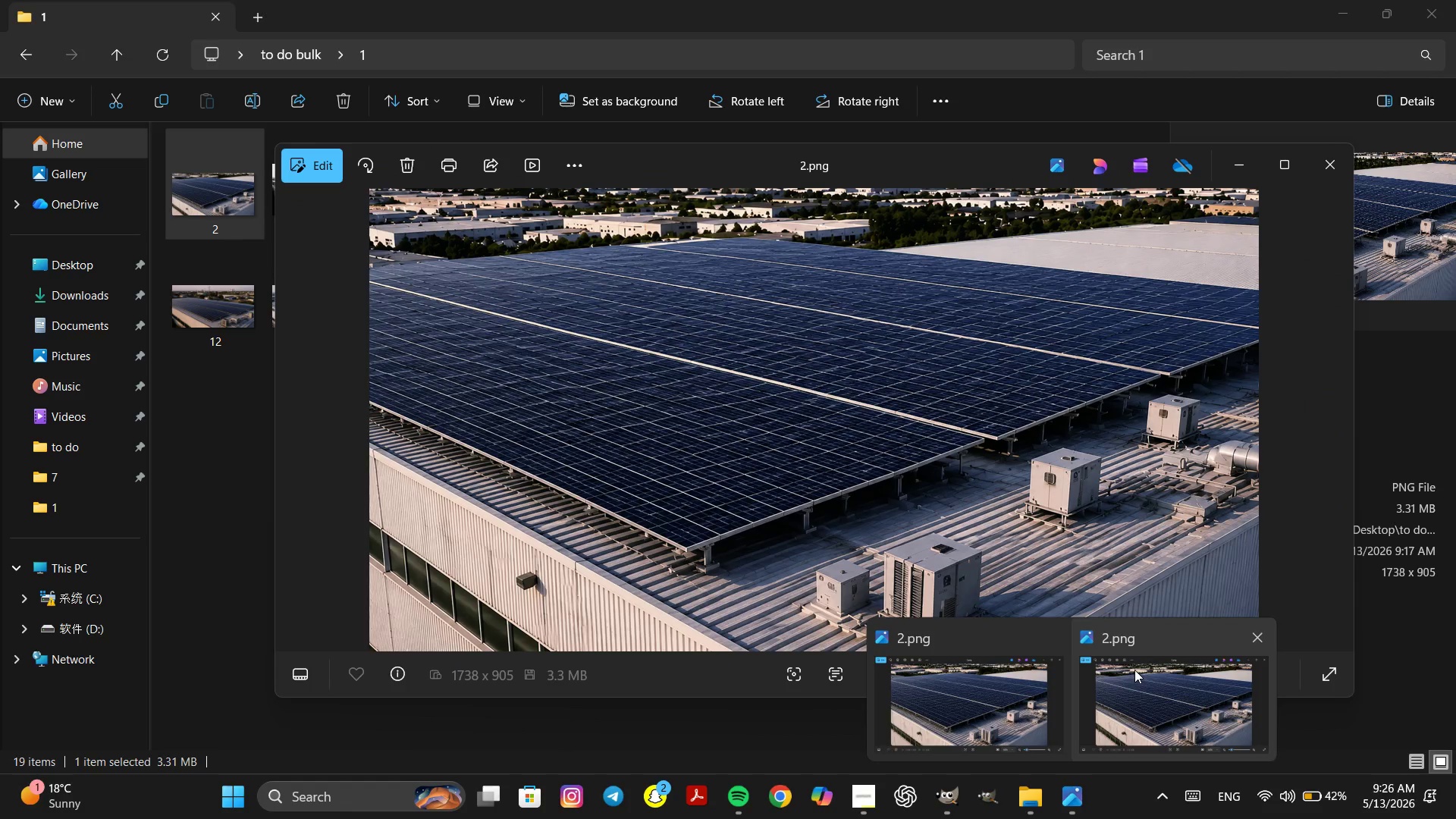 
left_click([1134, 670])
 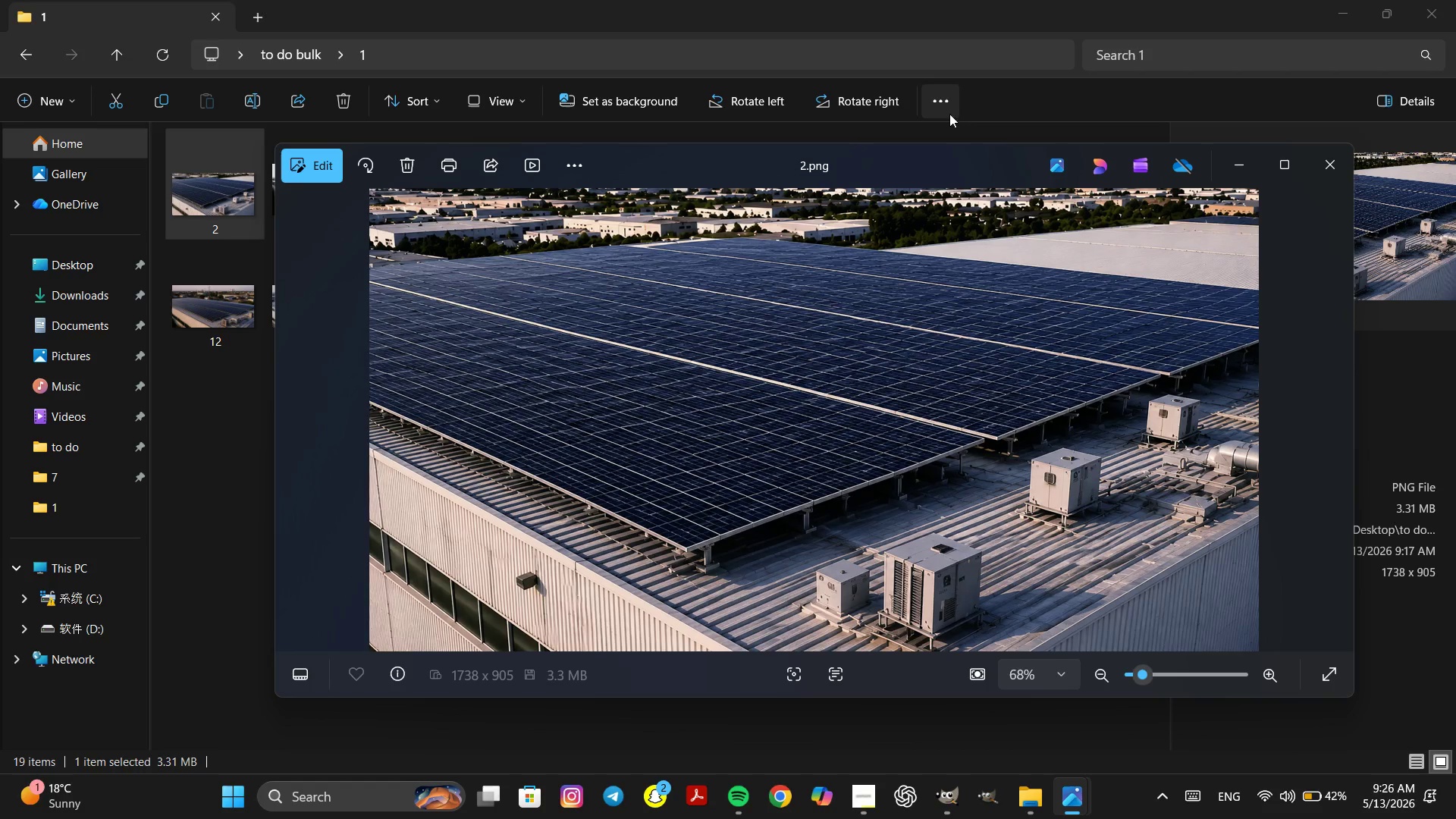 
left_click_drag(start_coordinate=[958, 180], to_coordinate=[694, 171])
 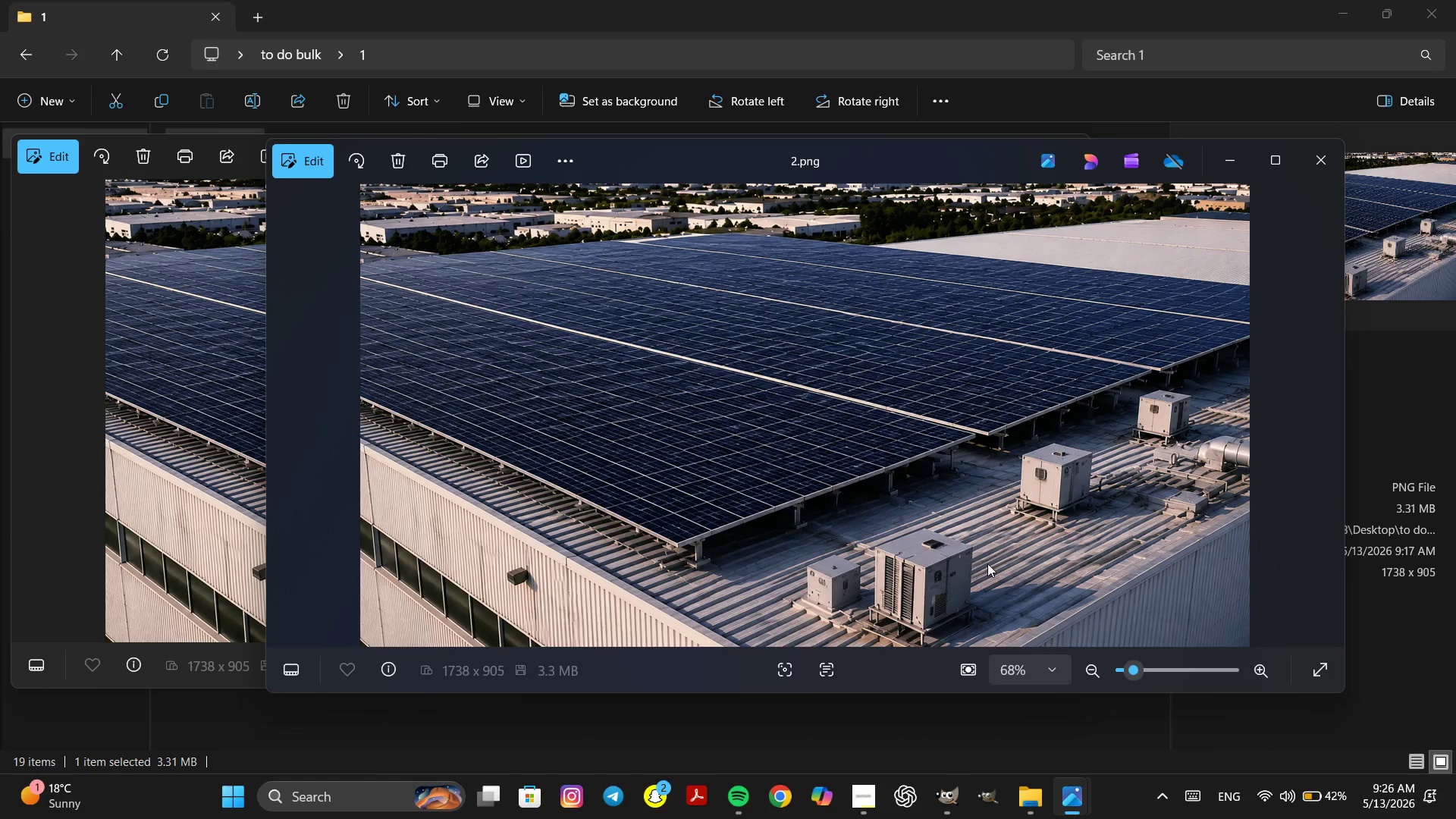 
left_click_drag(start_coordinate=[899, 147], to_coordinate=[774, 86])
 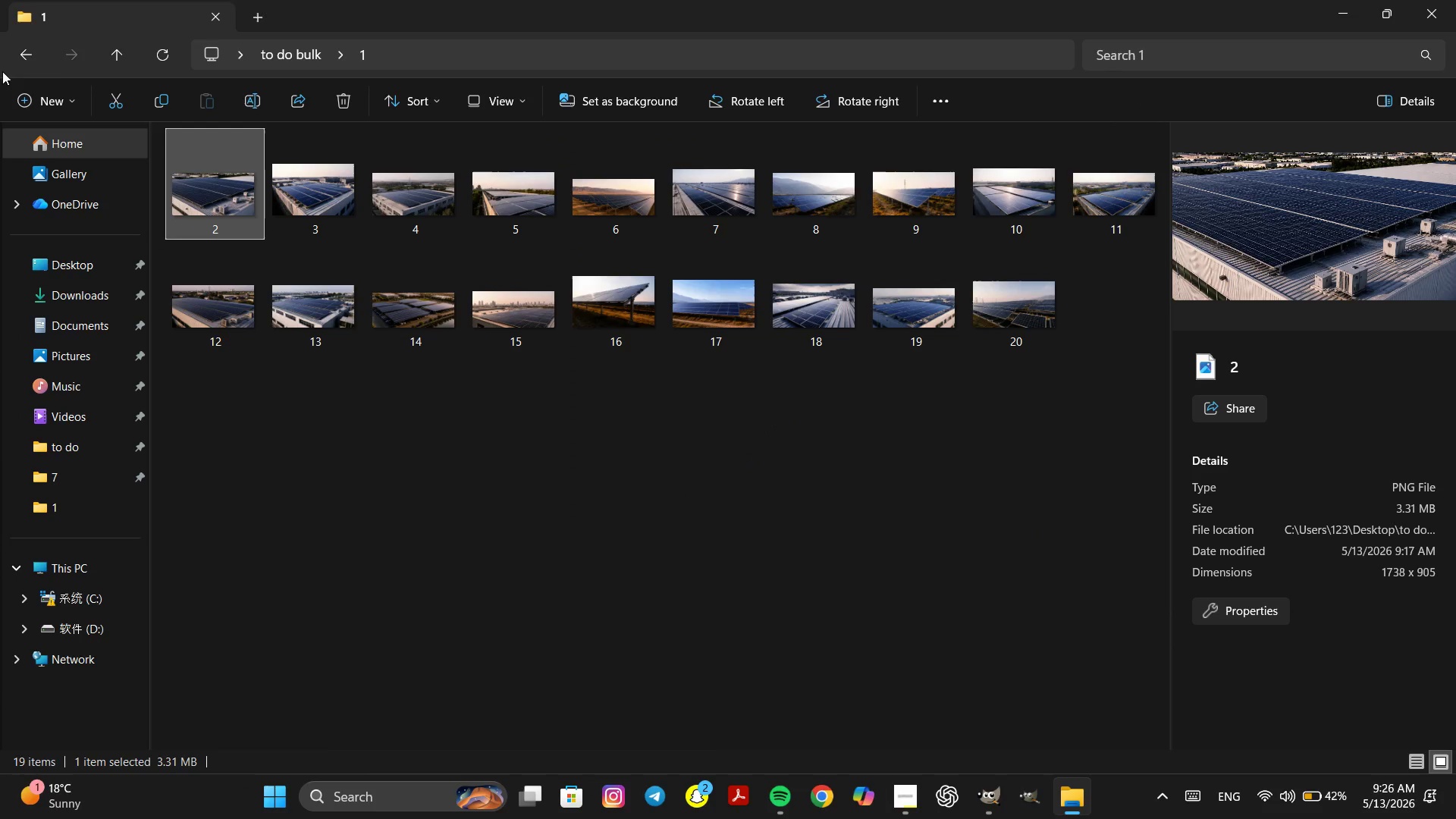 
double_click([607, 190])
 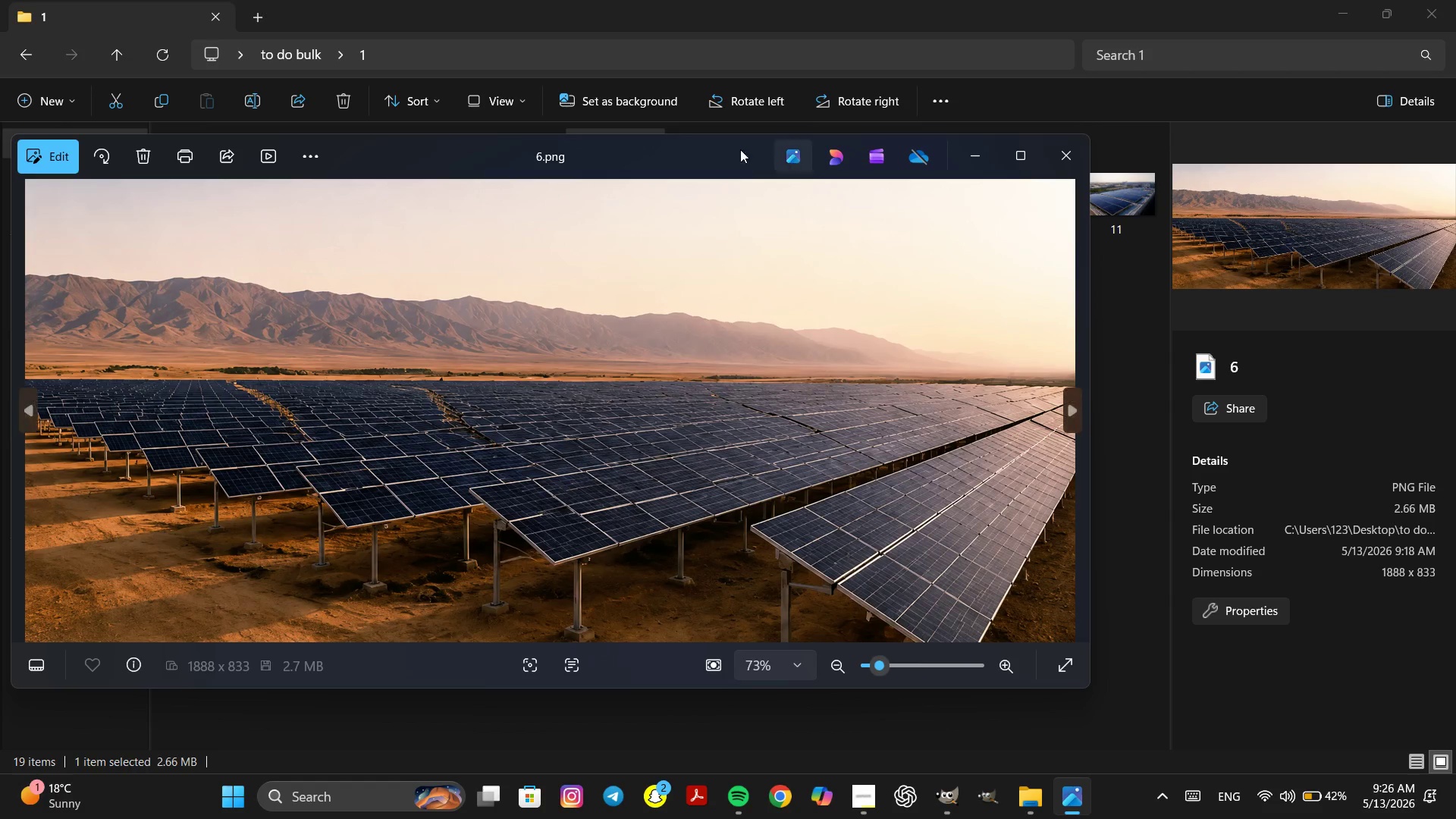 
left_click_drag(start_coordinate=[710, 159], to_coordinate=[836, 171])
 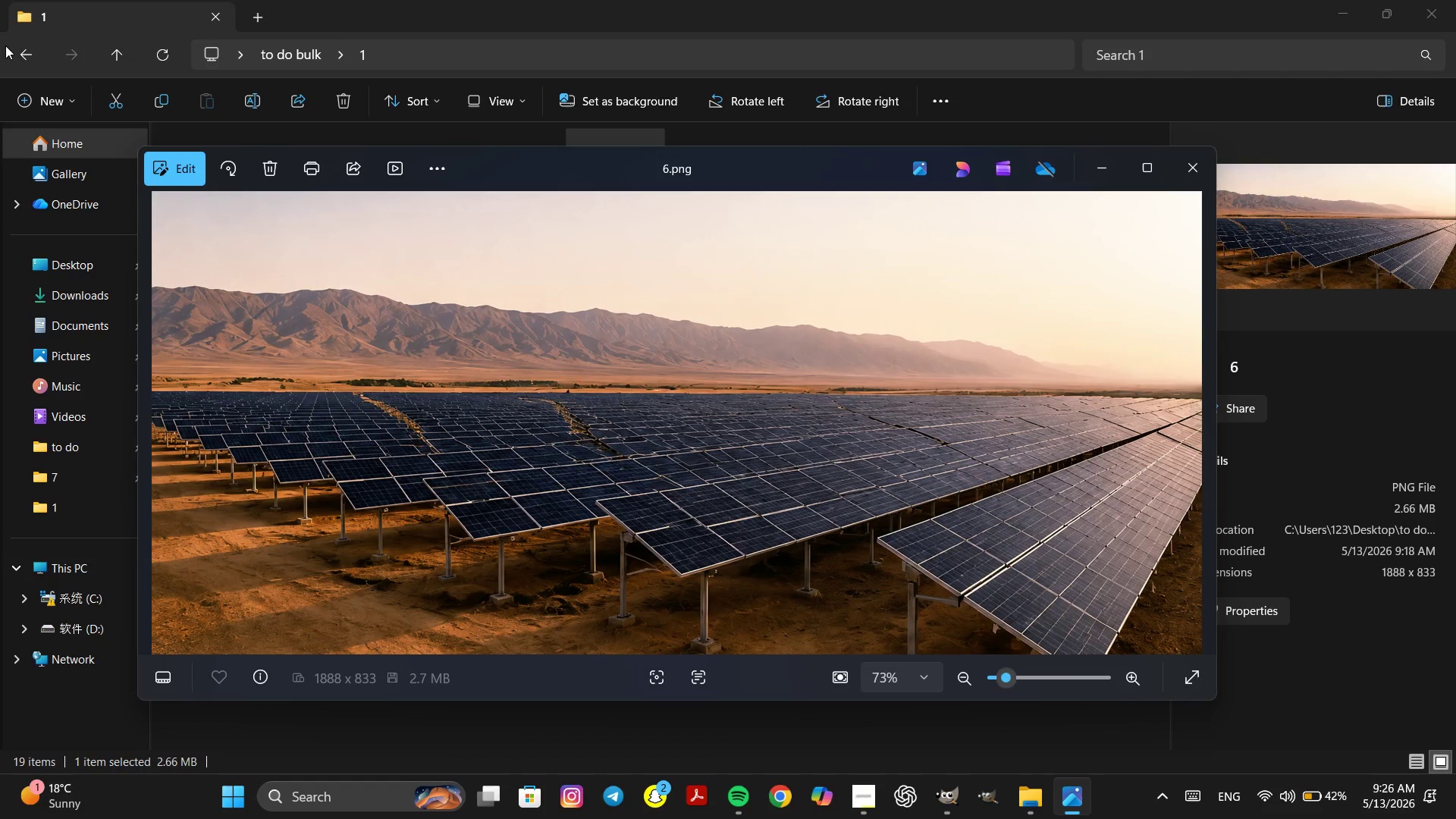 
left_click([11, 48])
 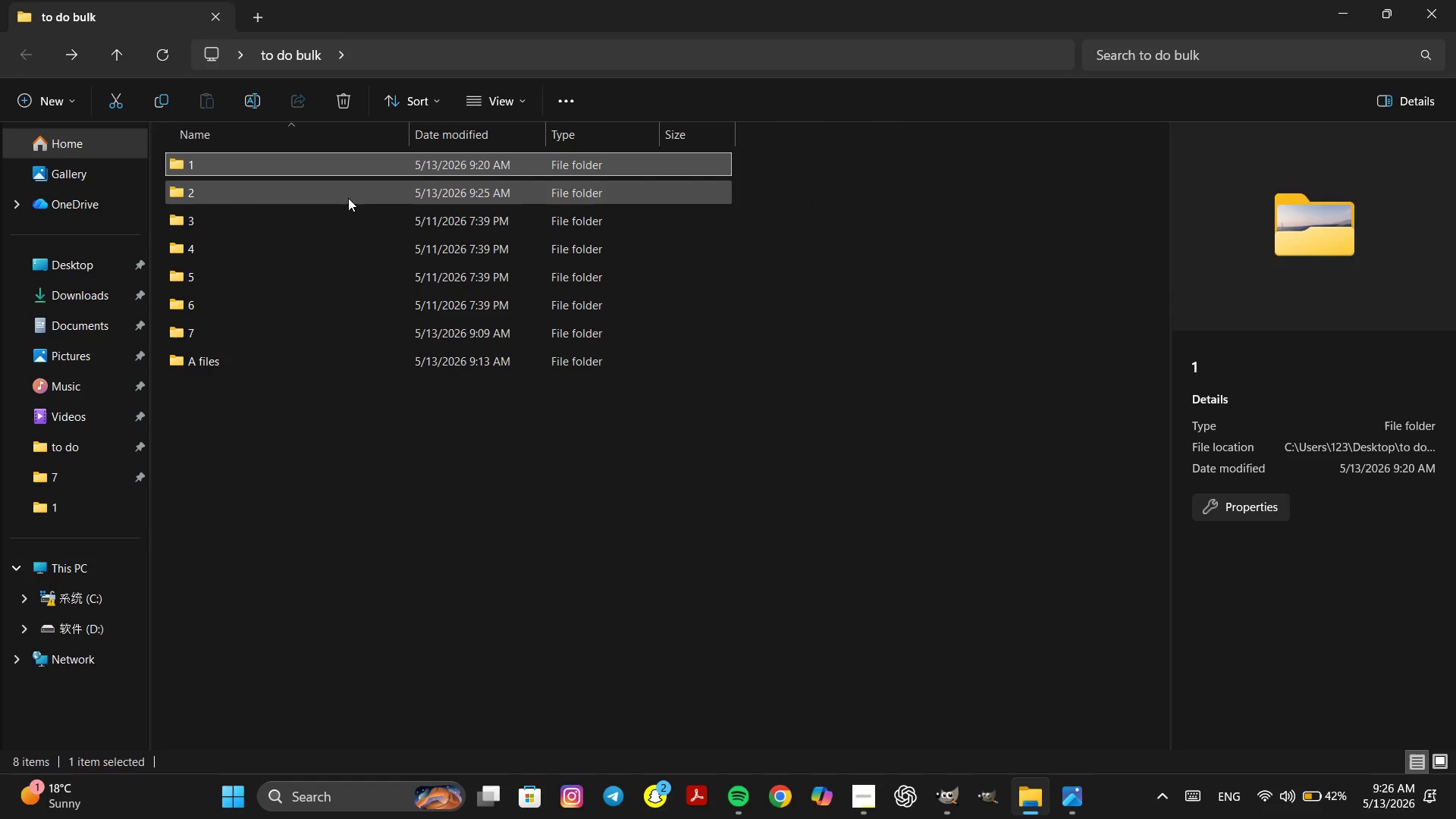 
left_click([347, 190])
 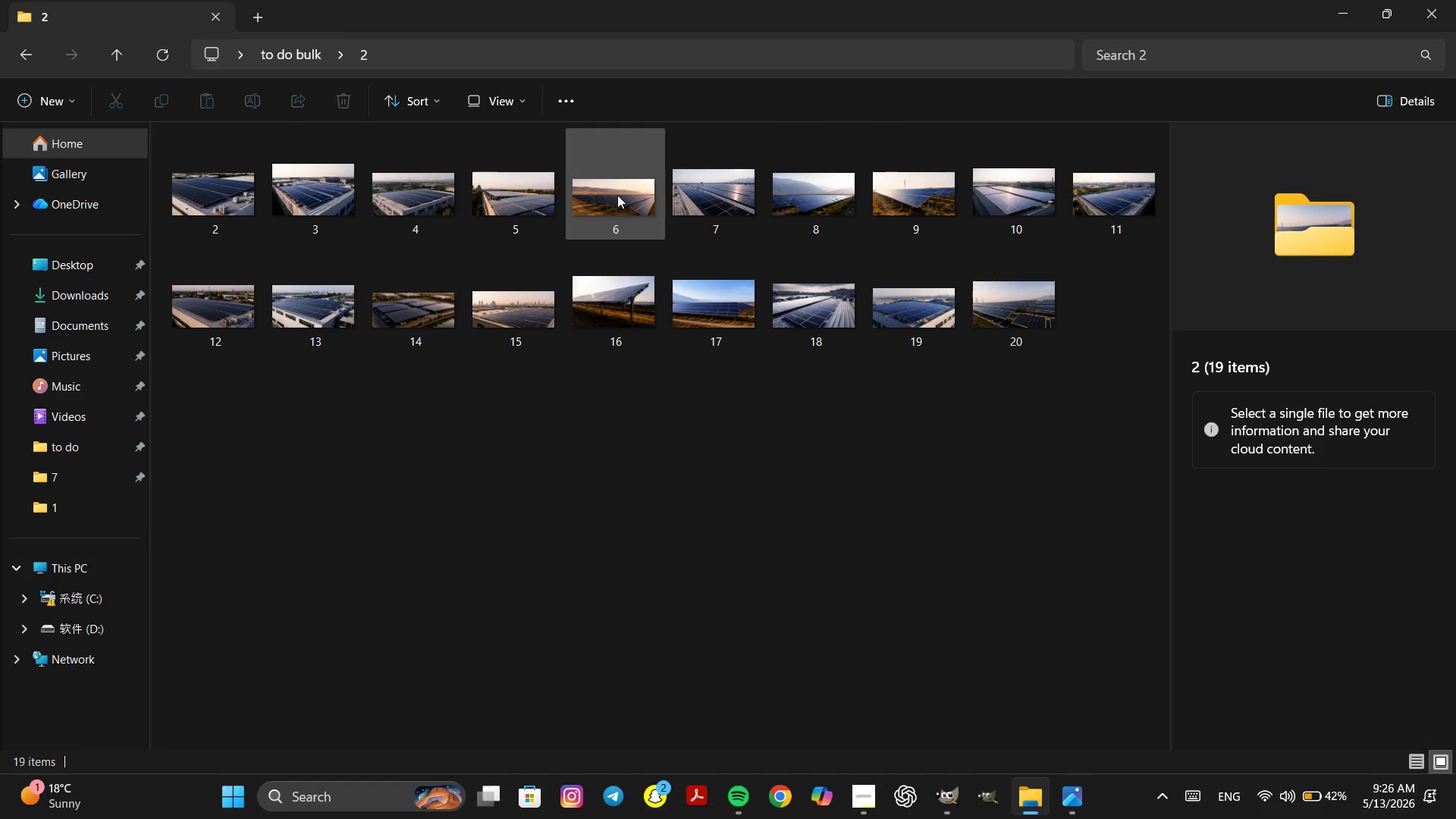 
double_click([612, 196])
 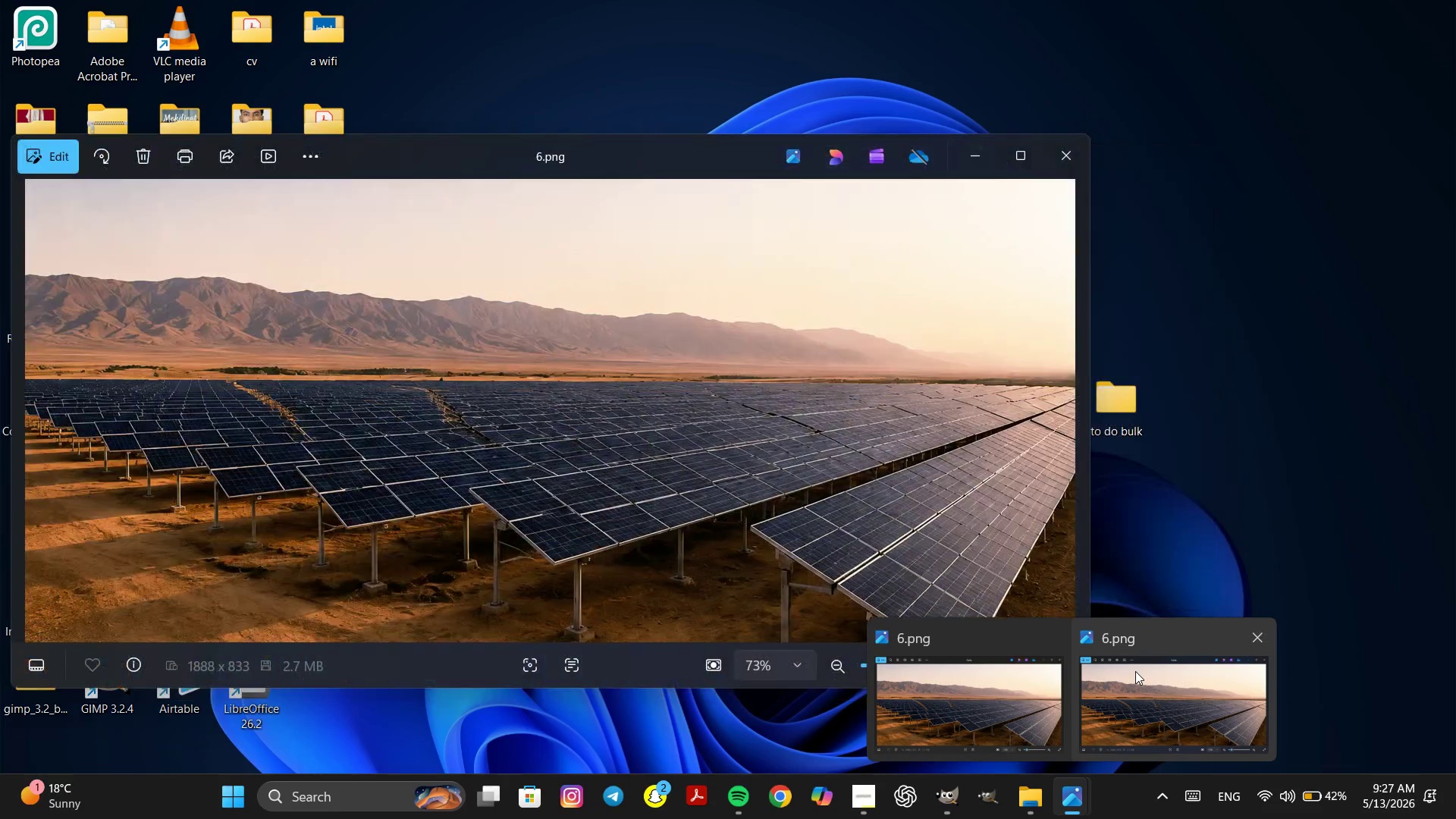 
wait(14.28)
 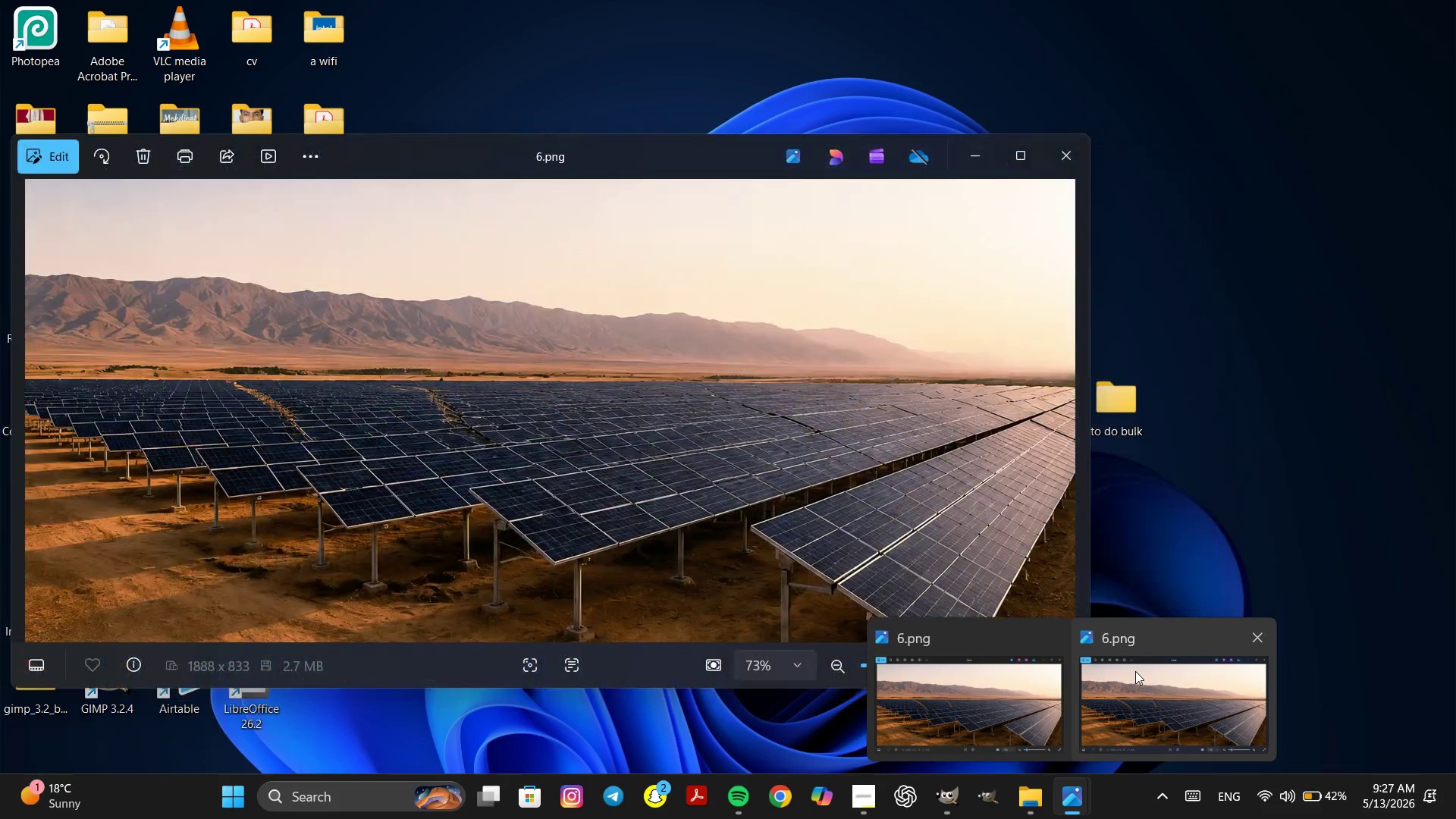 
mouse_move([1046, 683])
 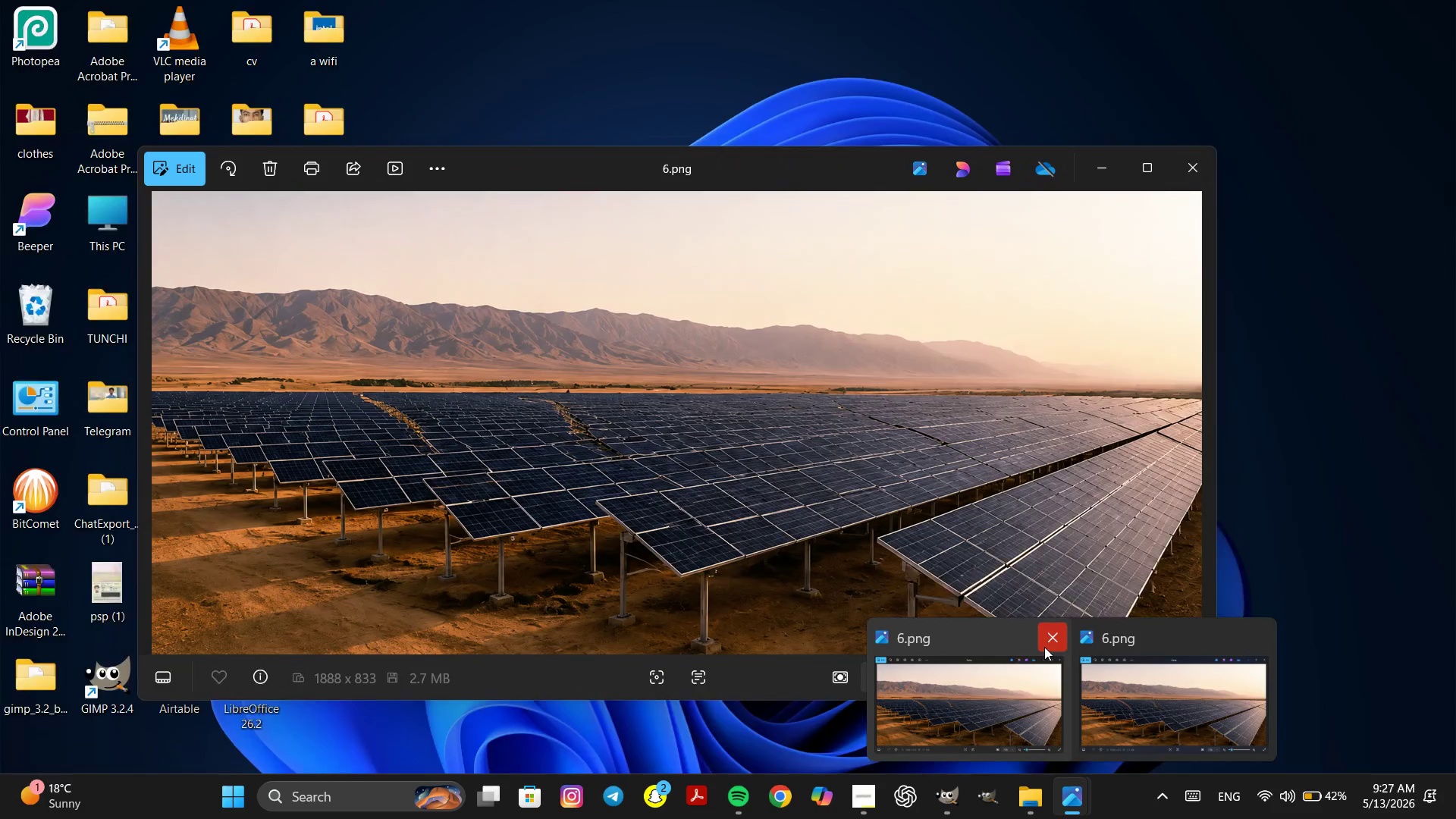 
left_click([1044, 647])
 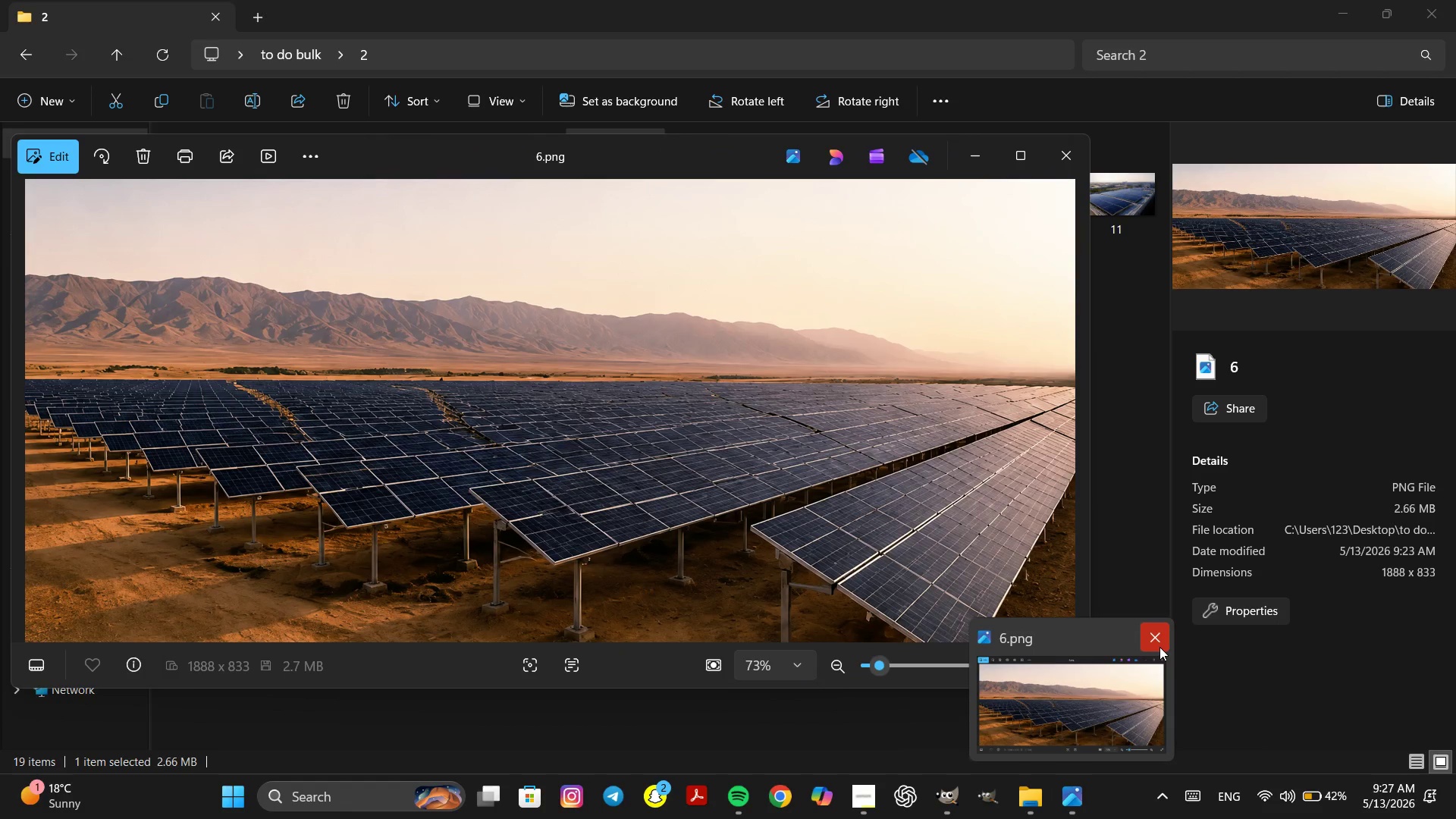 
left_click([1159, 647])
 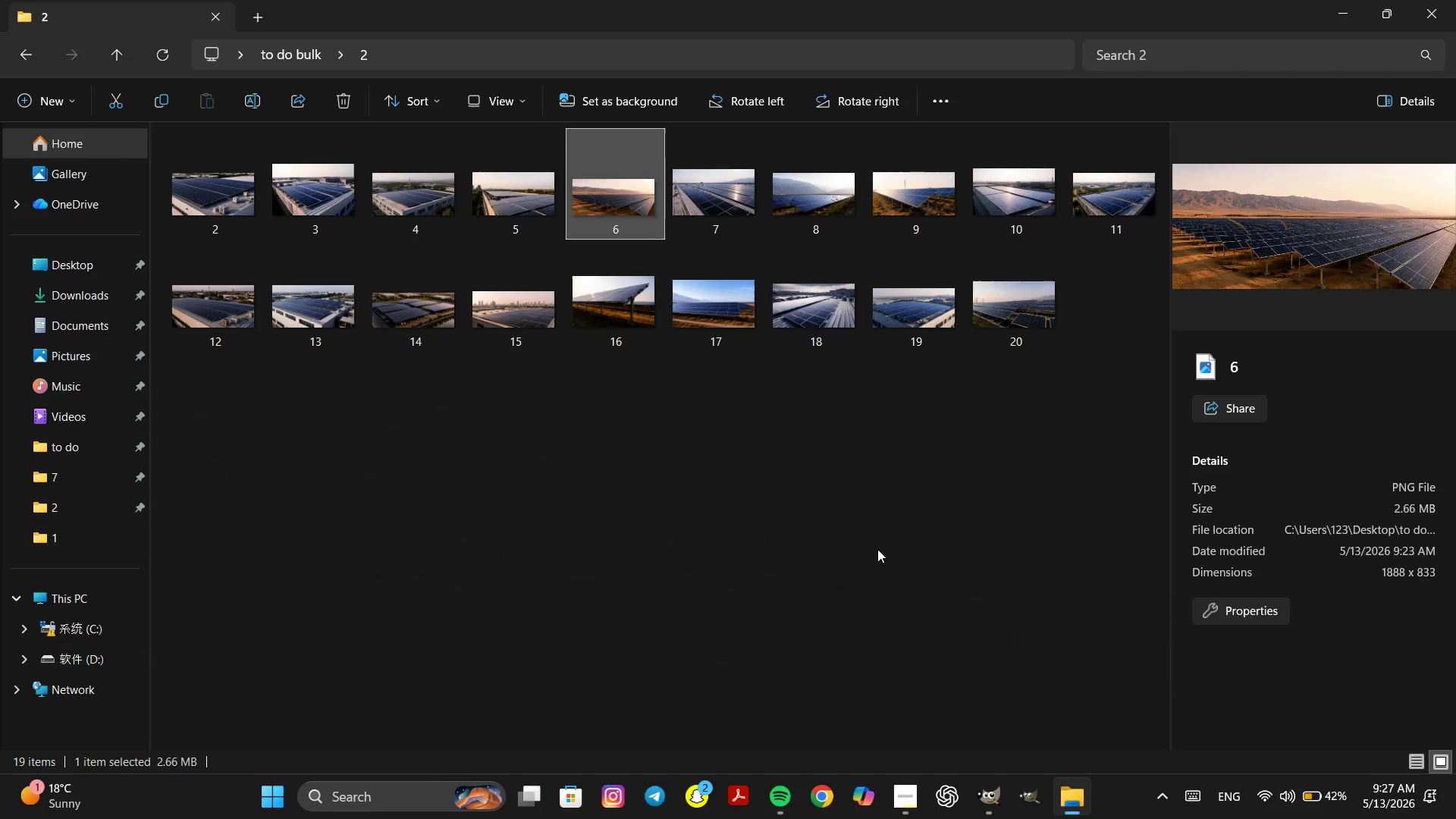 
left_click([861, 570])
 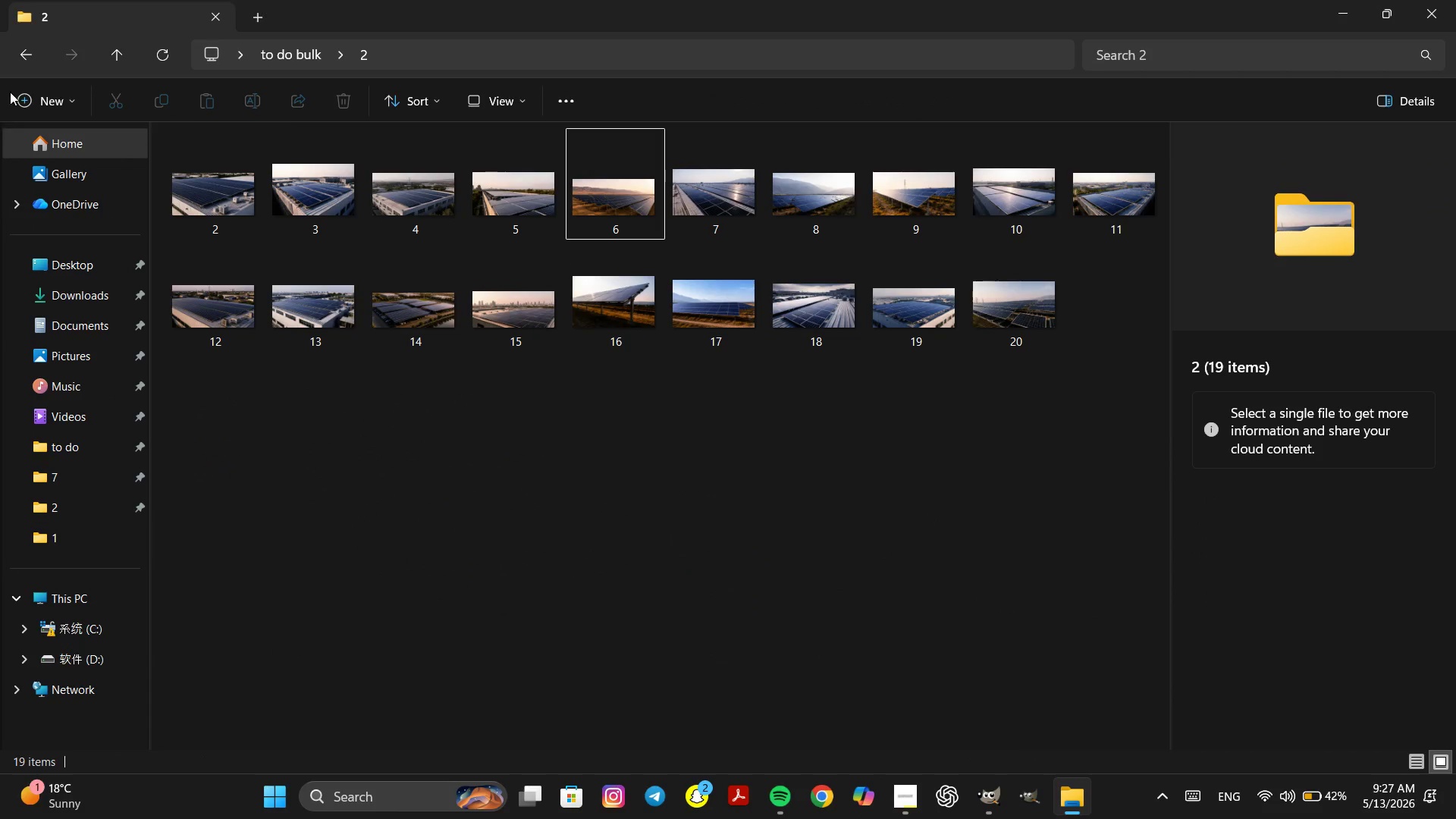 
left_click([11, 60])
 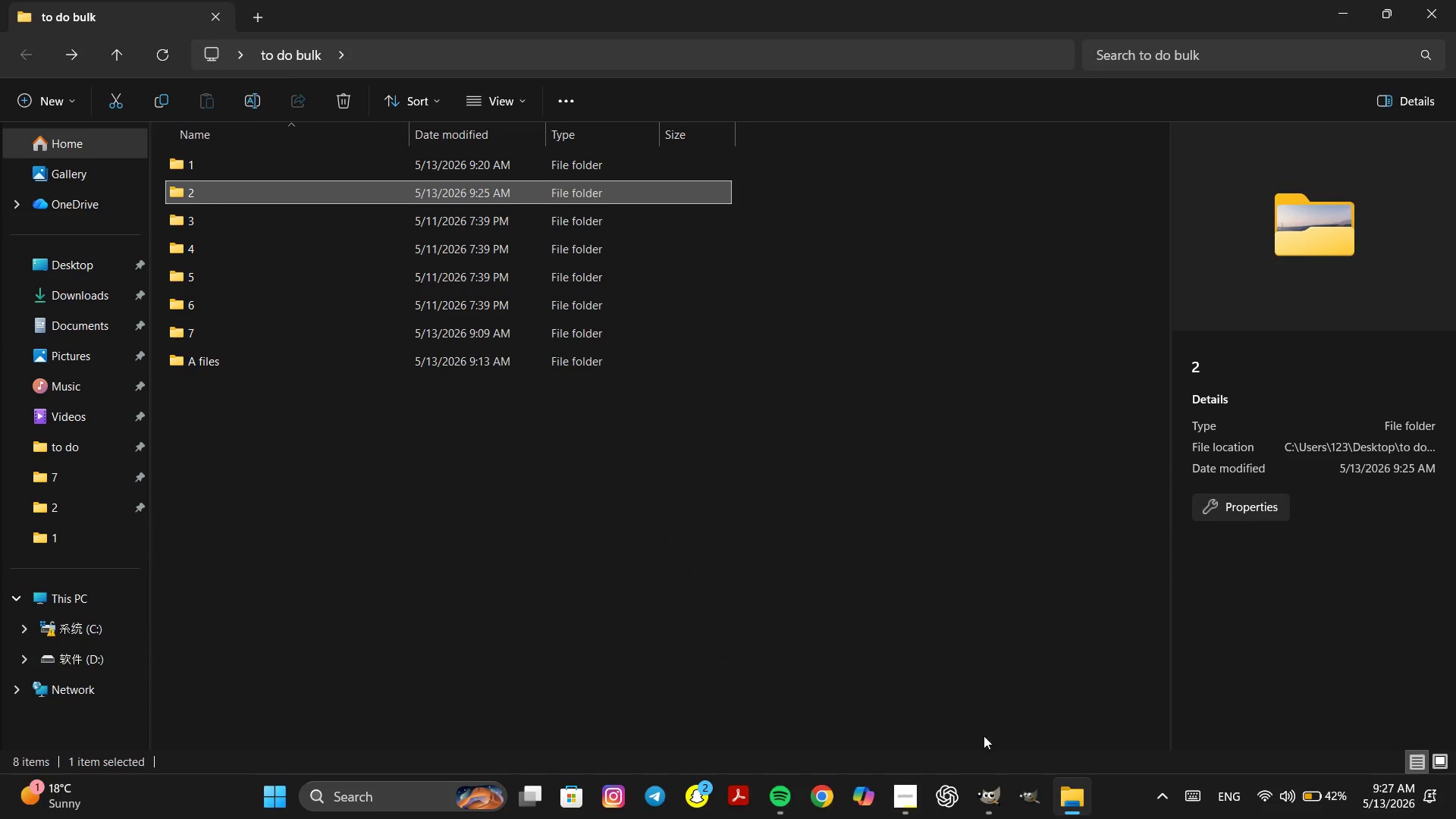 
left_click([1082, 817])
 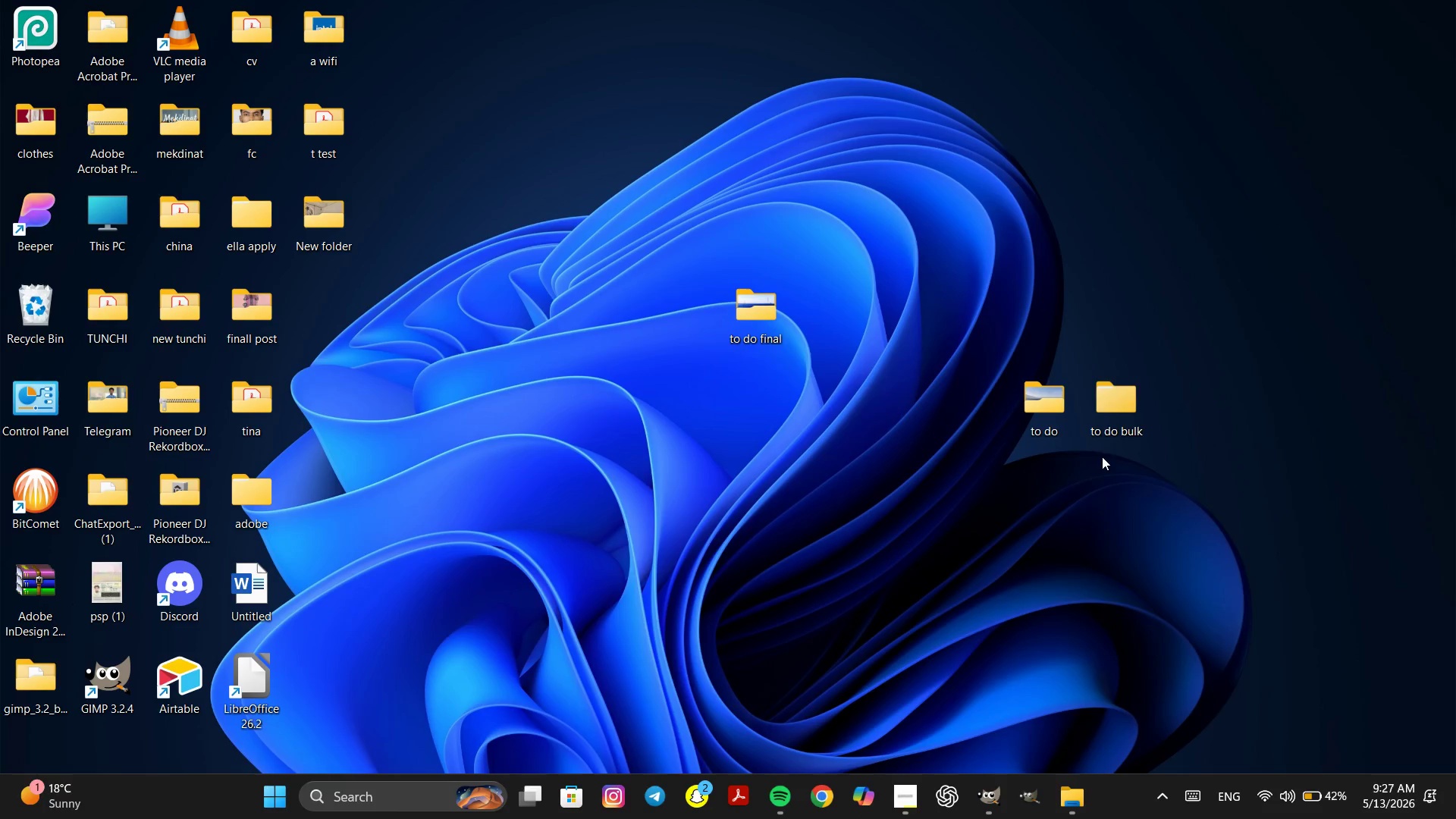 
double_click([1109, 413])
 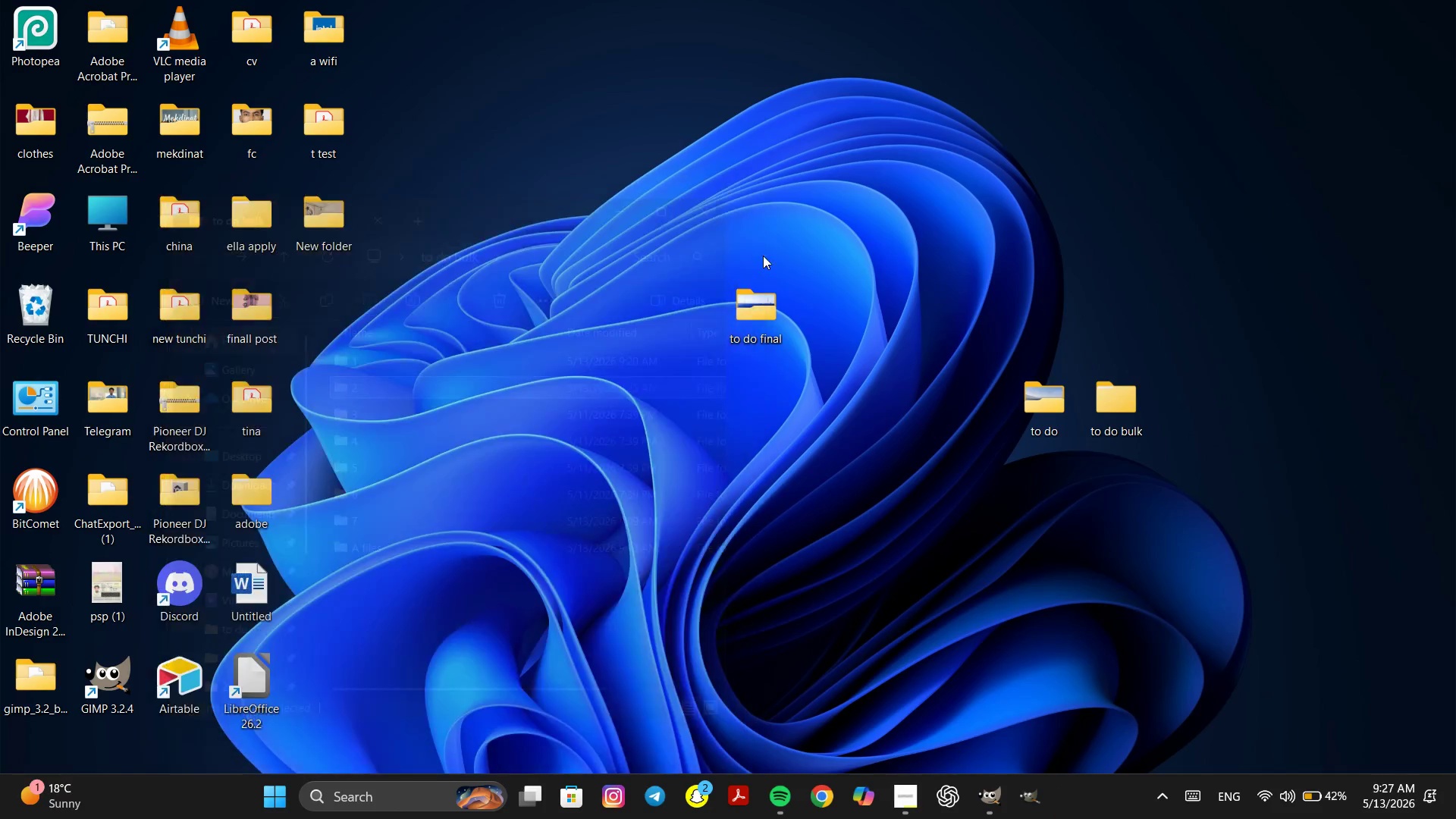 
left_click([1034, 797])
 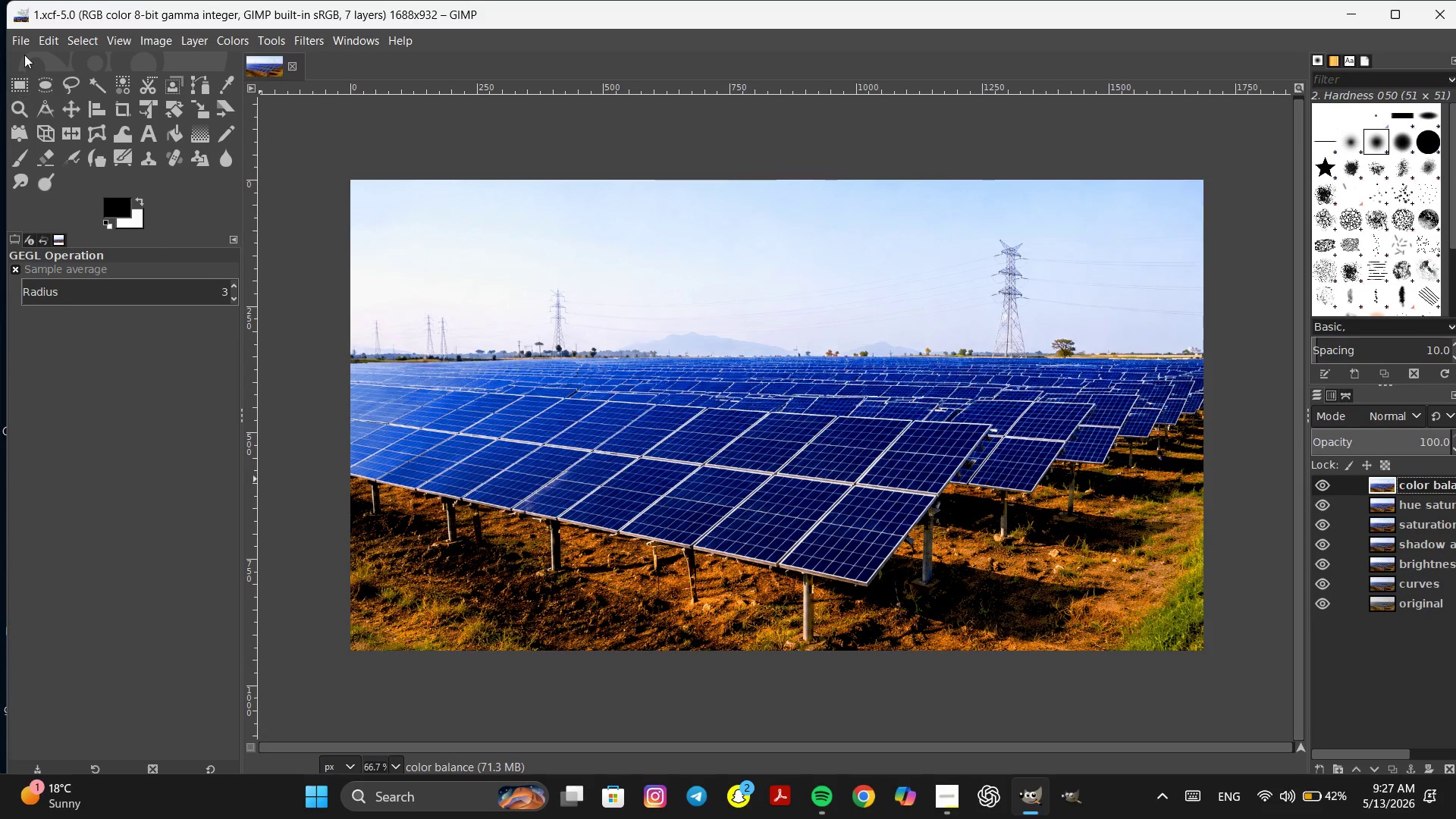 
left_click([19, 42])
 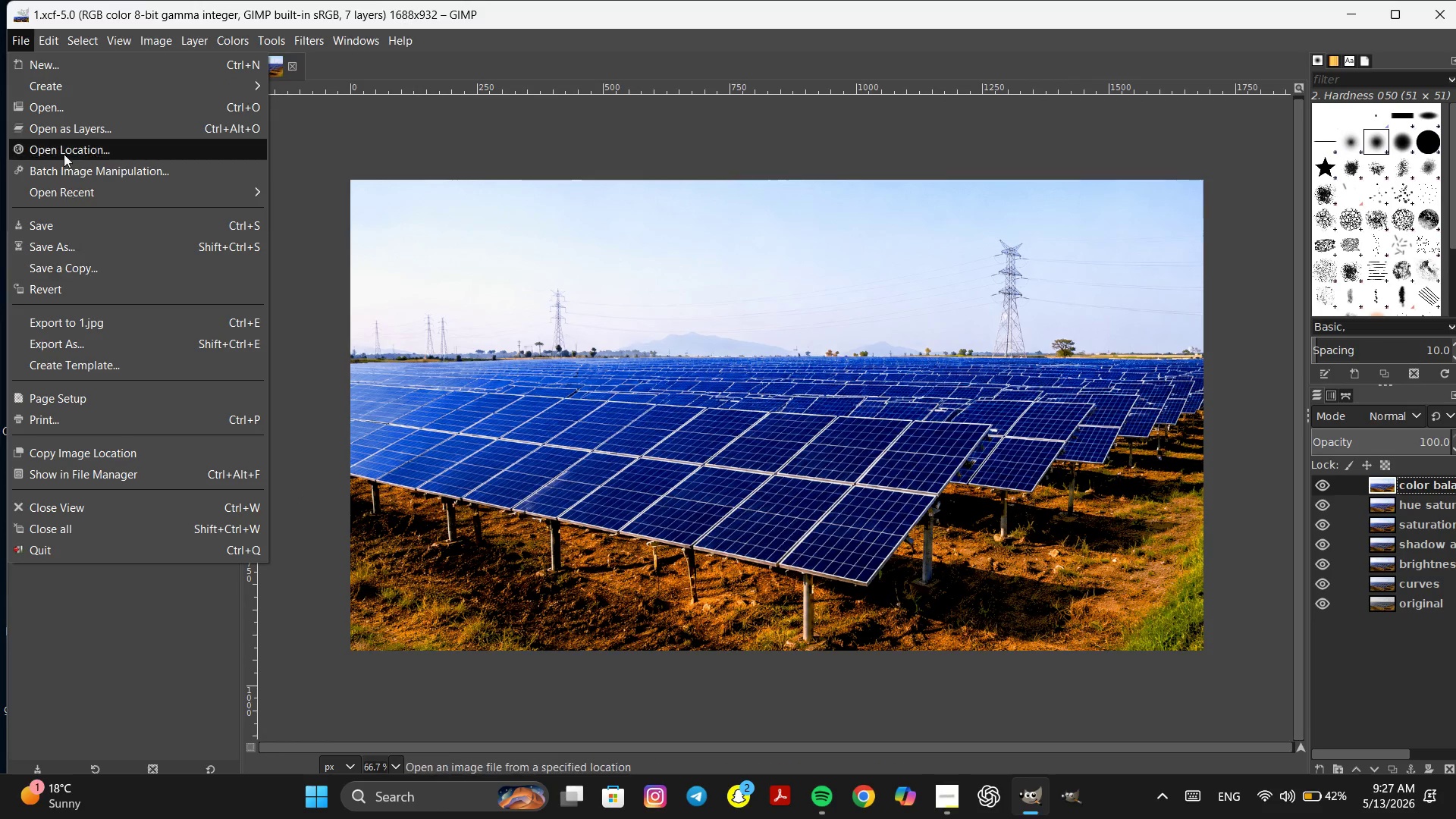 
left_click([99, 171])
 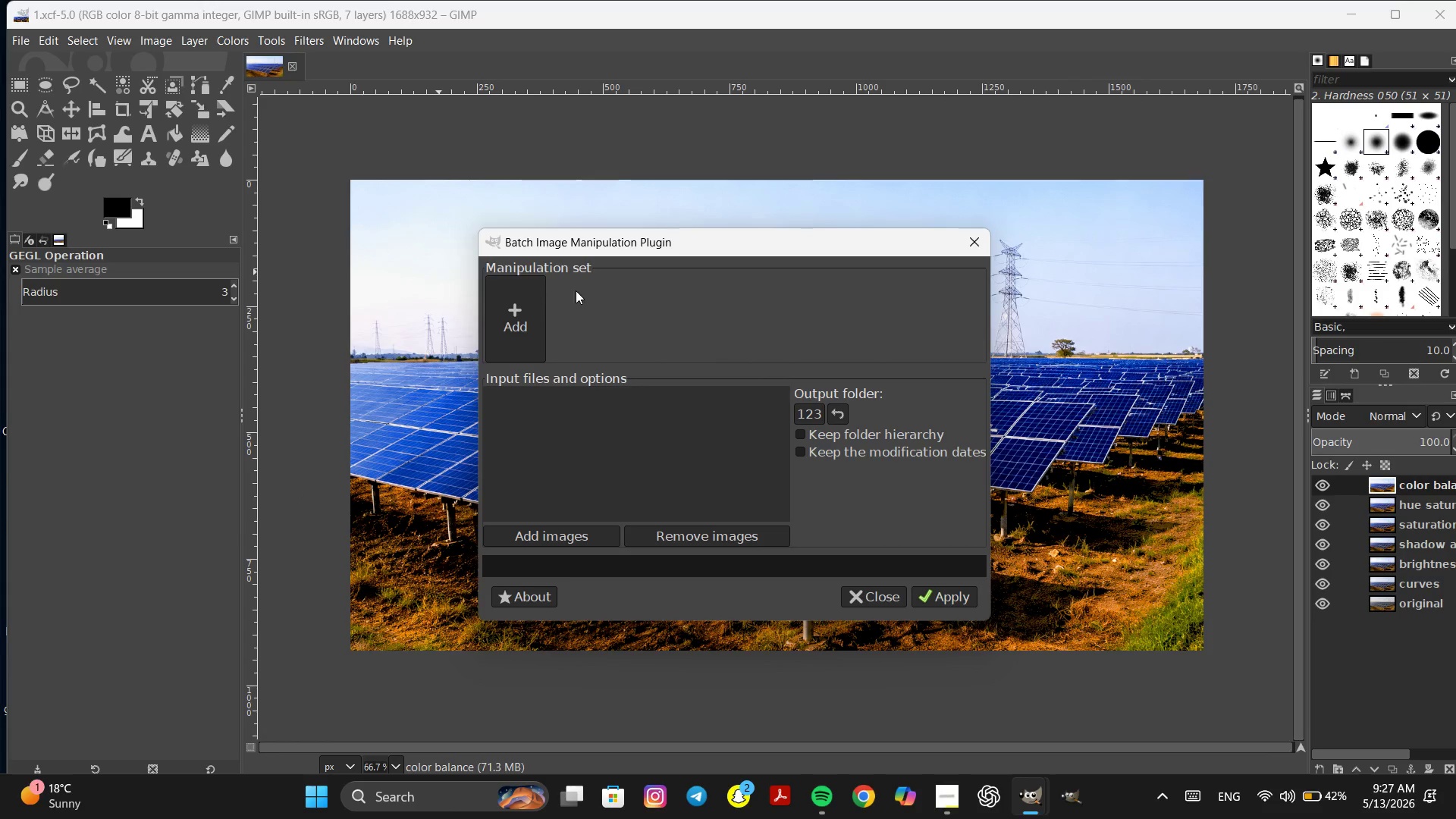 
left_click([509, 325])
 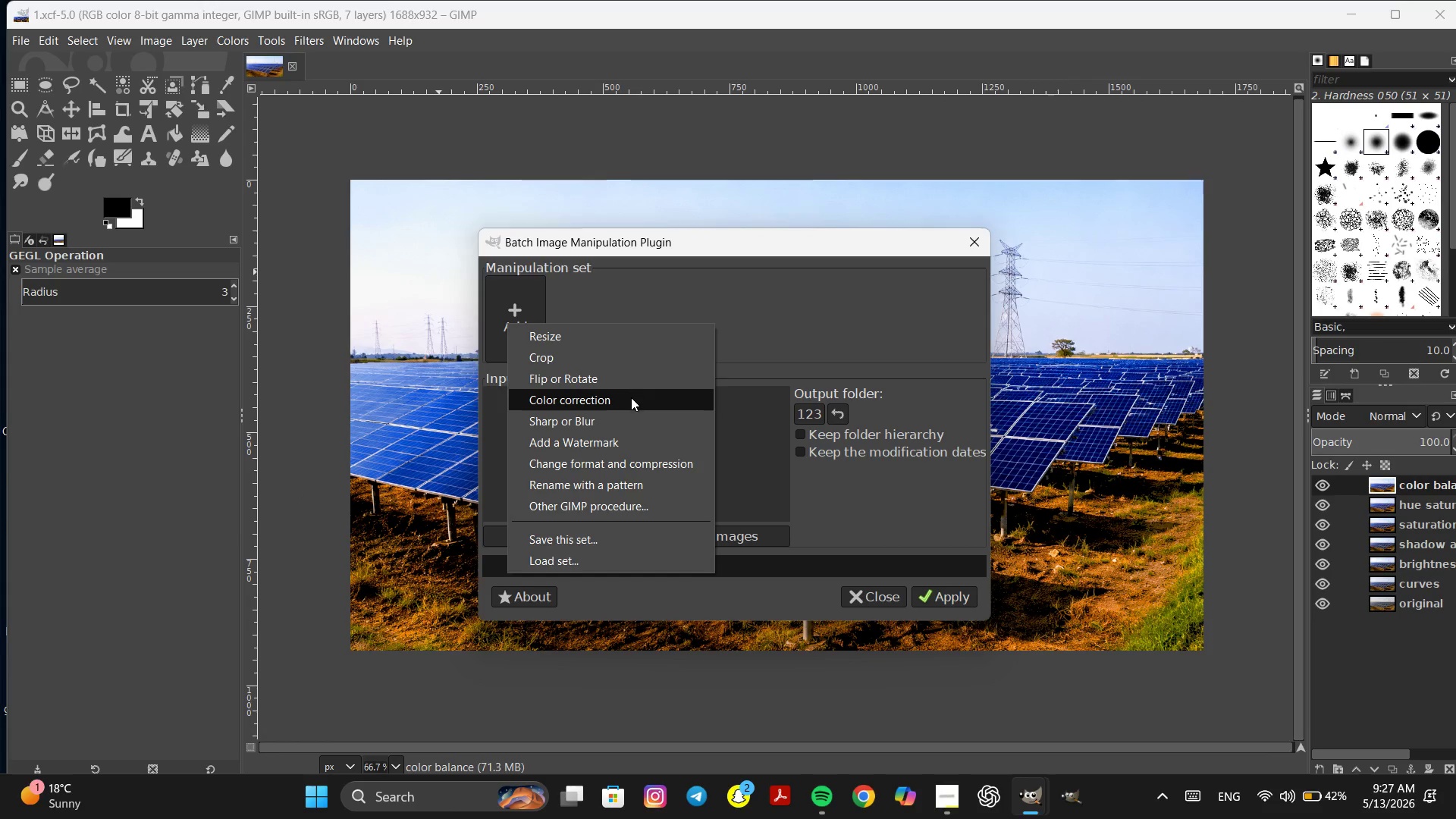 
left_click([630, 398])
 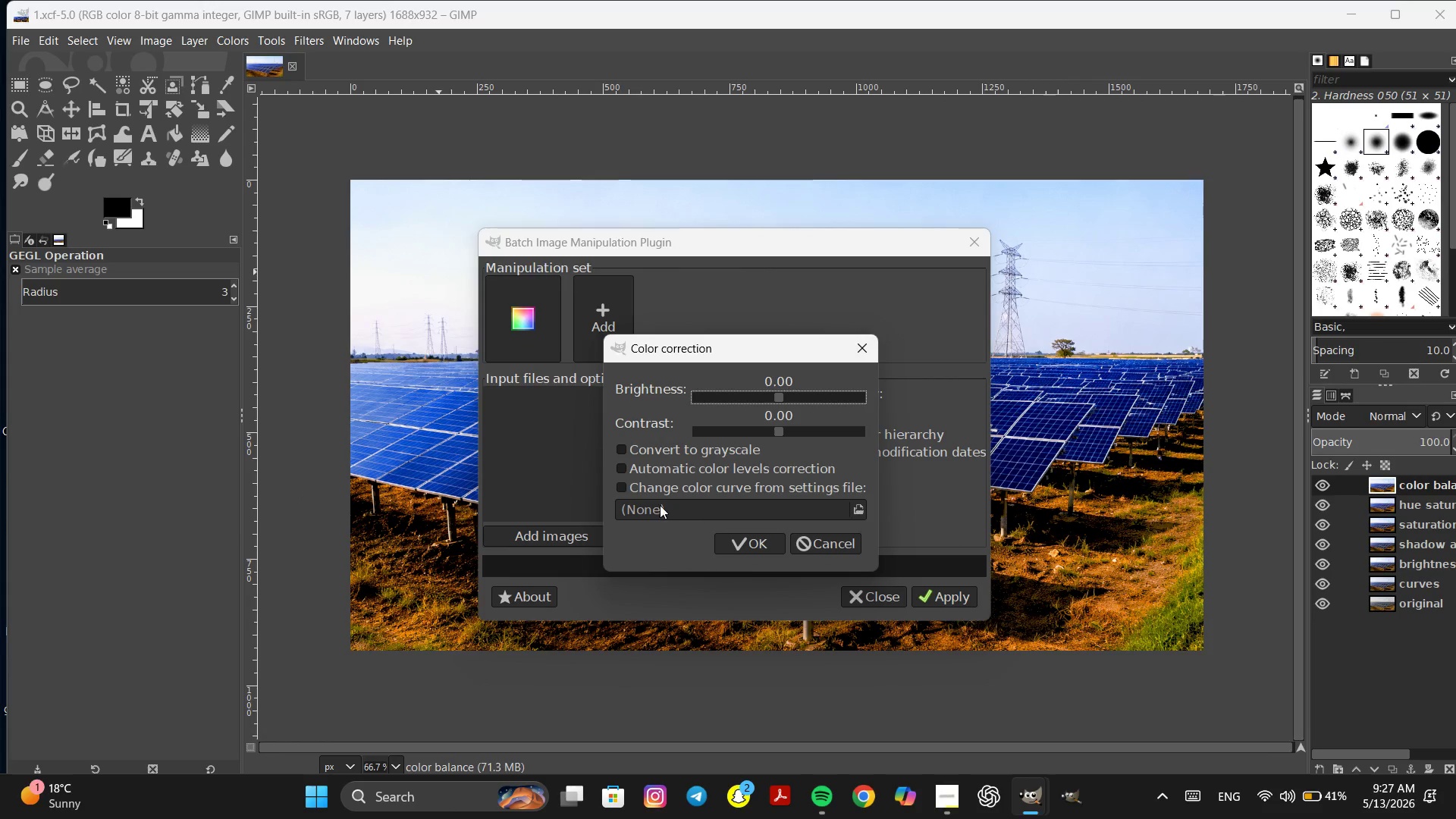 
left_click([621, 491])
 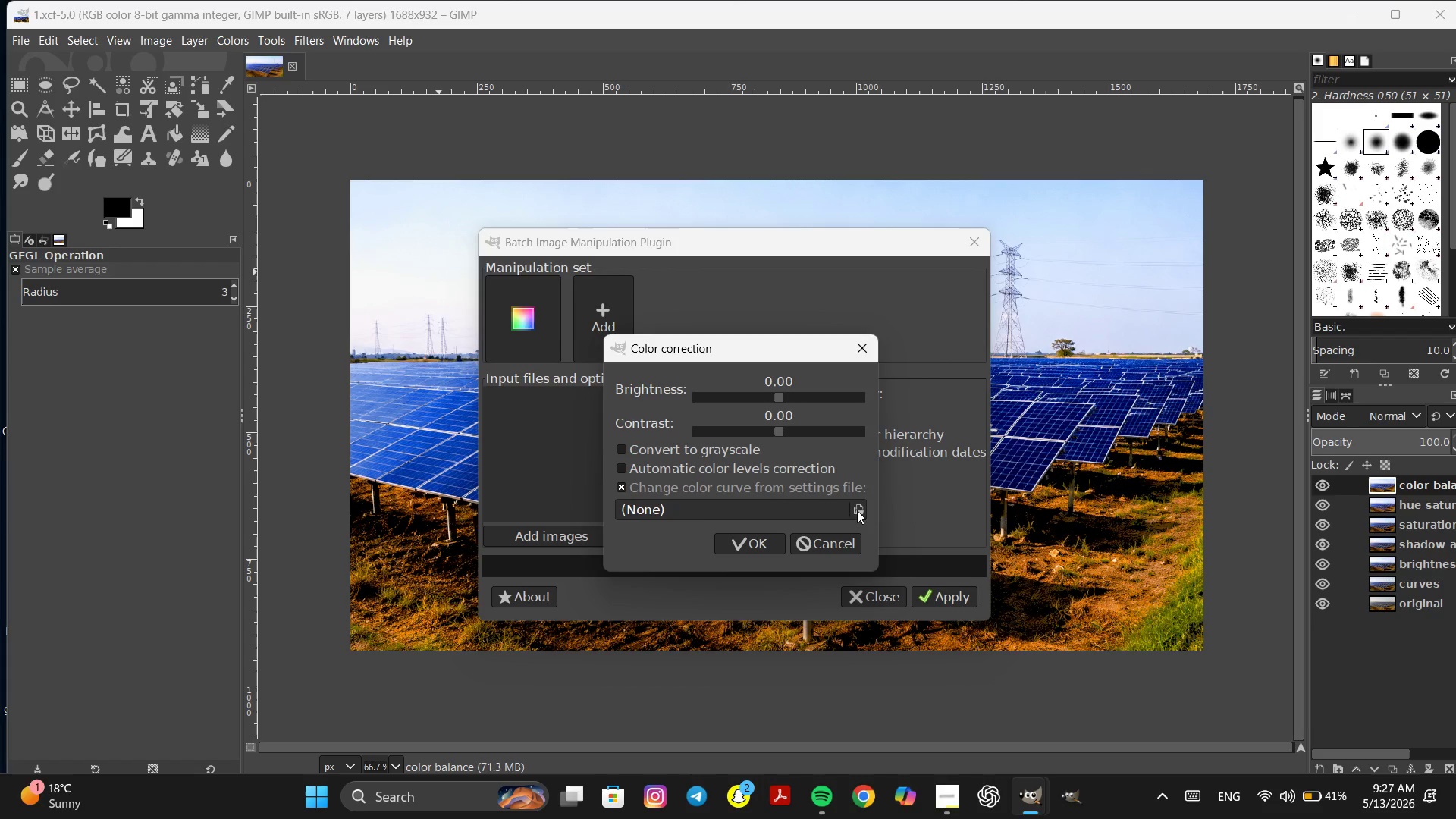 
left_click([857, 510])
 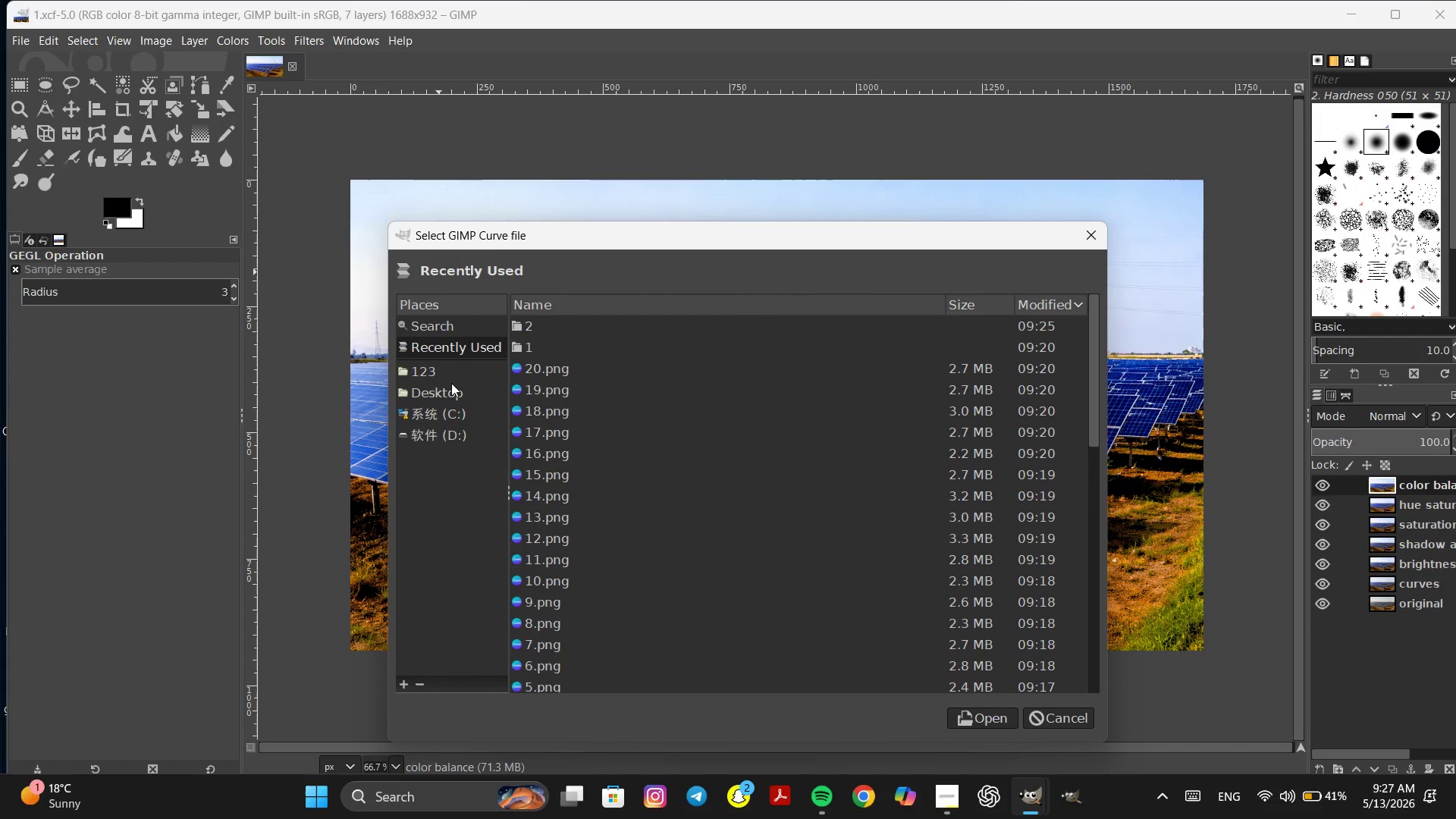 
left_click([440, 395])
 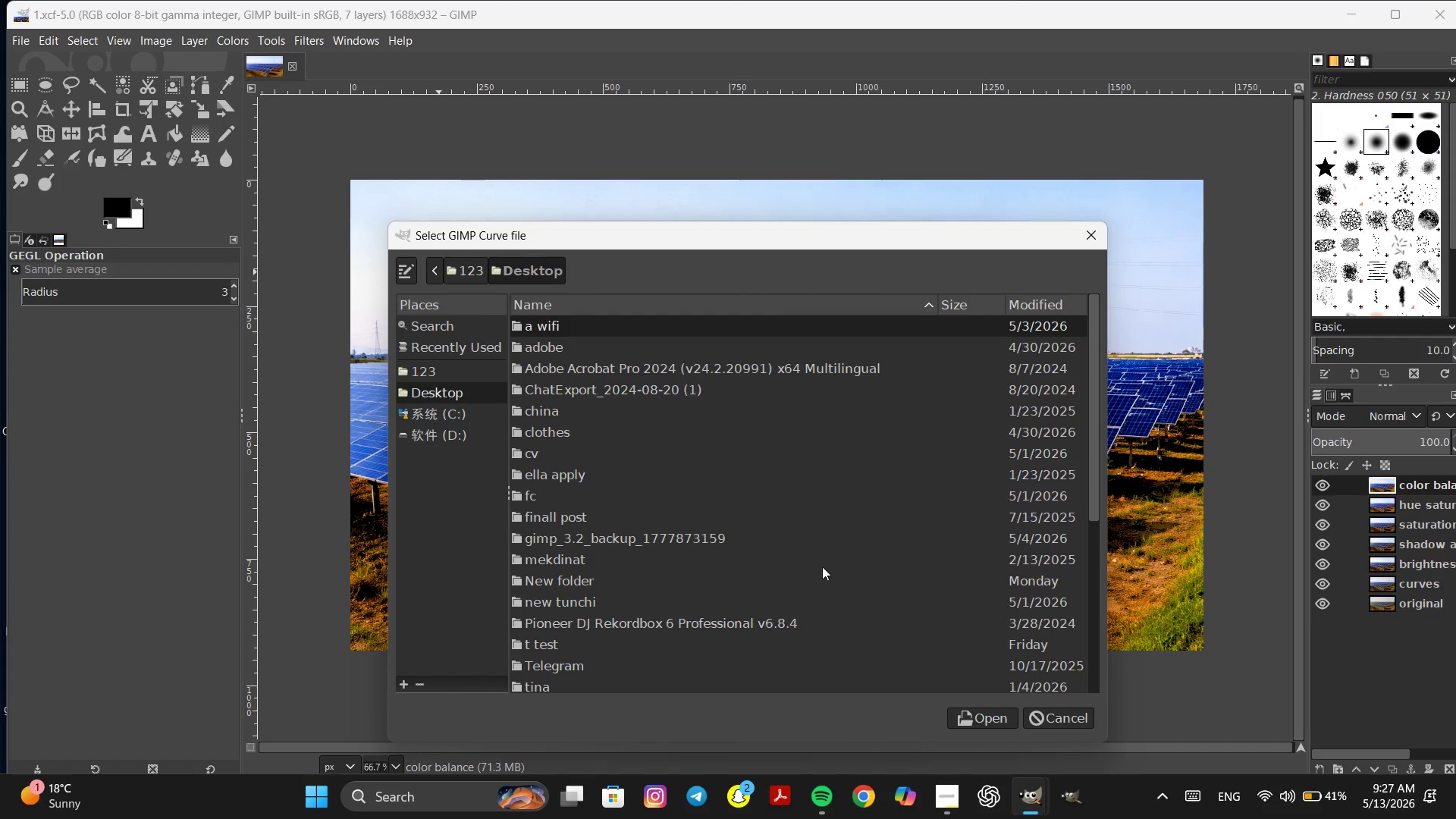 
scroll: coordinate [817, 566], scroll_direction: down, amount: 5.0
 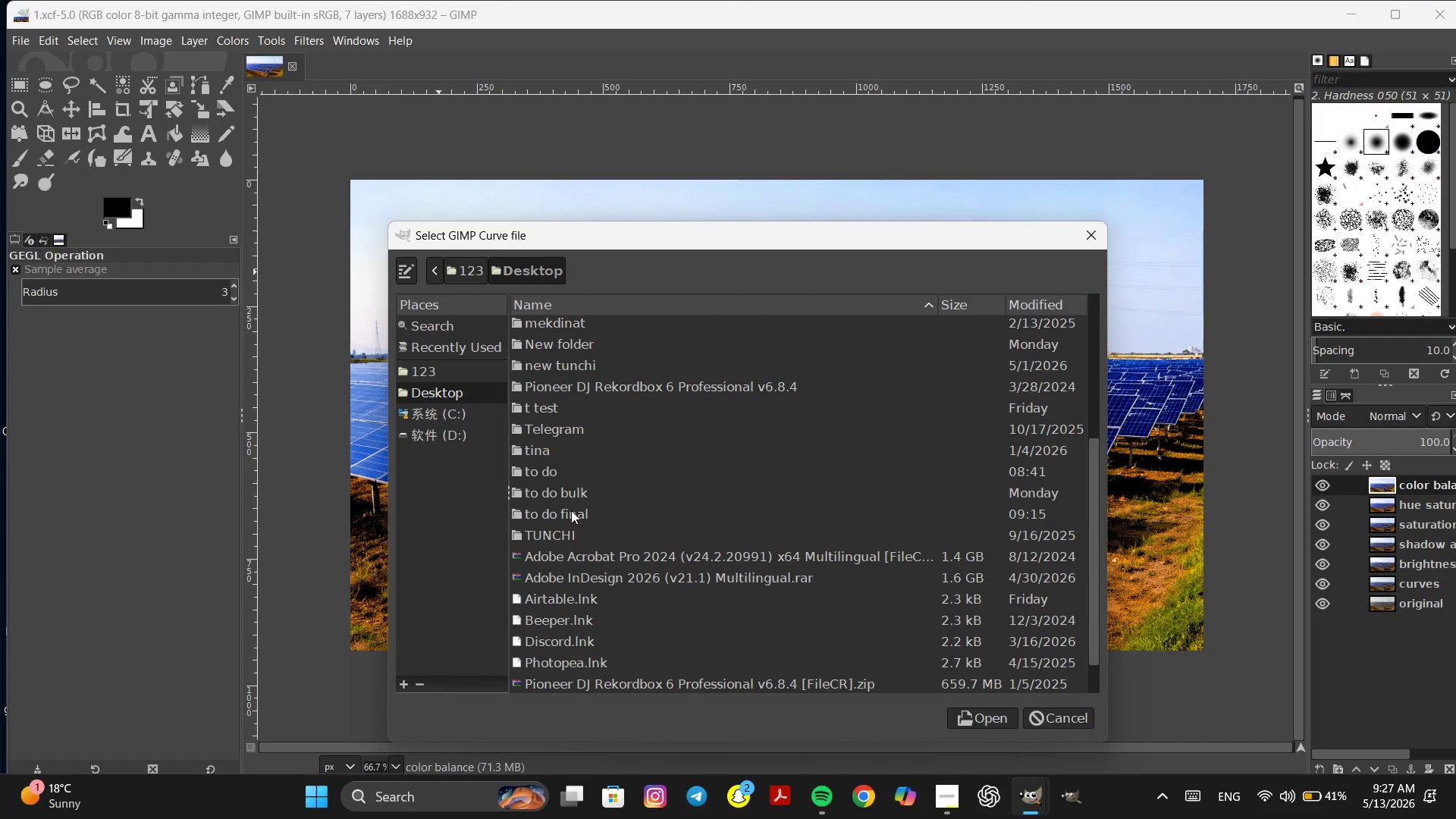 
double_click([571, 510])
 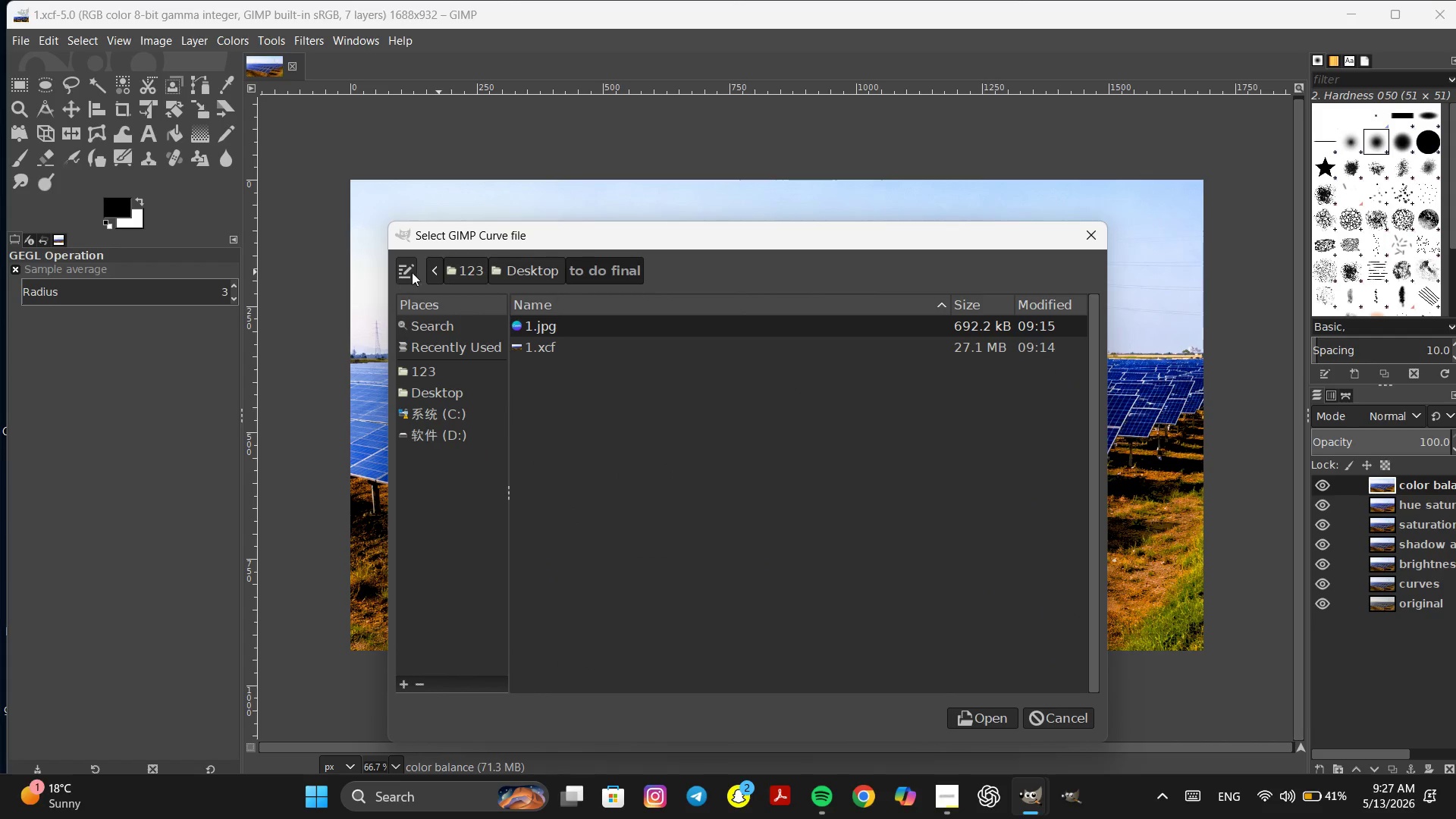 
left_click([431, 271])
 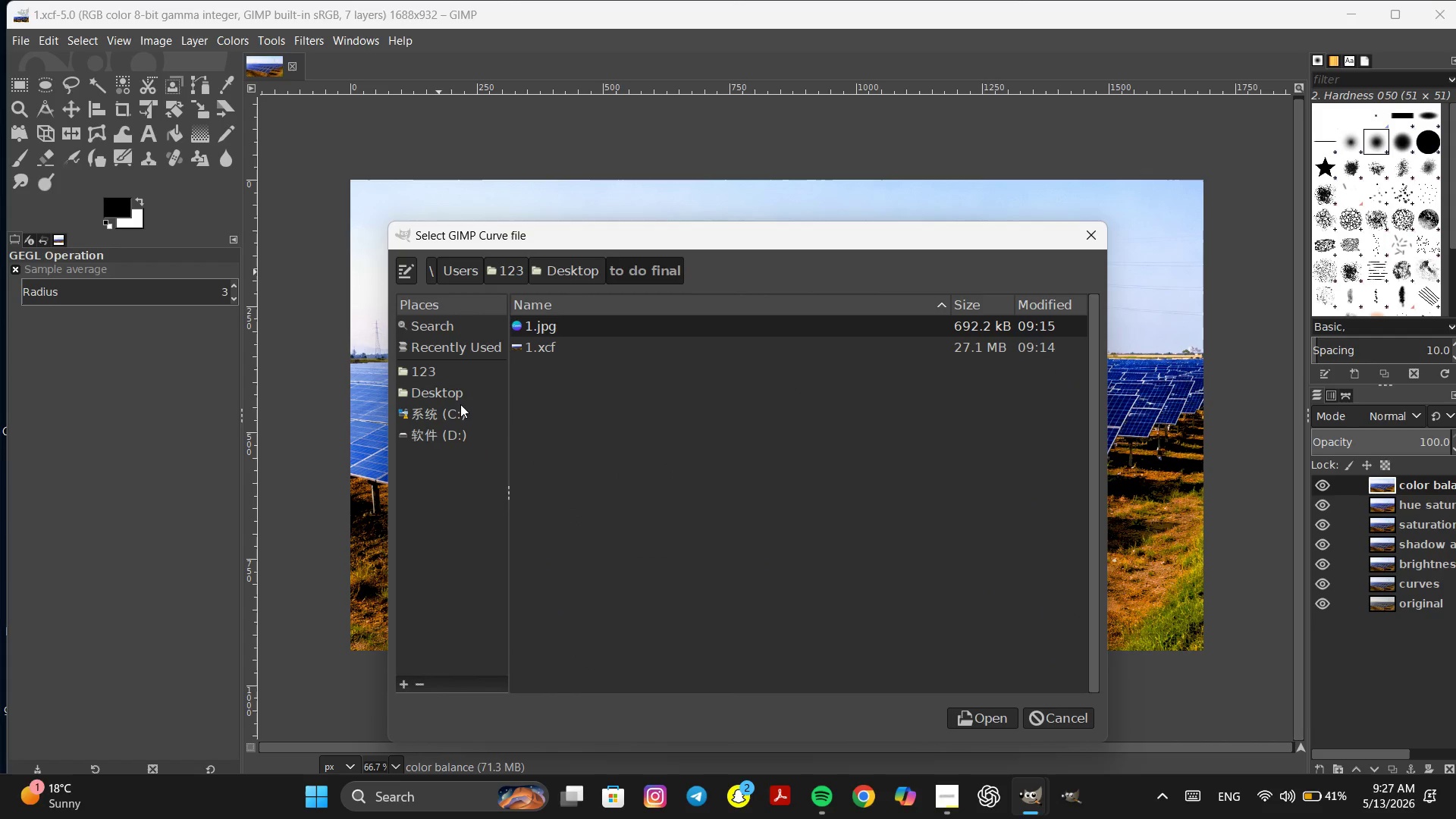 
left_click([435, 387])
 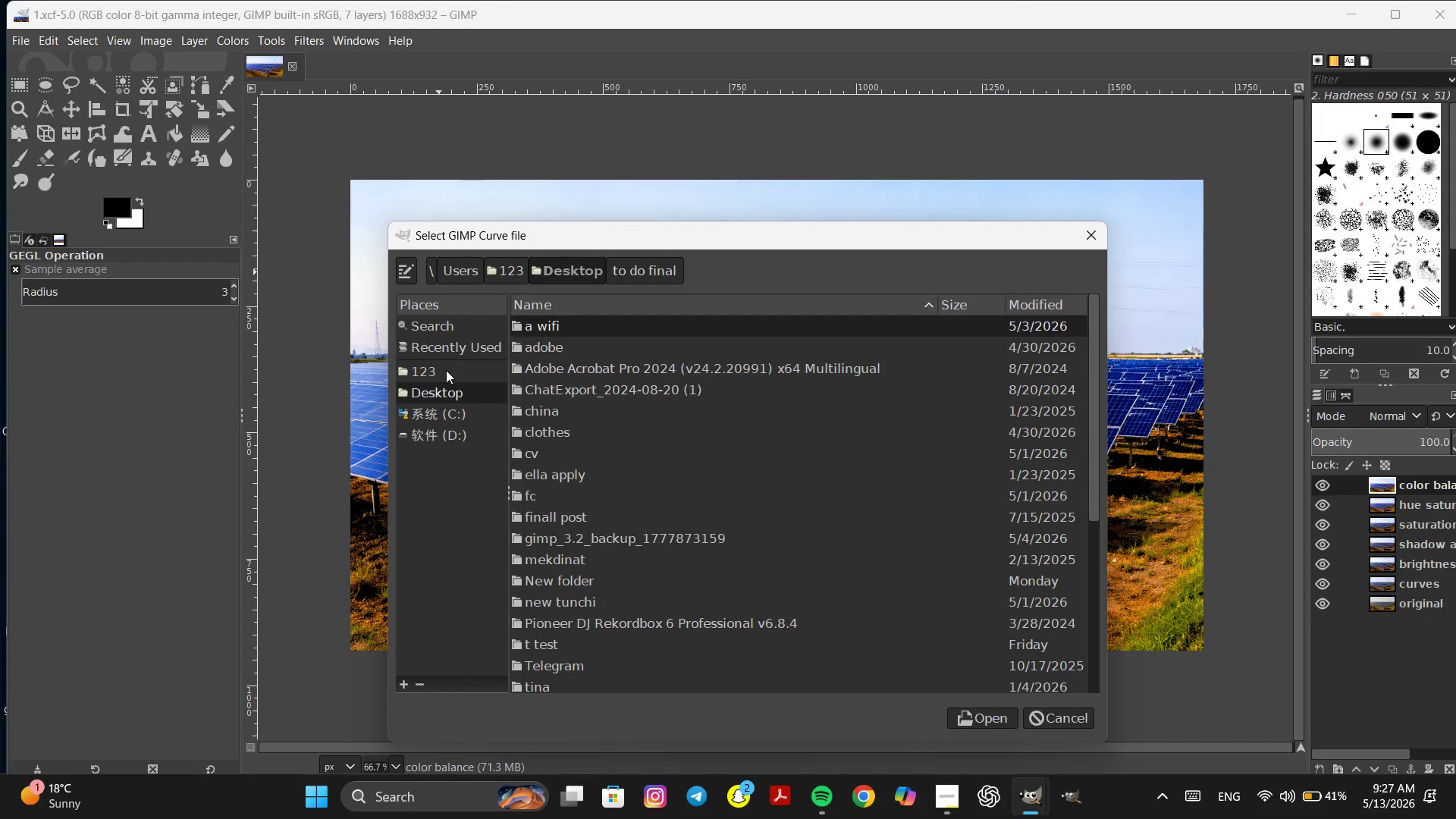 
double_click([452, 388])
 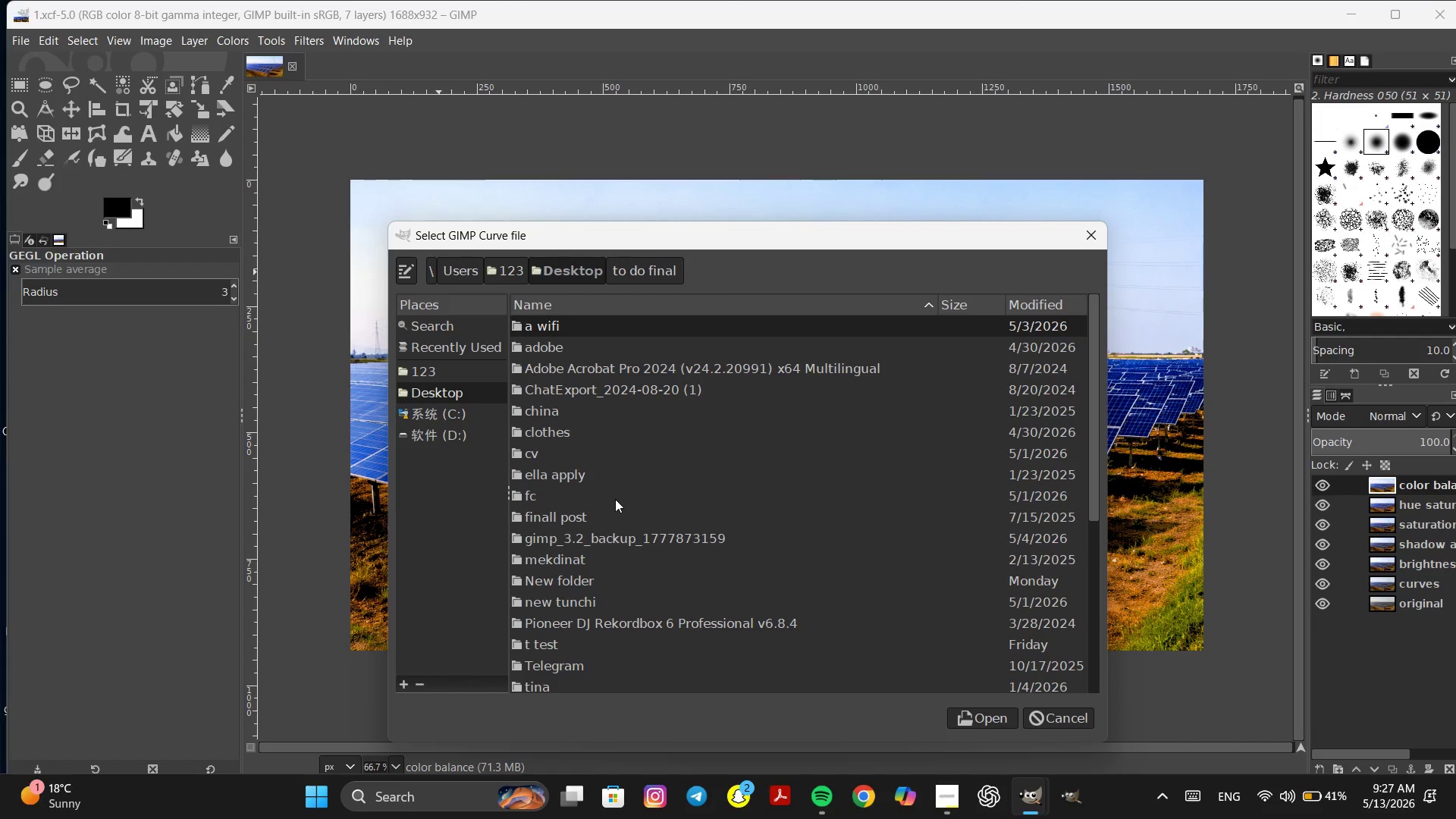 
scroll: coordinate [617, 518], scroll_direction: down, amount: 5.0
 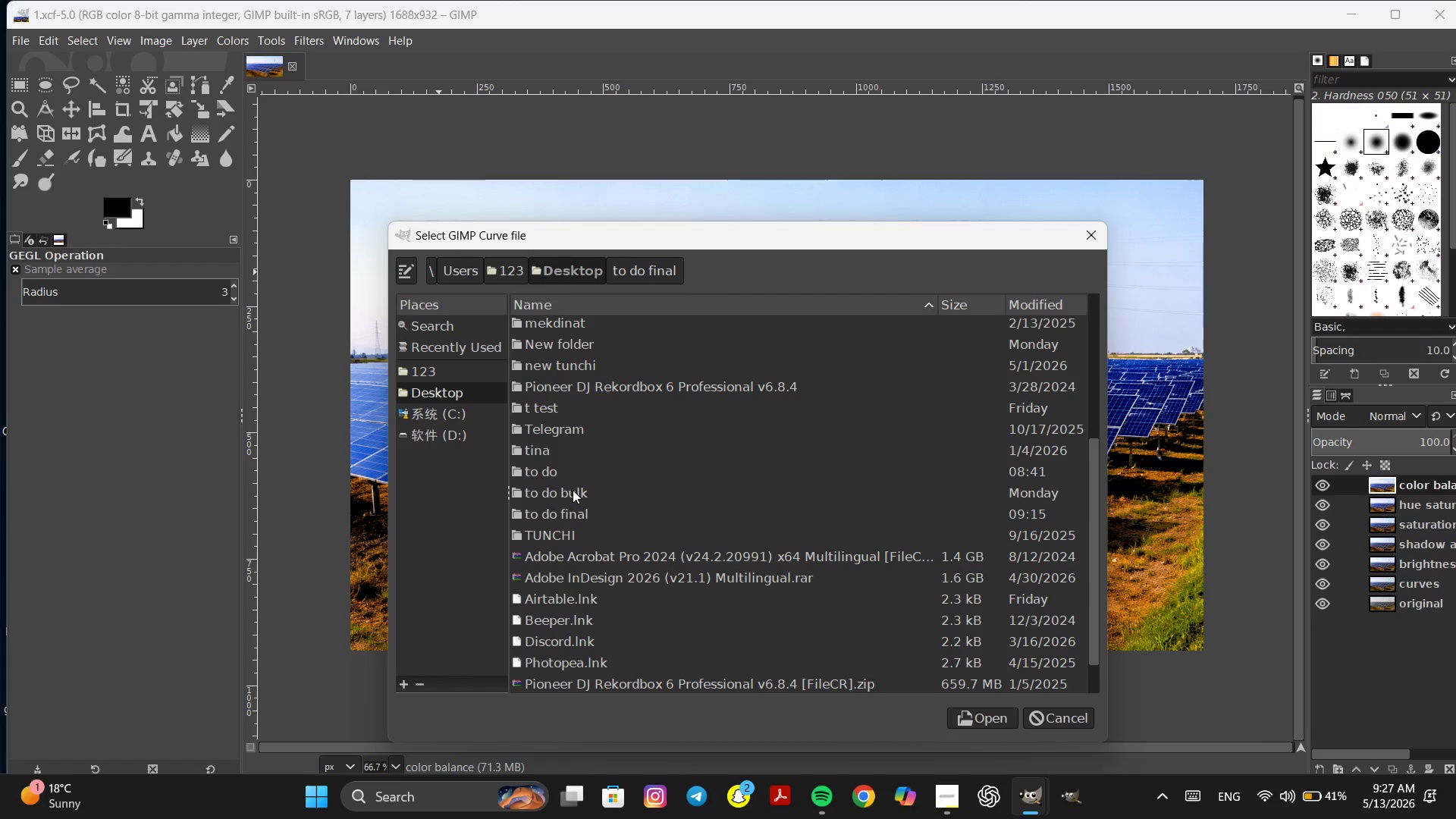 
double_click([576, 491])
 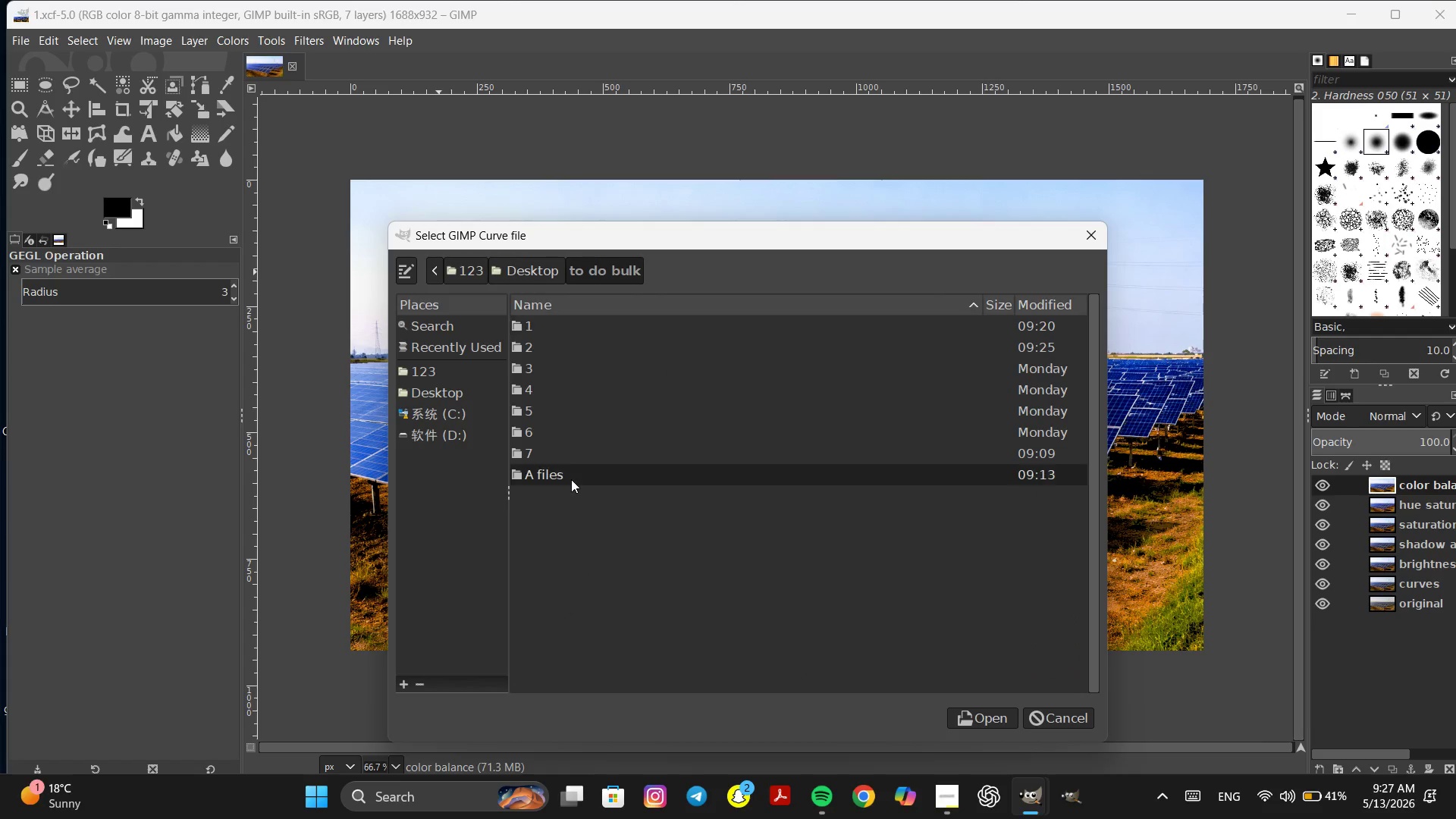 
double_click([571, 479])
 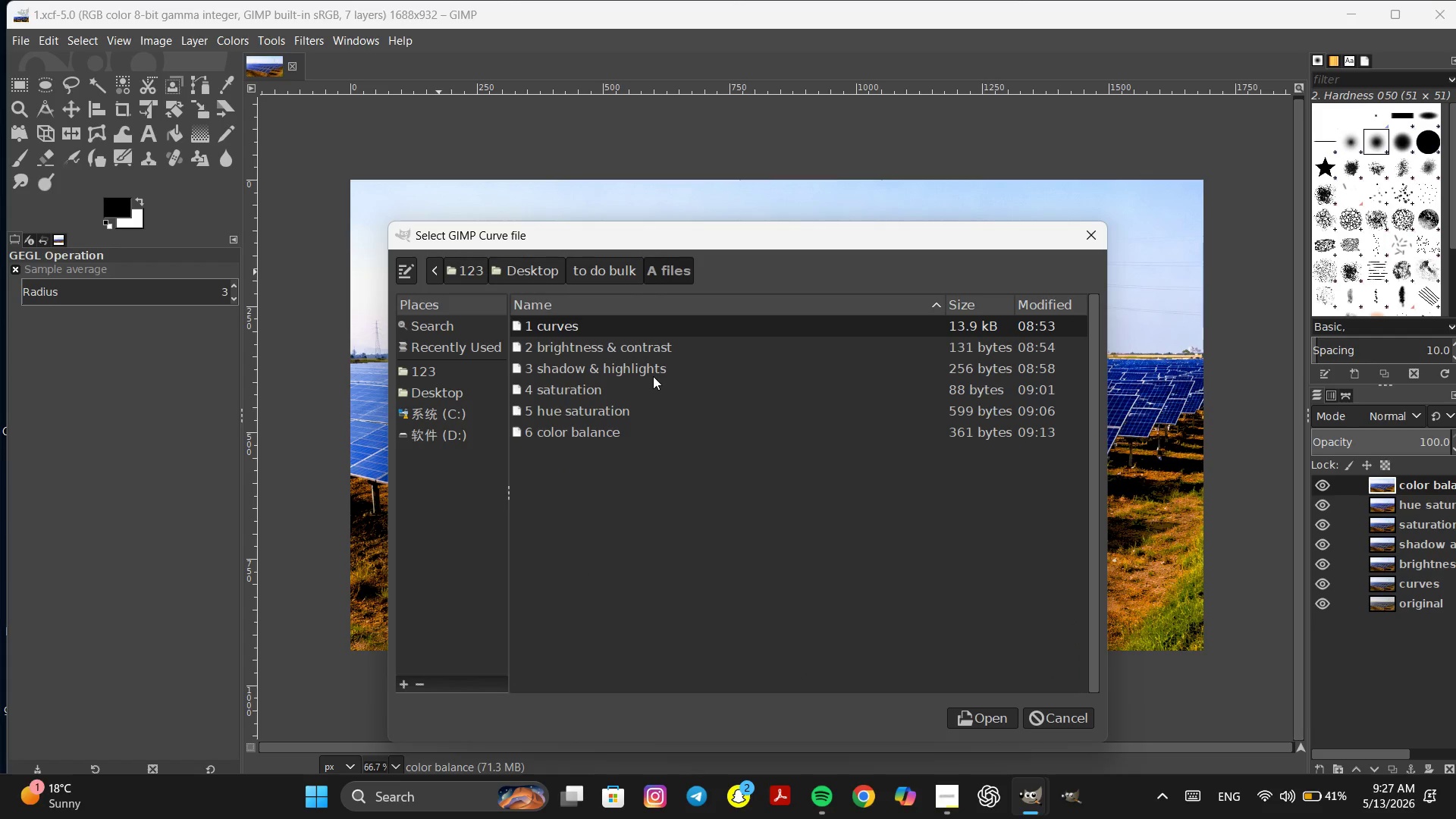 
left_click([652, 368])
 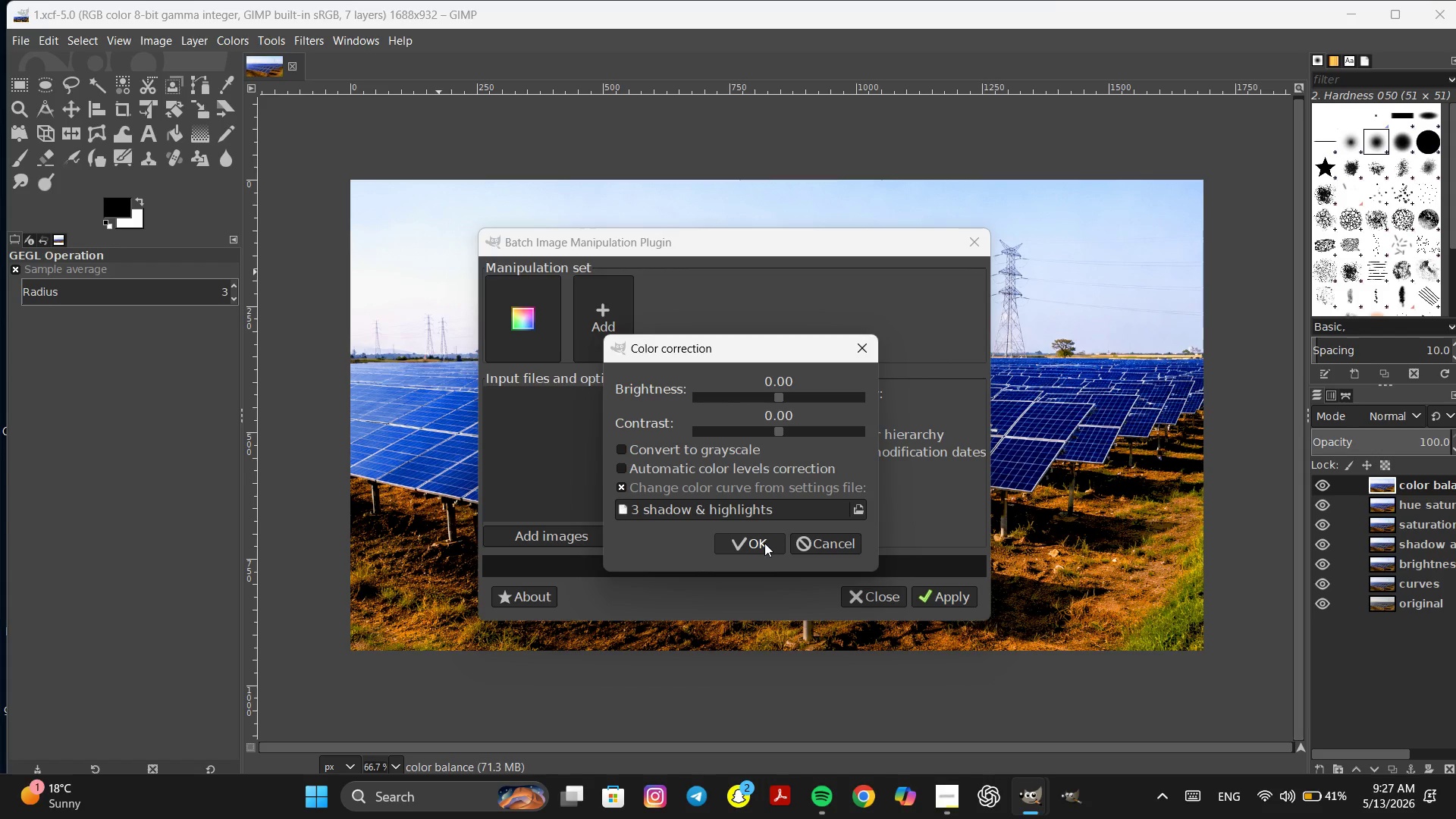 
left_click([755, 541])
 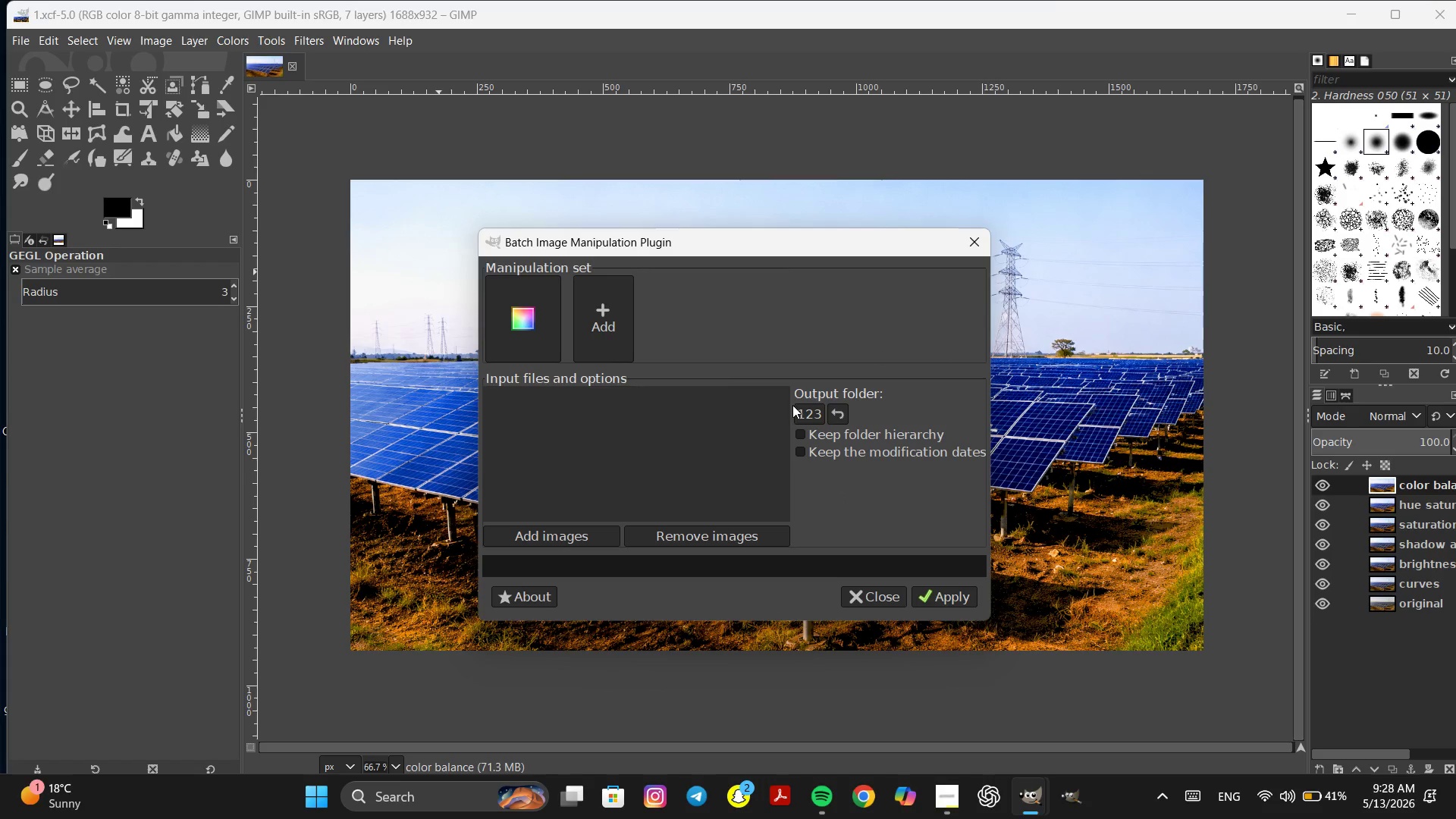 
left_click([802, 407])
 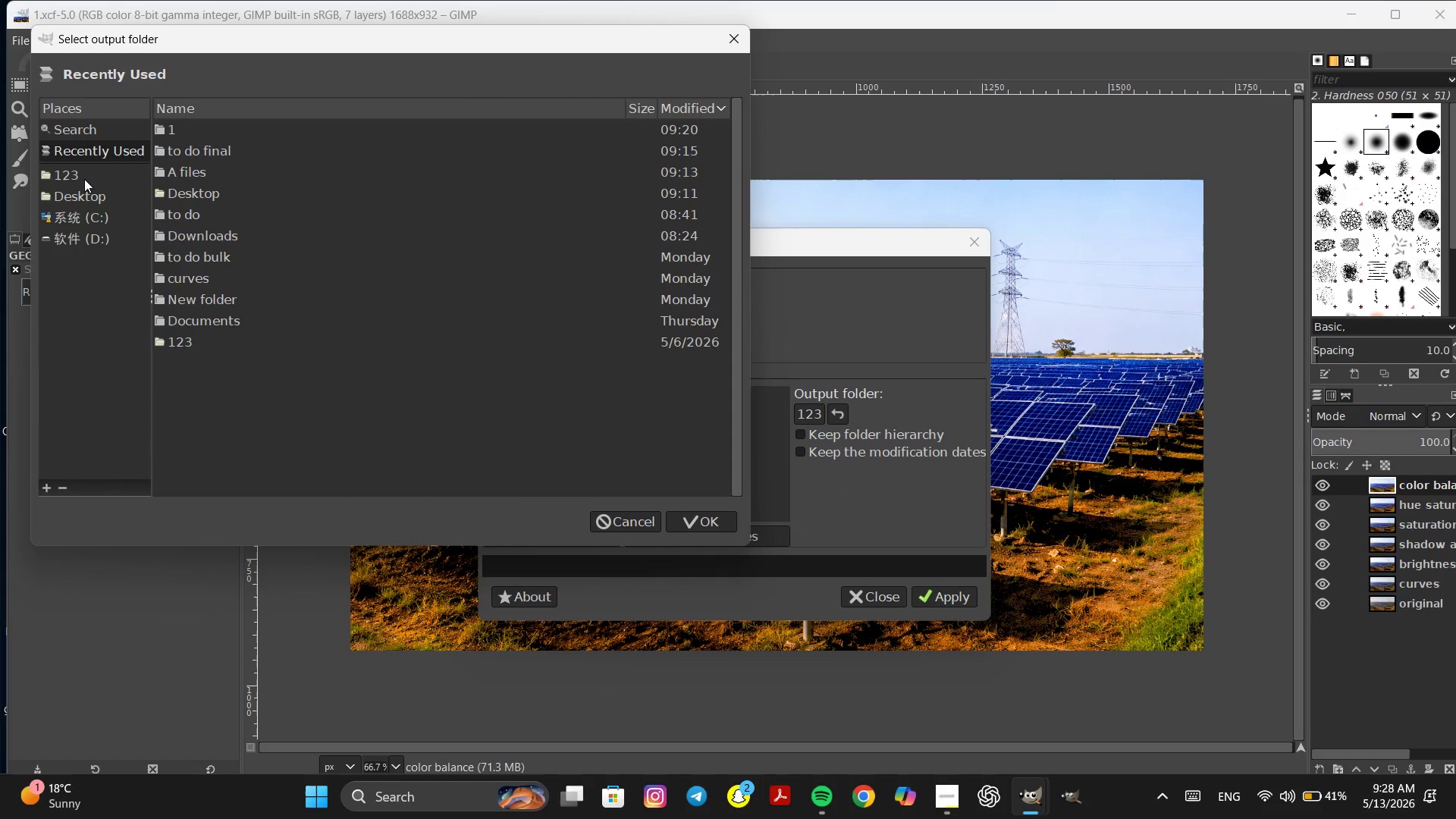 
mouse_move([83, 182])
 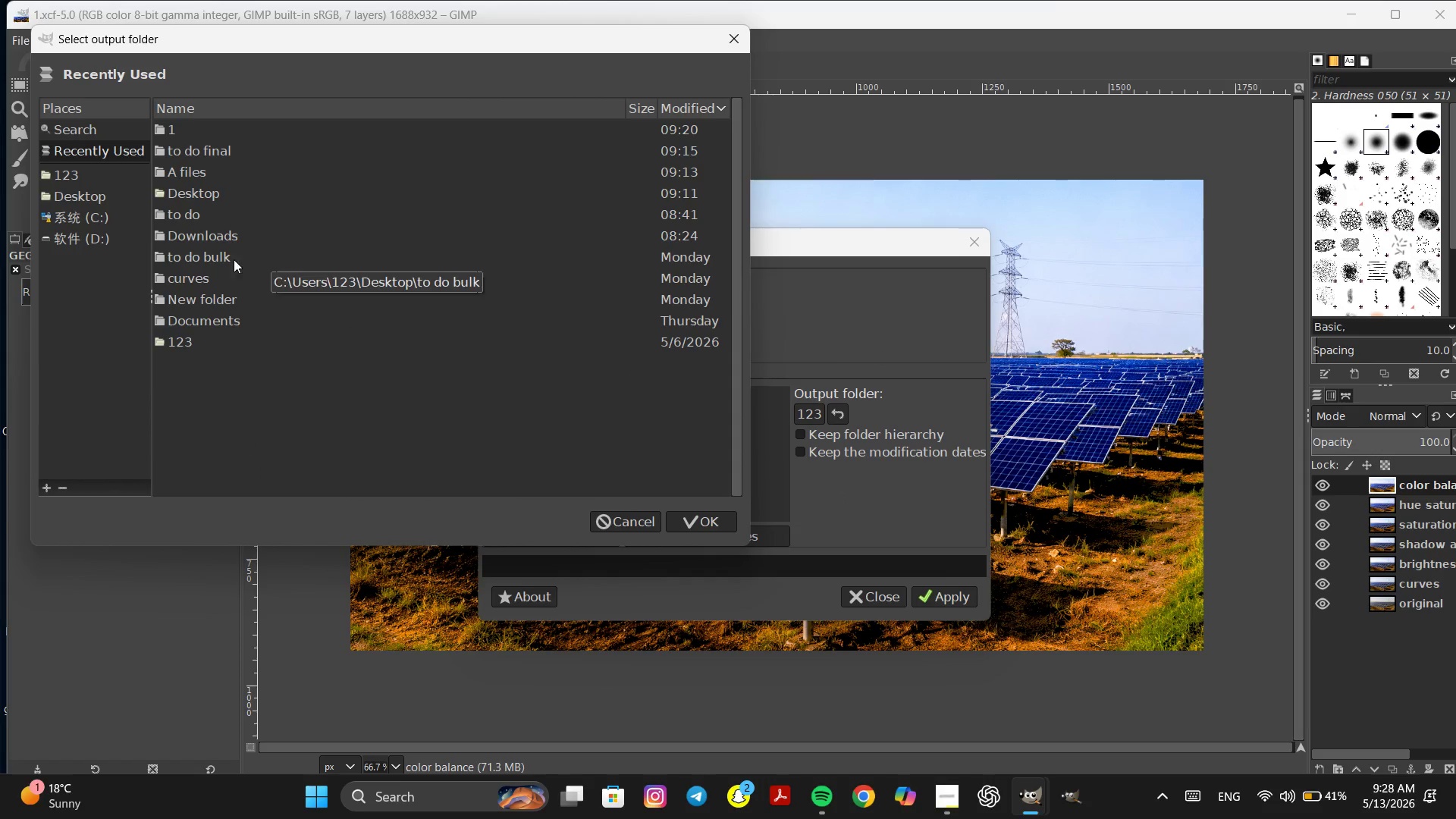 
double_click([224, 258])
 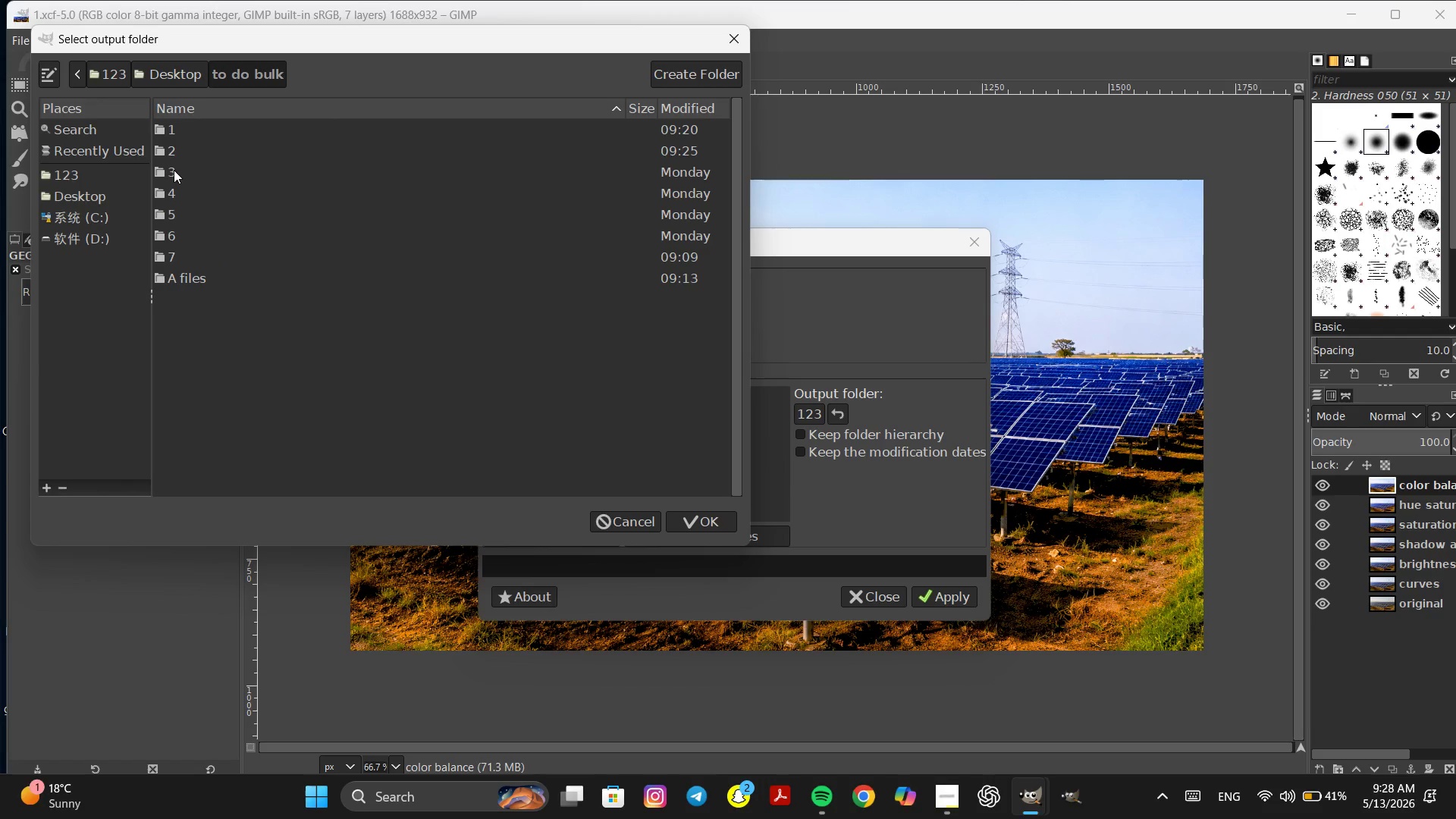 
double_click([174, 170])
 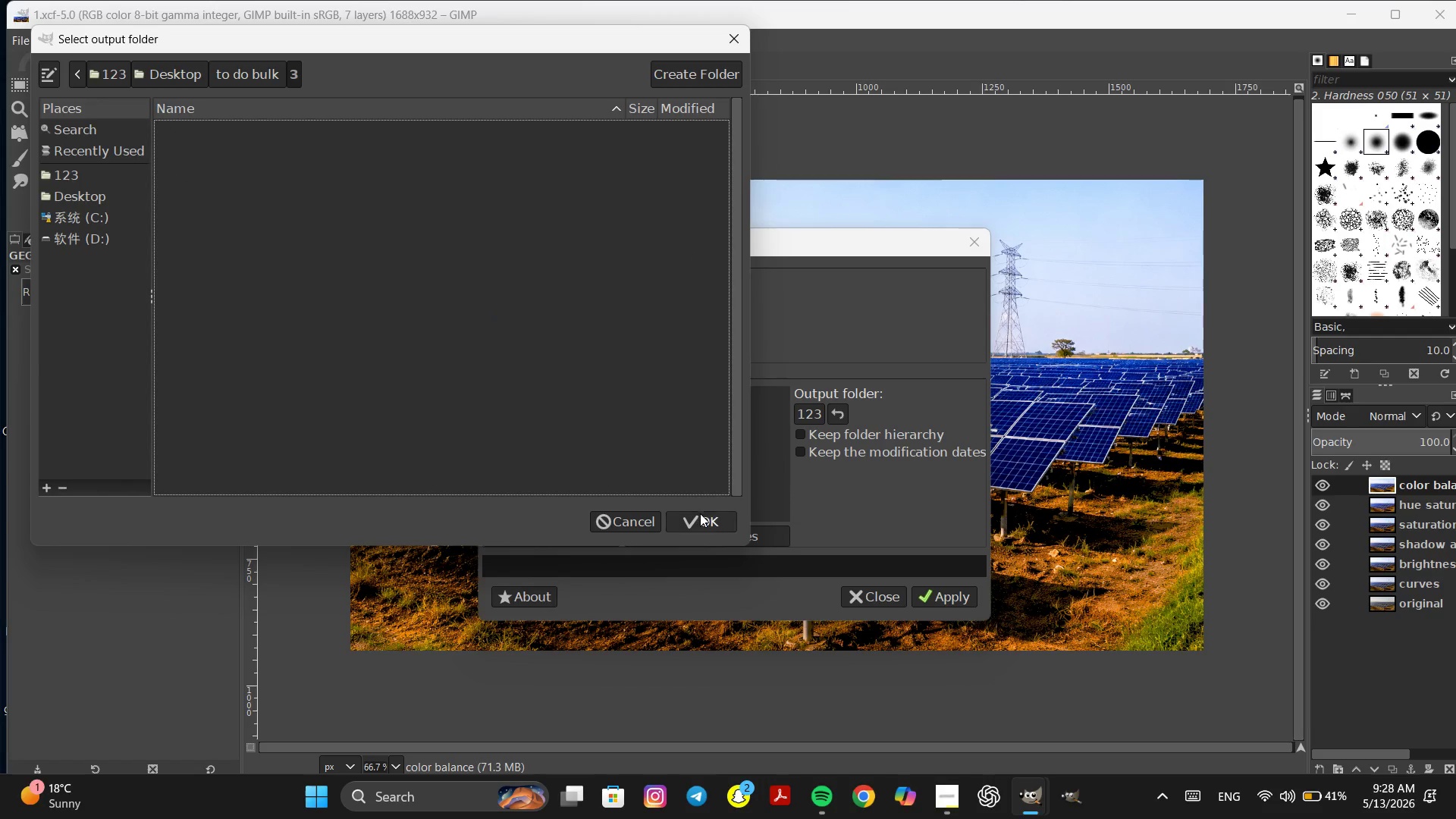 
left_click([700, 513])
 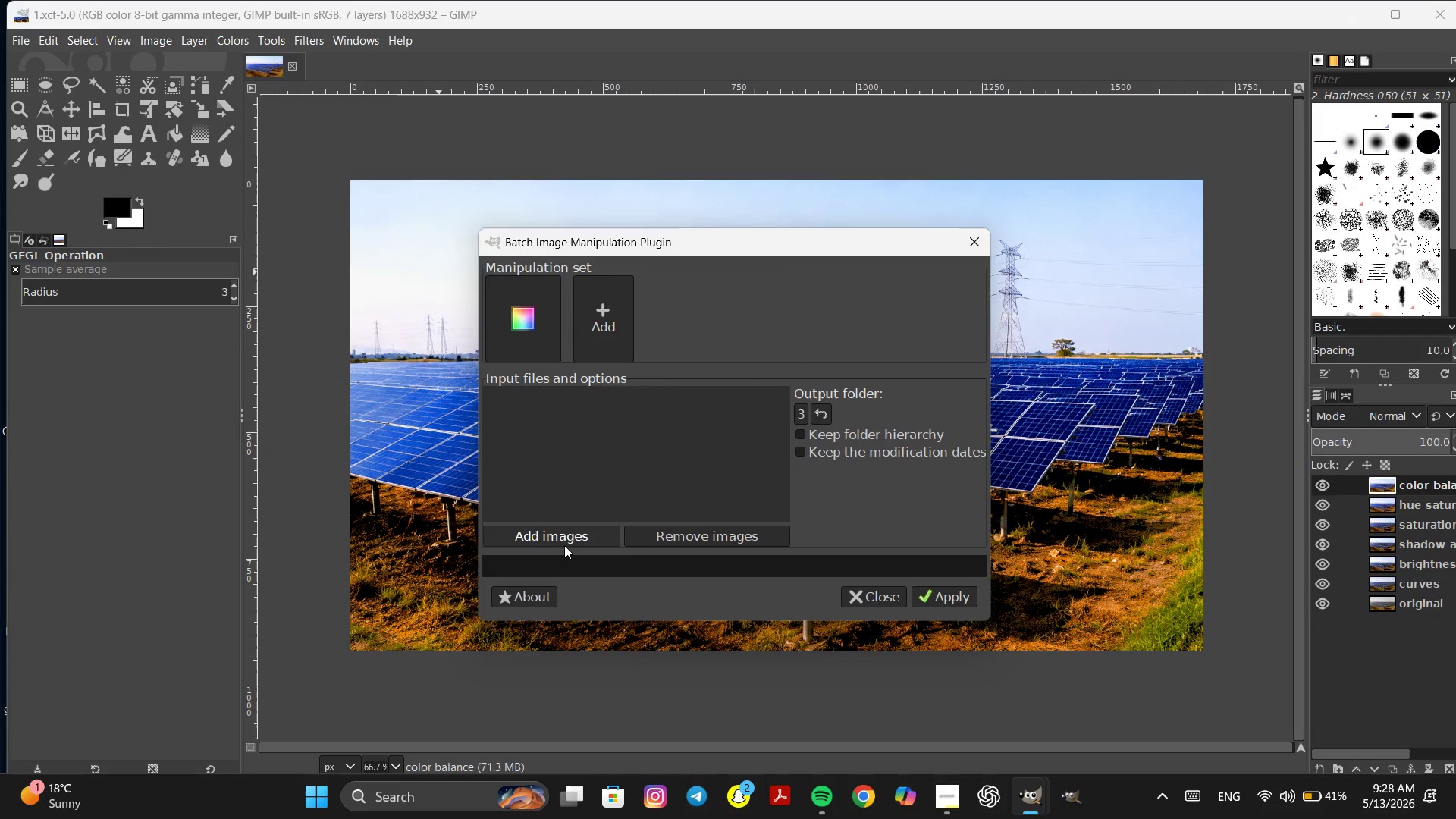 
left_click([560, 535])
 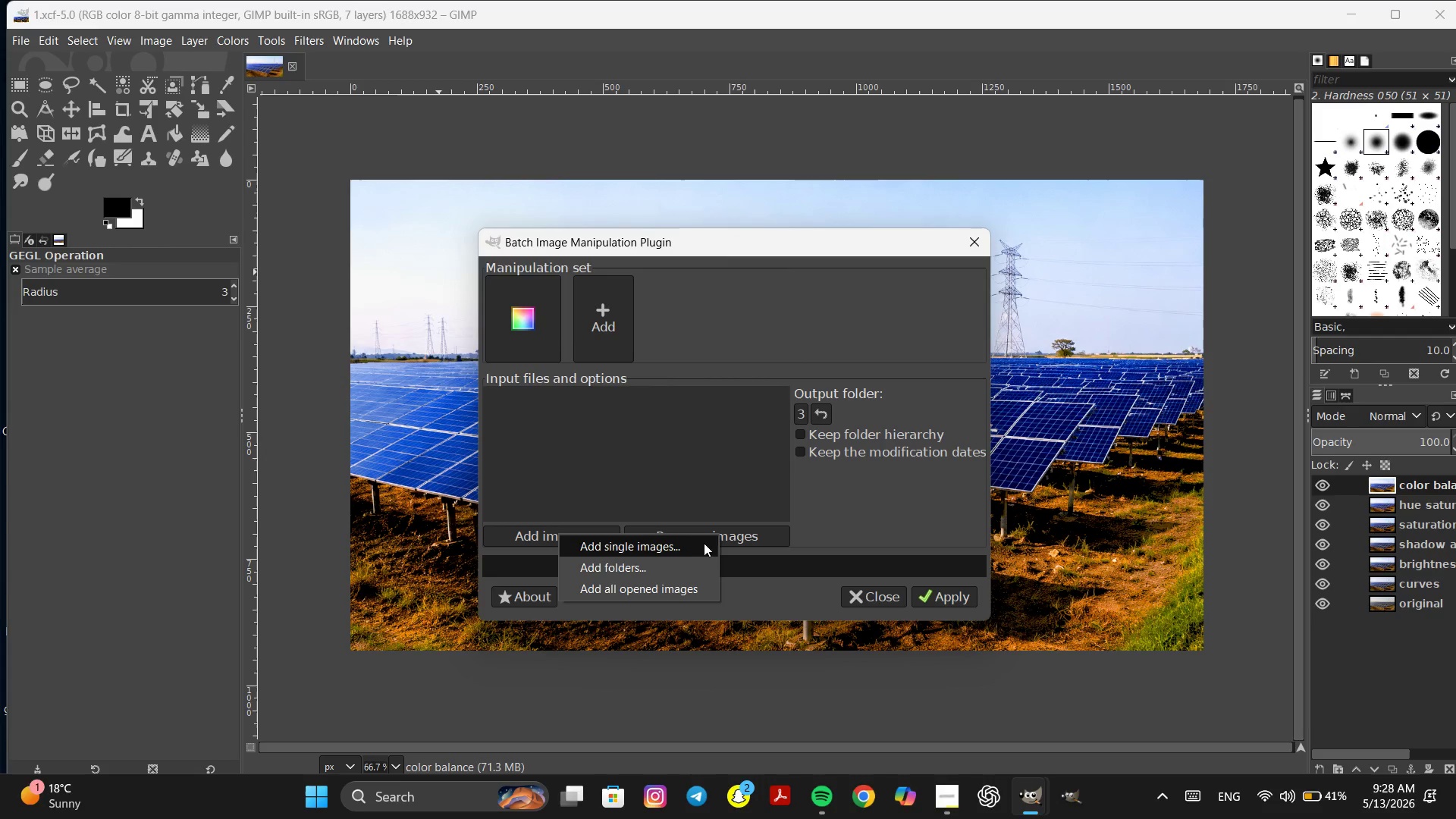 
left_click([693, 540])
 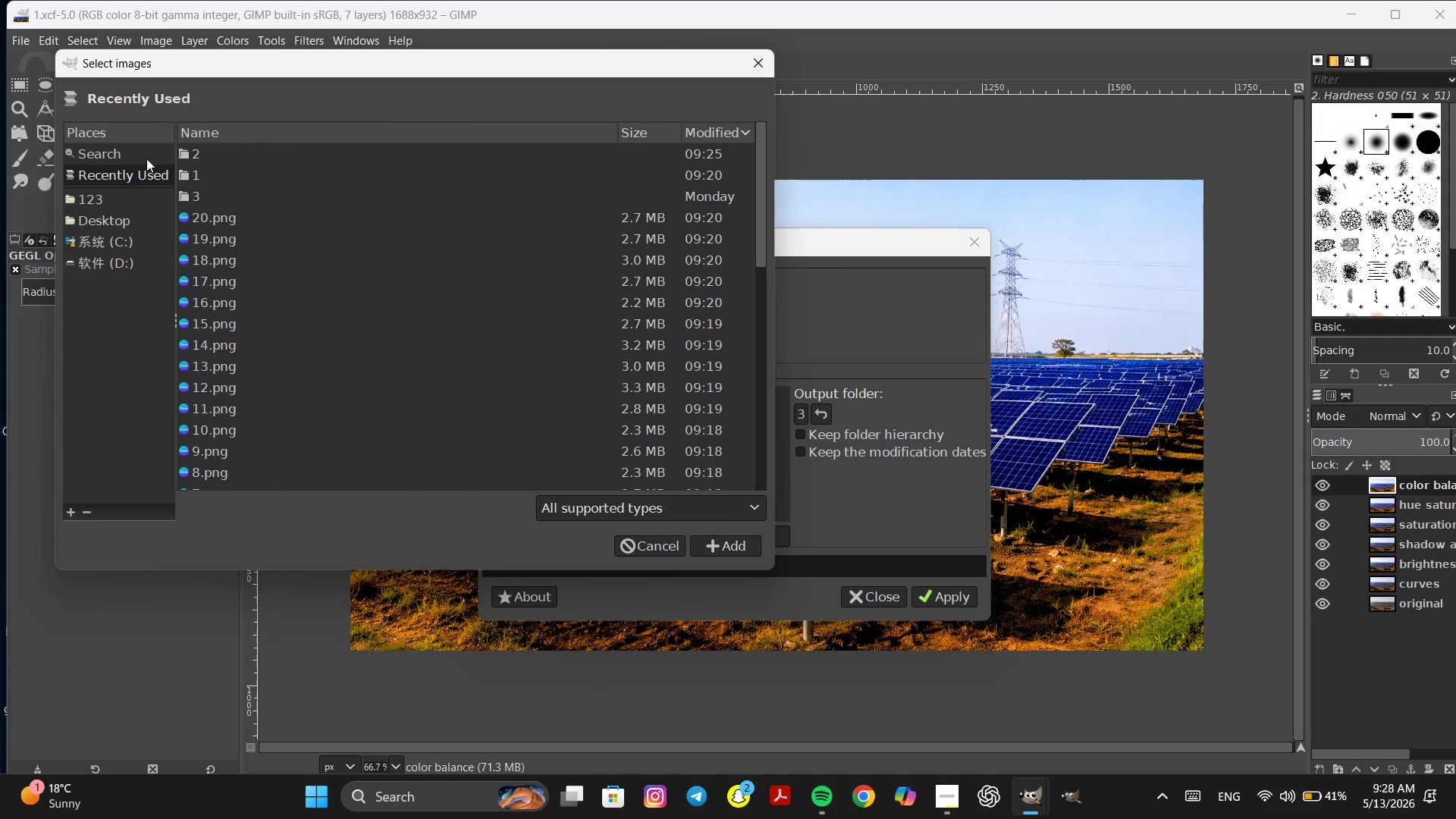 
left_click([124, 219])
 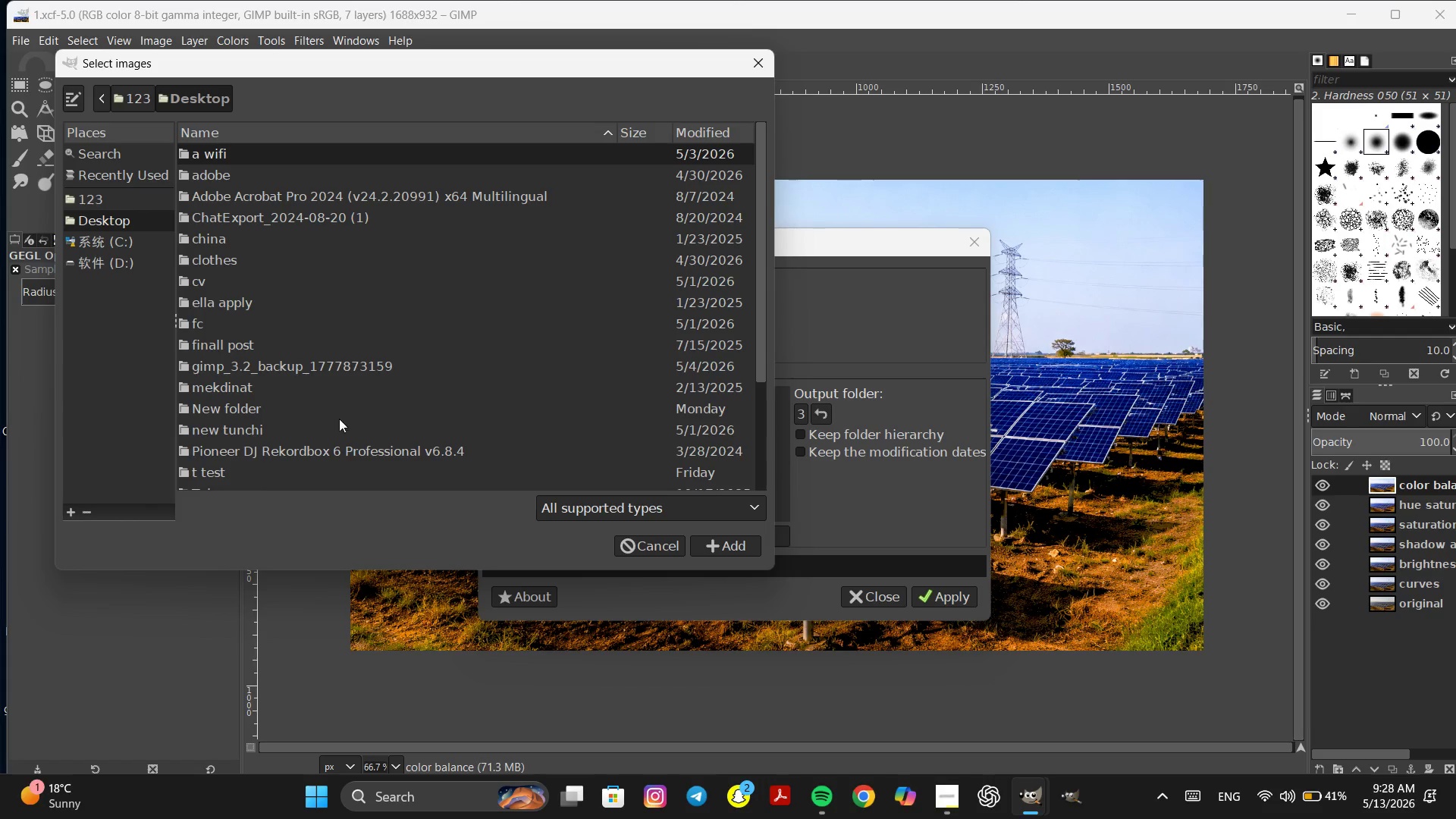 
left_click_drag(start_coordinate=[763, 290], to_coordinate=[769, 411])
 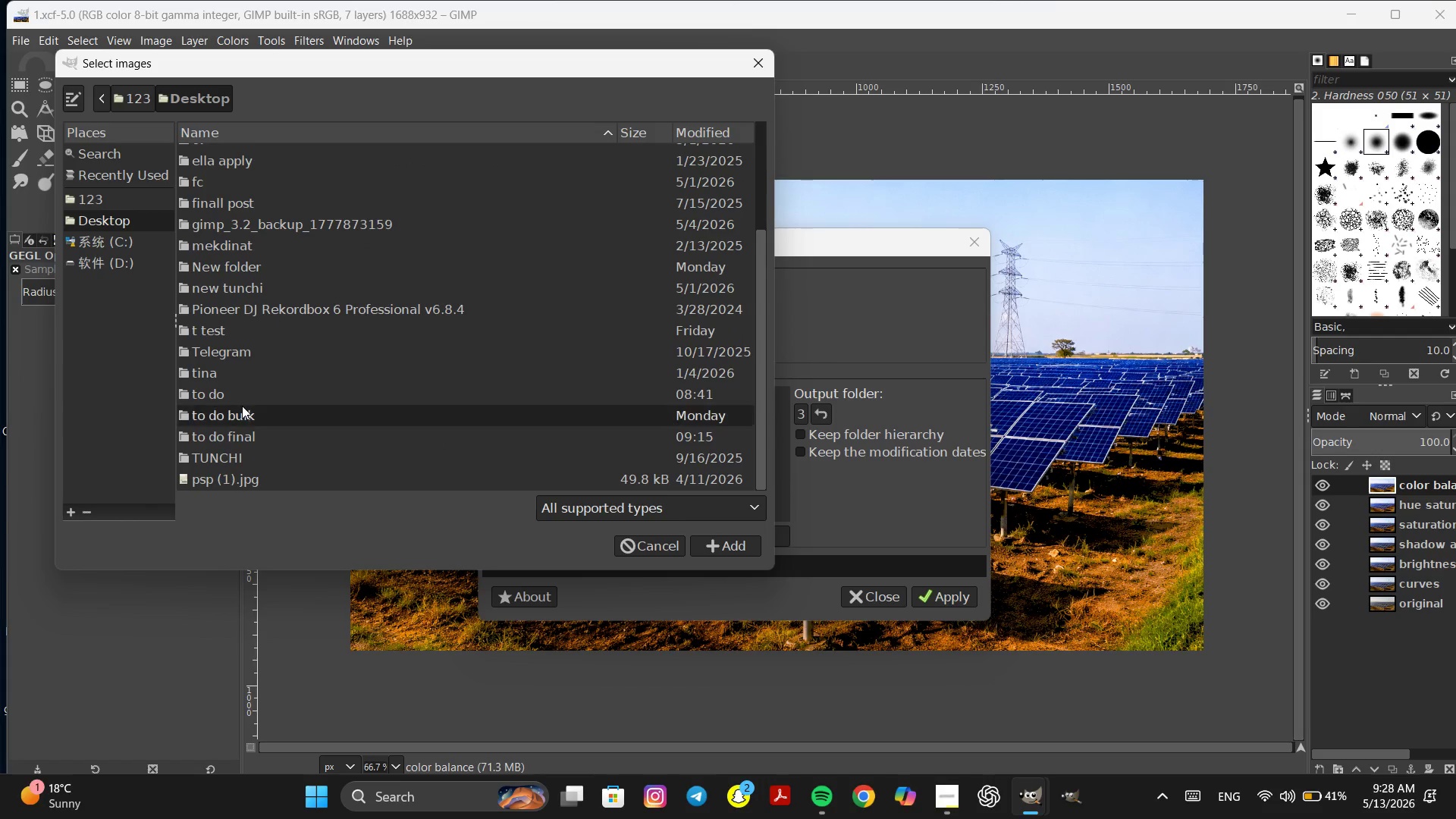 
double_click([242, 406])
 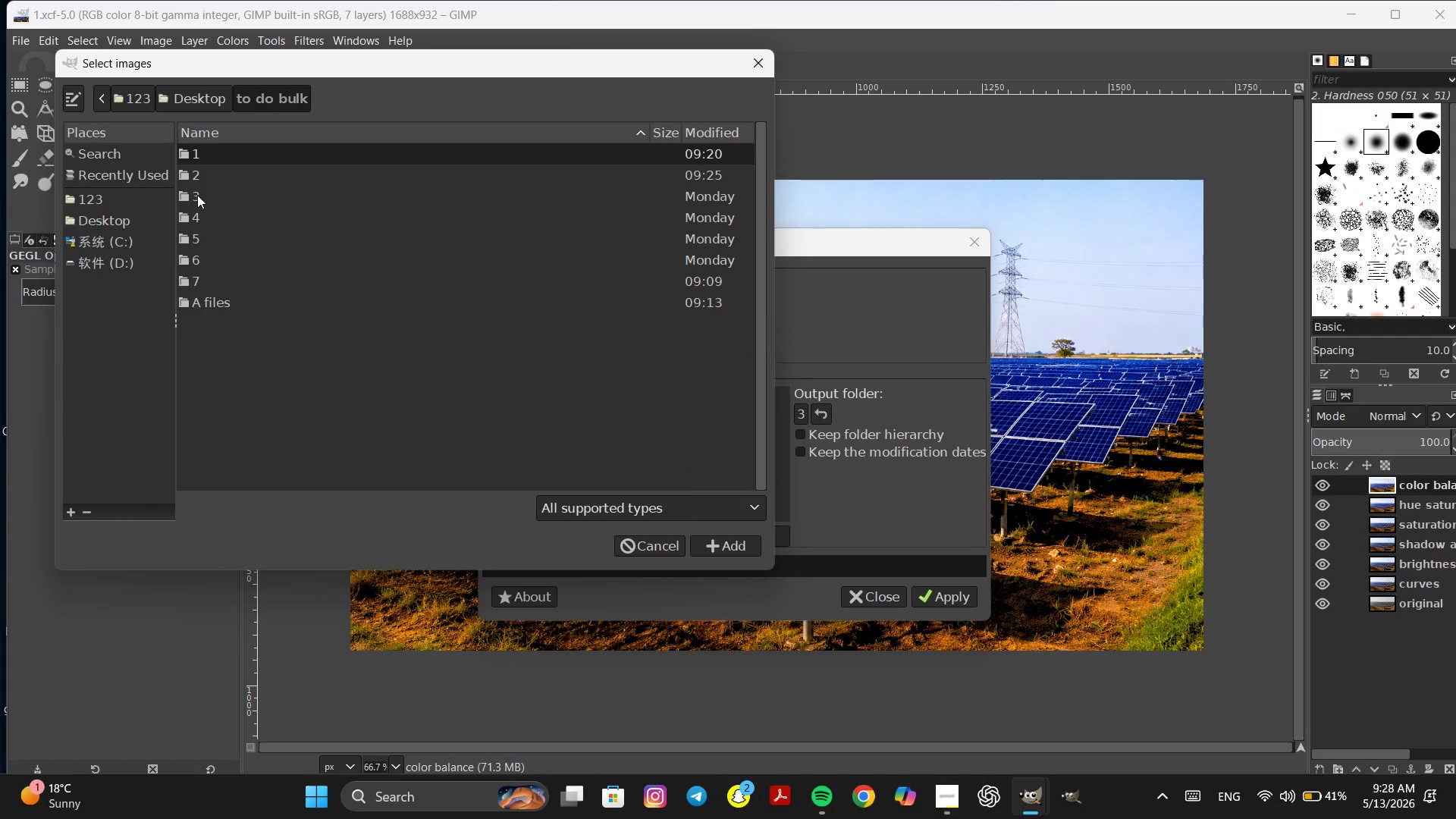 
double_click([197, 194])
 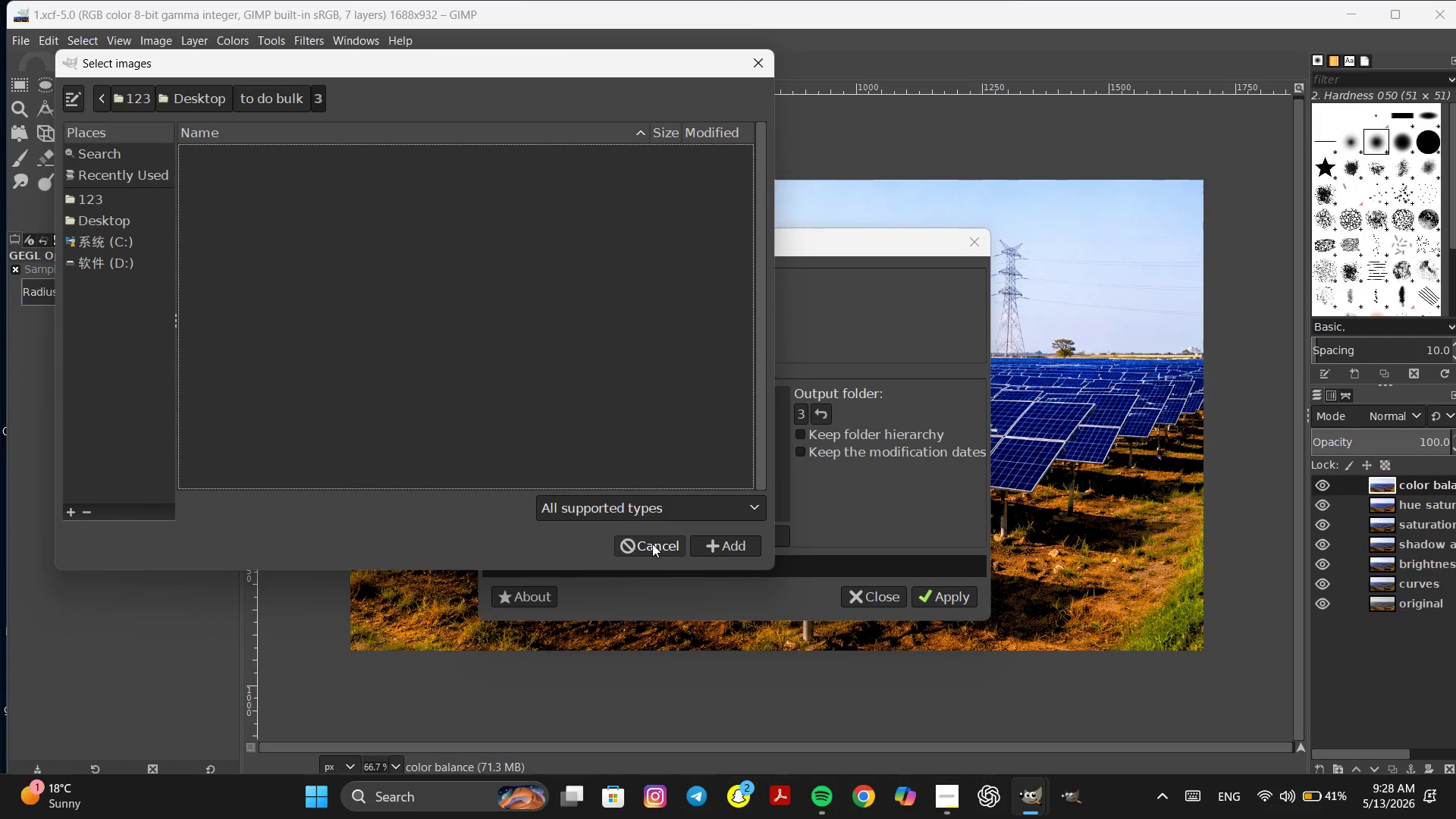 
wait(6.67)
 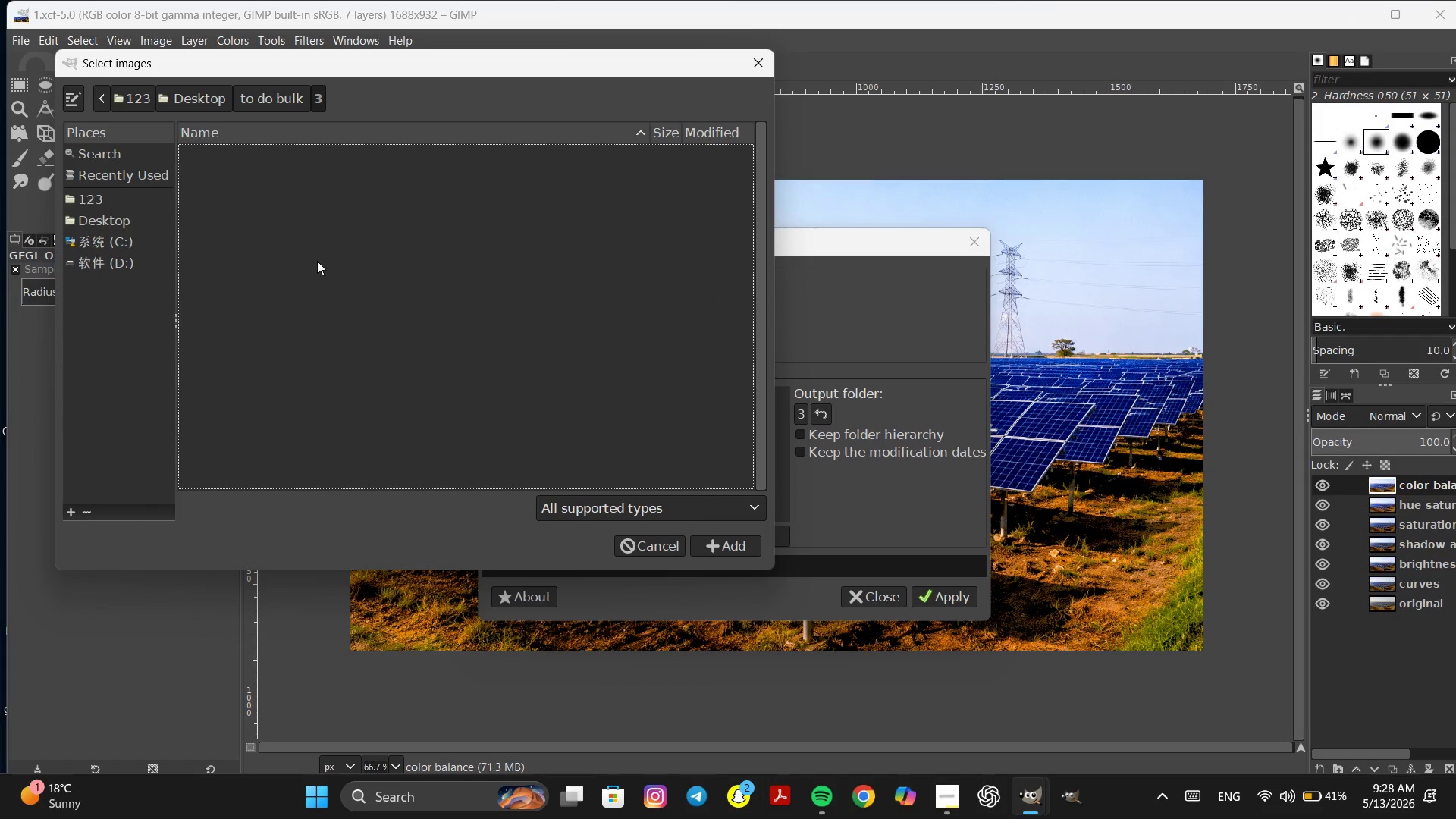 
left_click([105, 100])
 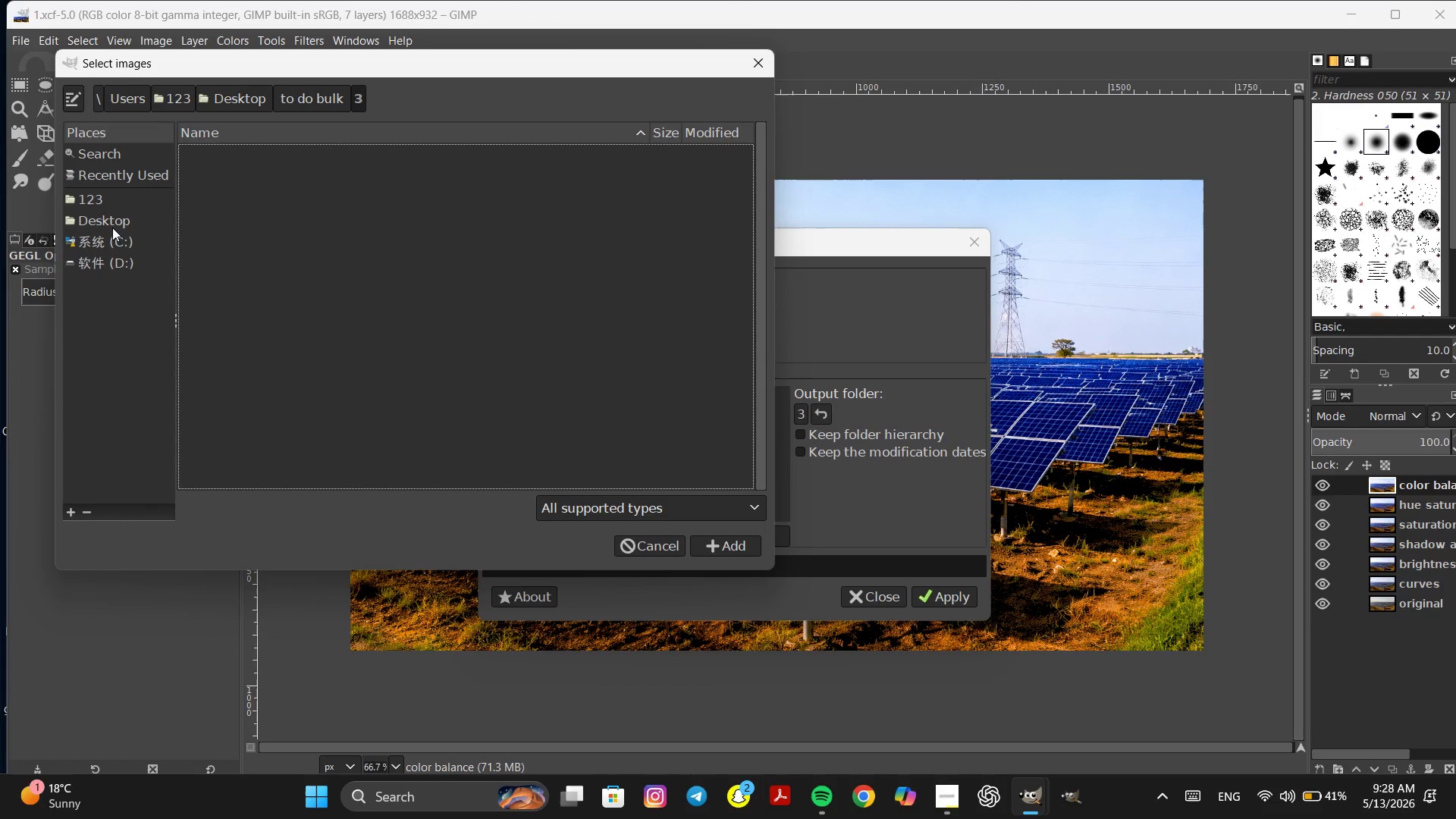 
left_click([112, 220])
 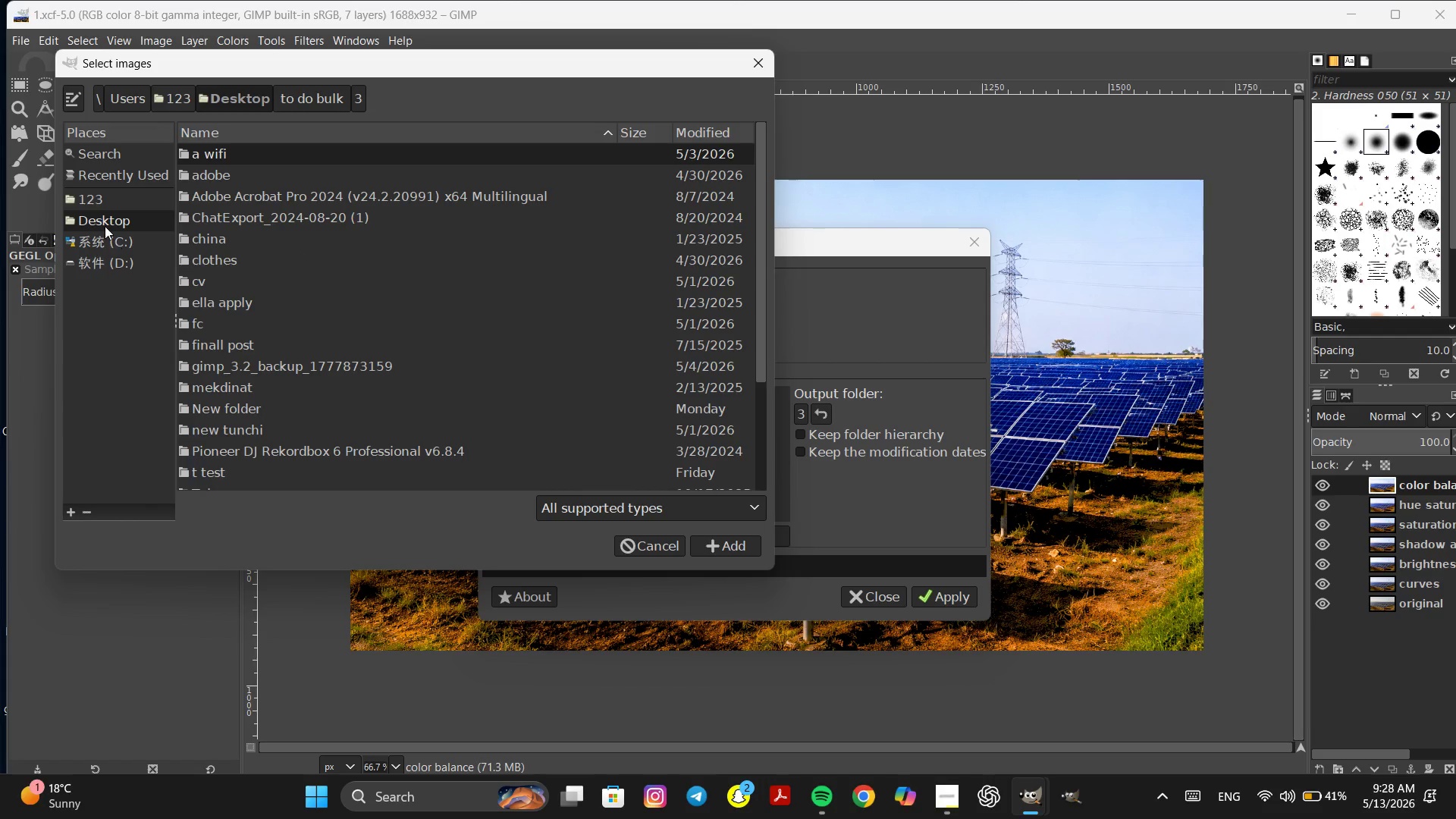 
left_click([106, 221])
 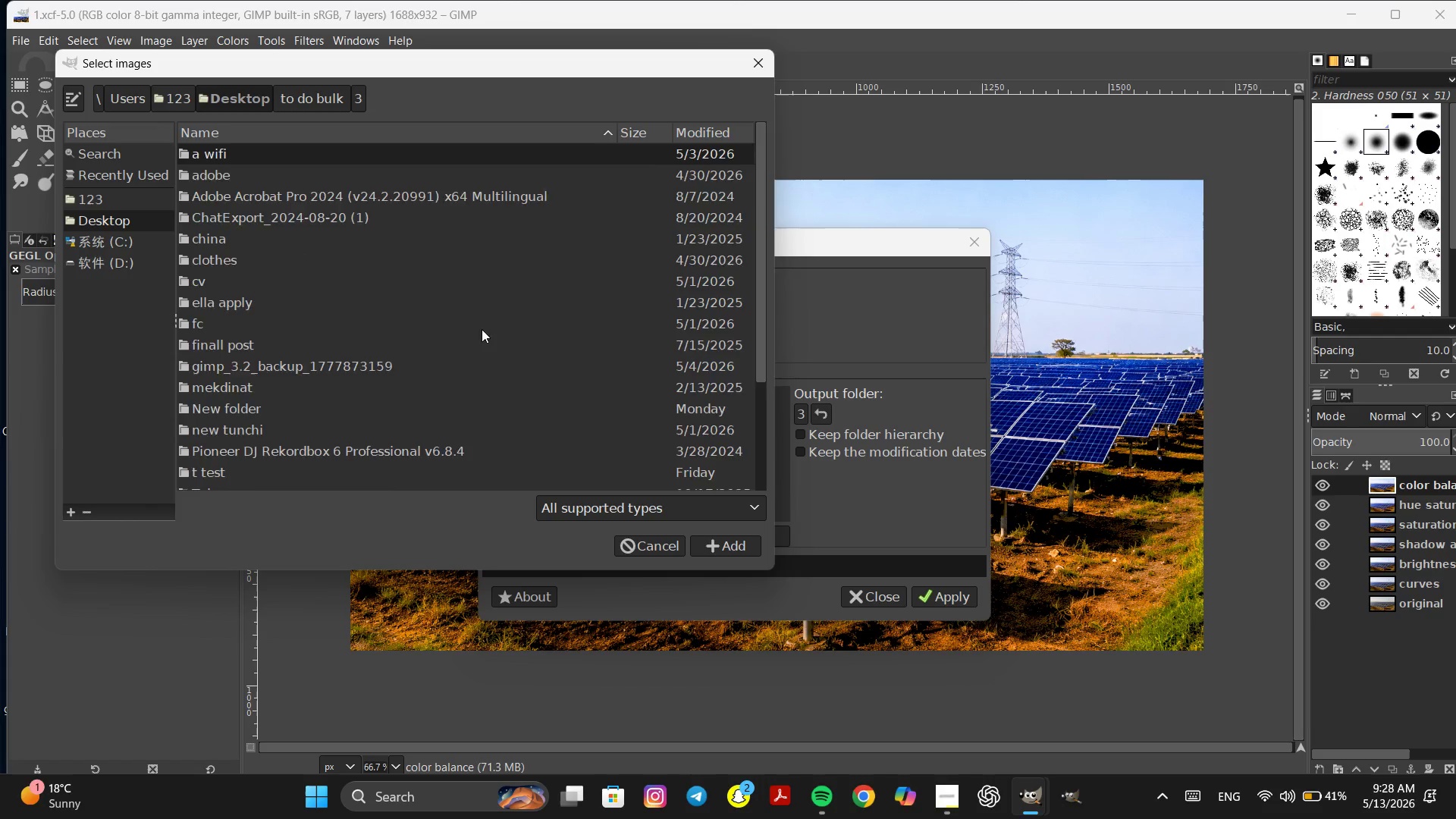 
scroll: coordinate [458, 335], scroll_direction: down, amount: 17.0
 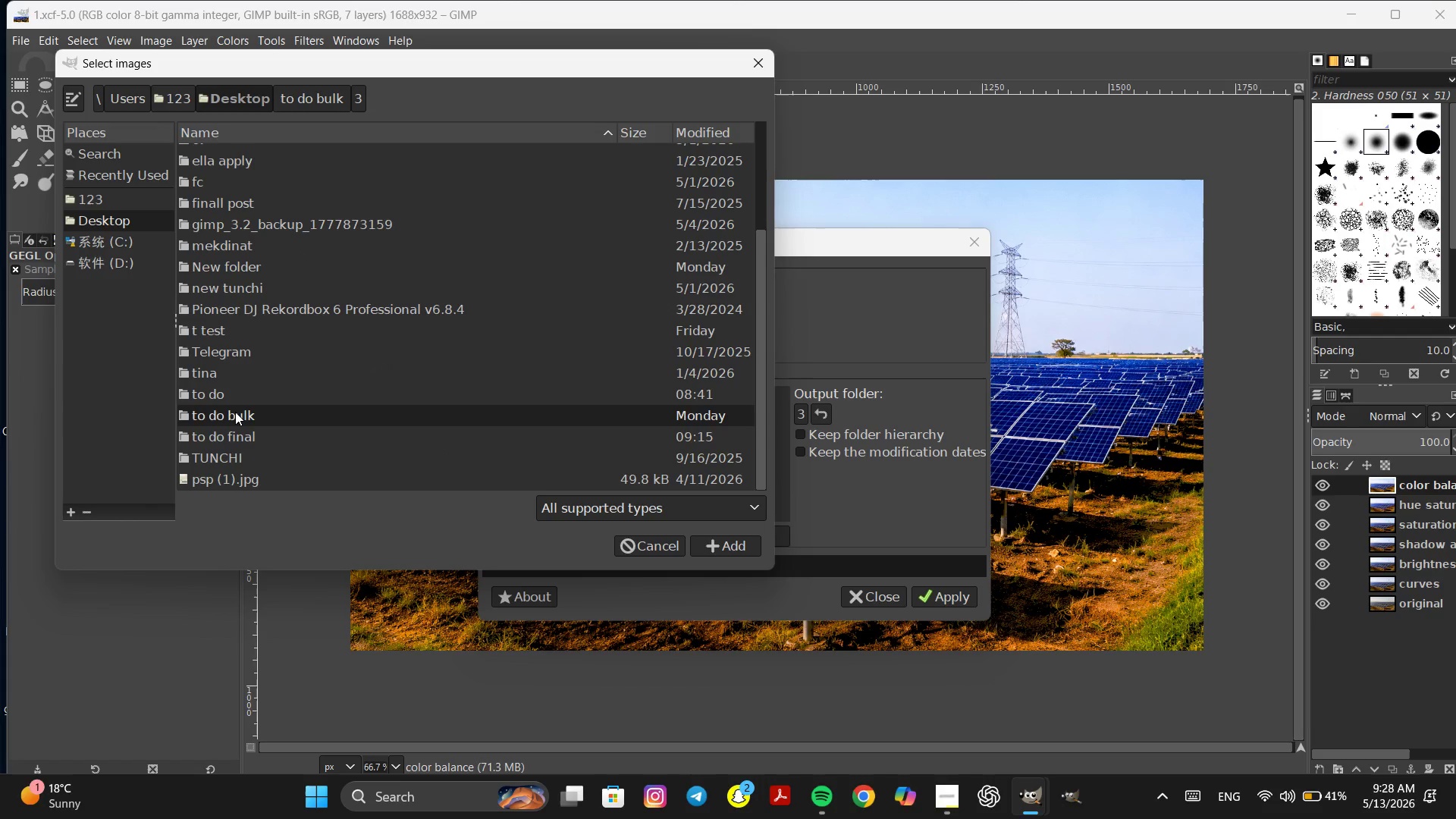 
double_click([235, 412])
 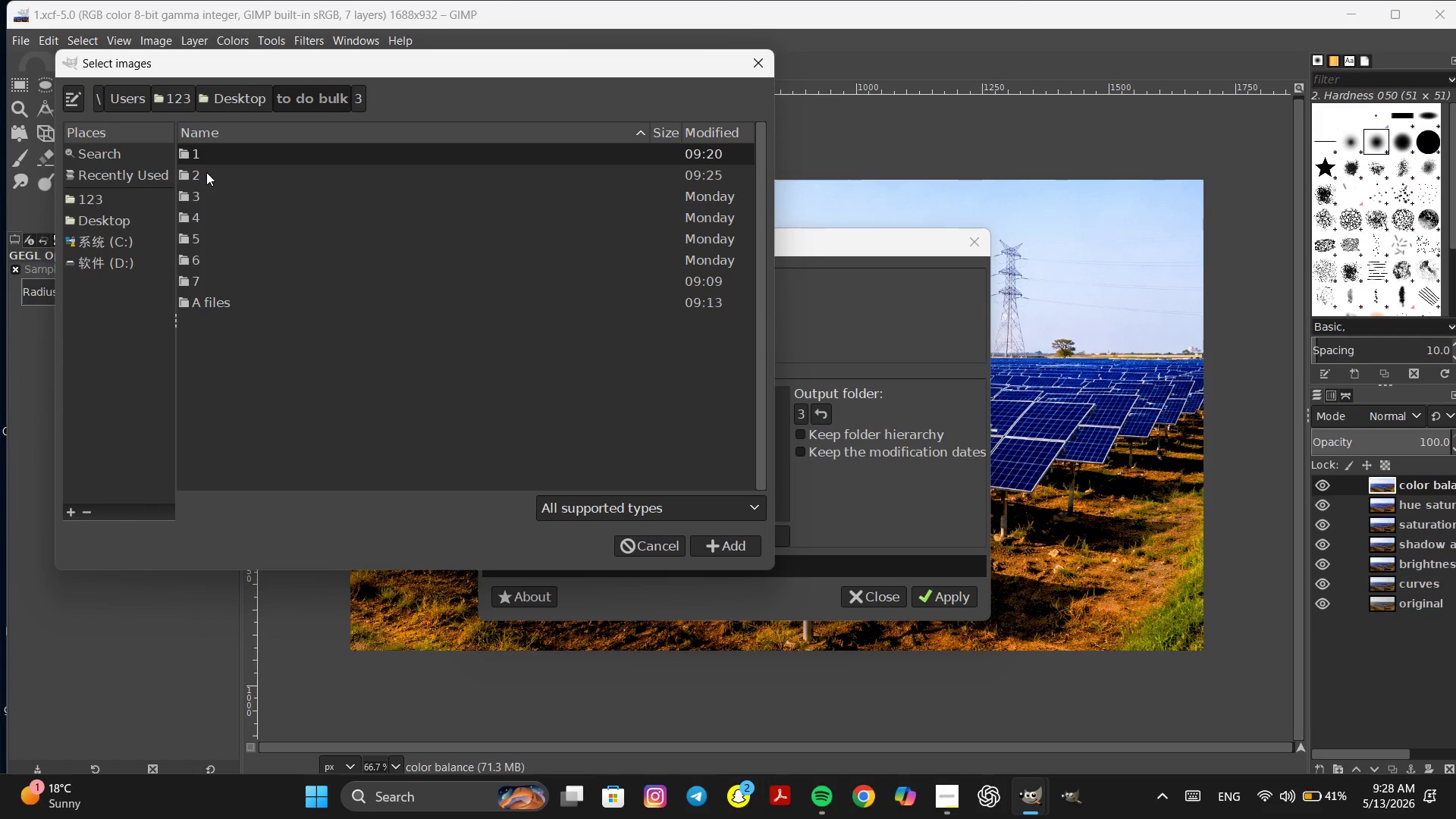 
wait(6.28)
 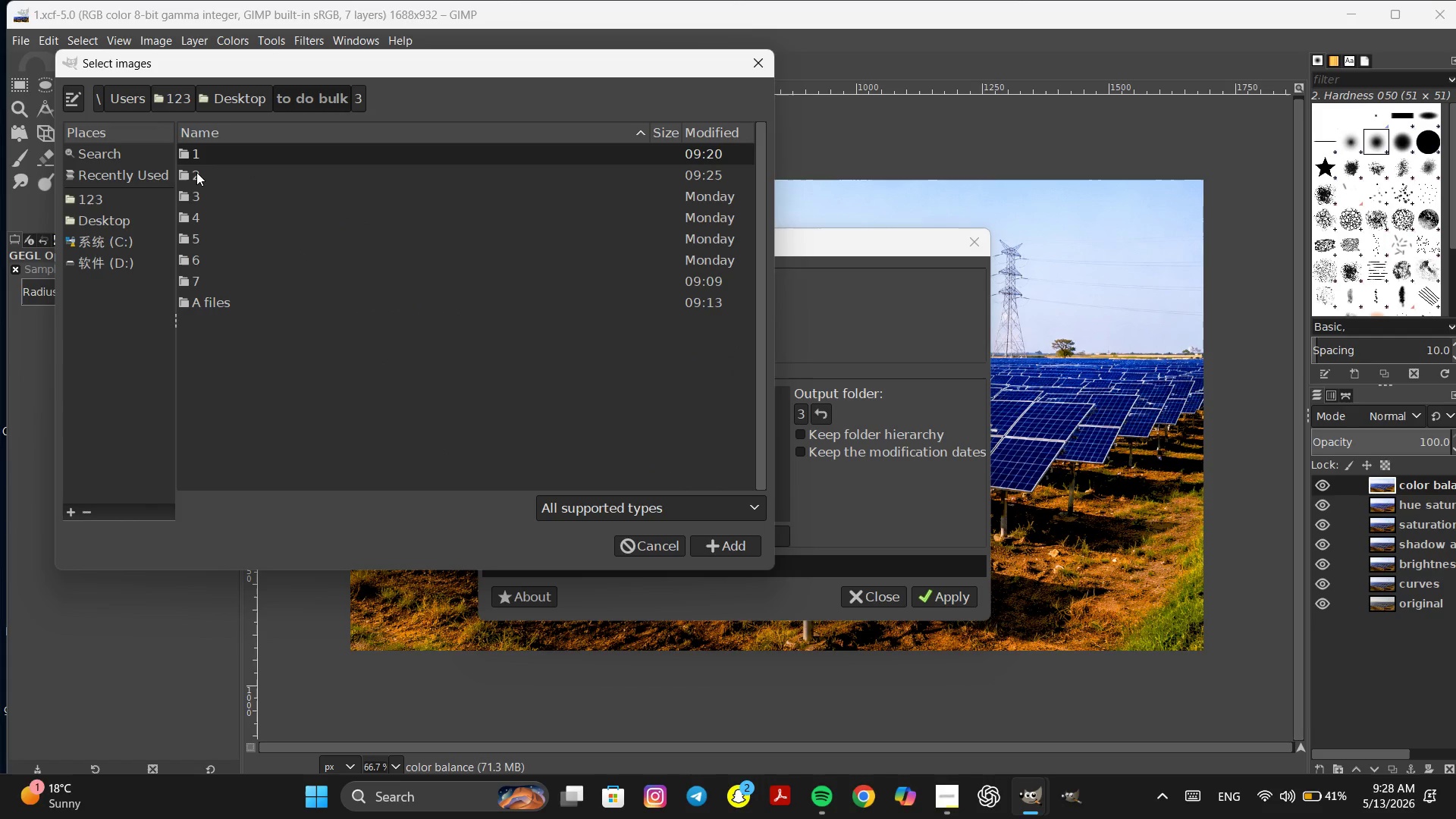 
double_click([202, 178])
 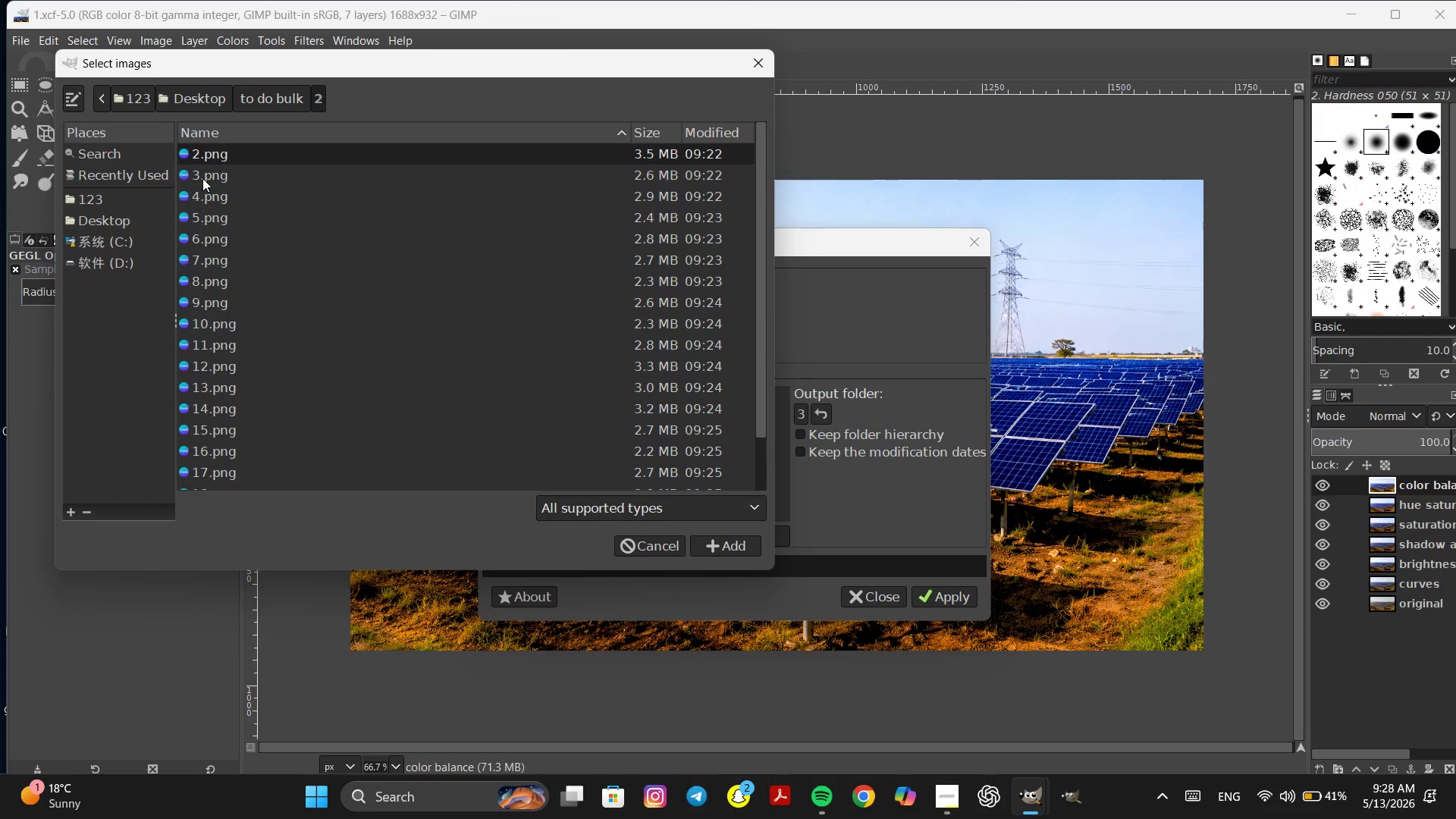 
key(Control+A)
 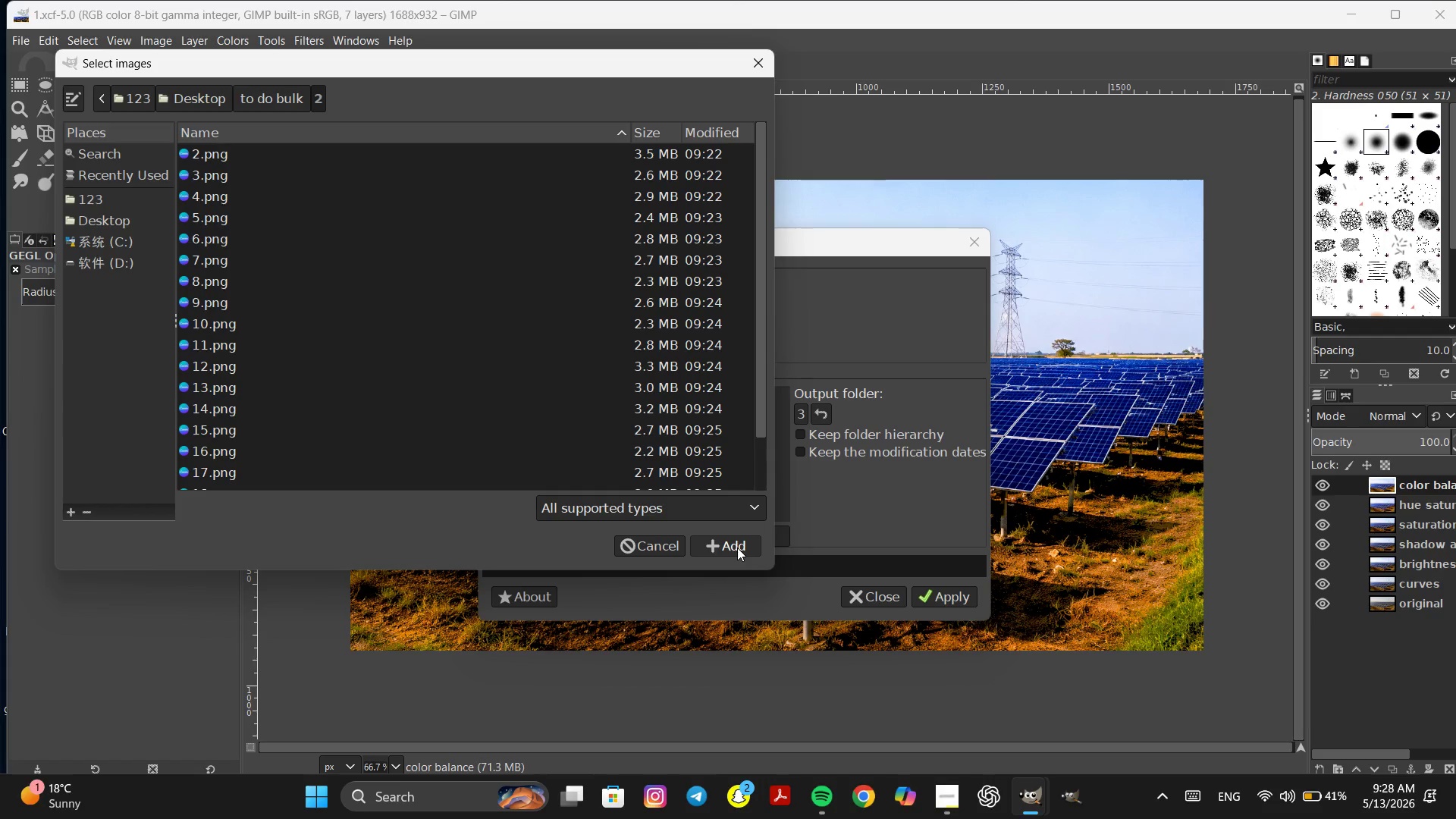 
left_click([737, 548])
 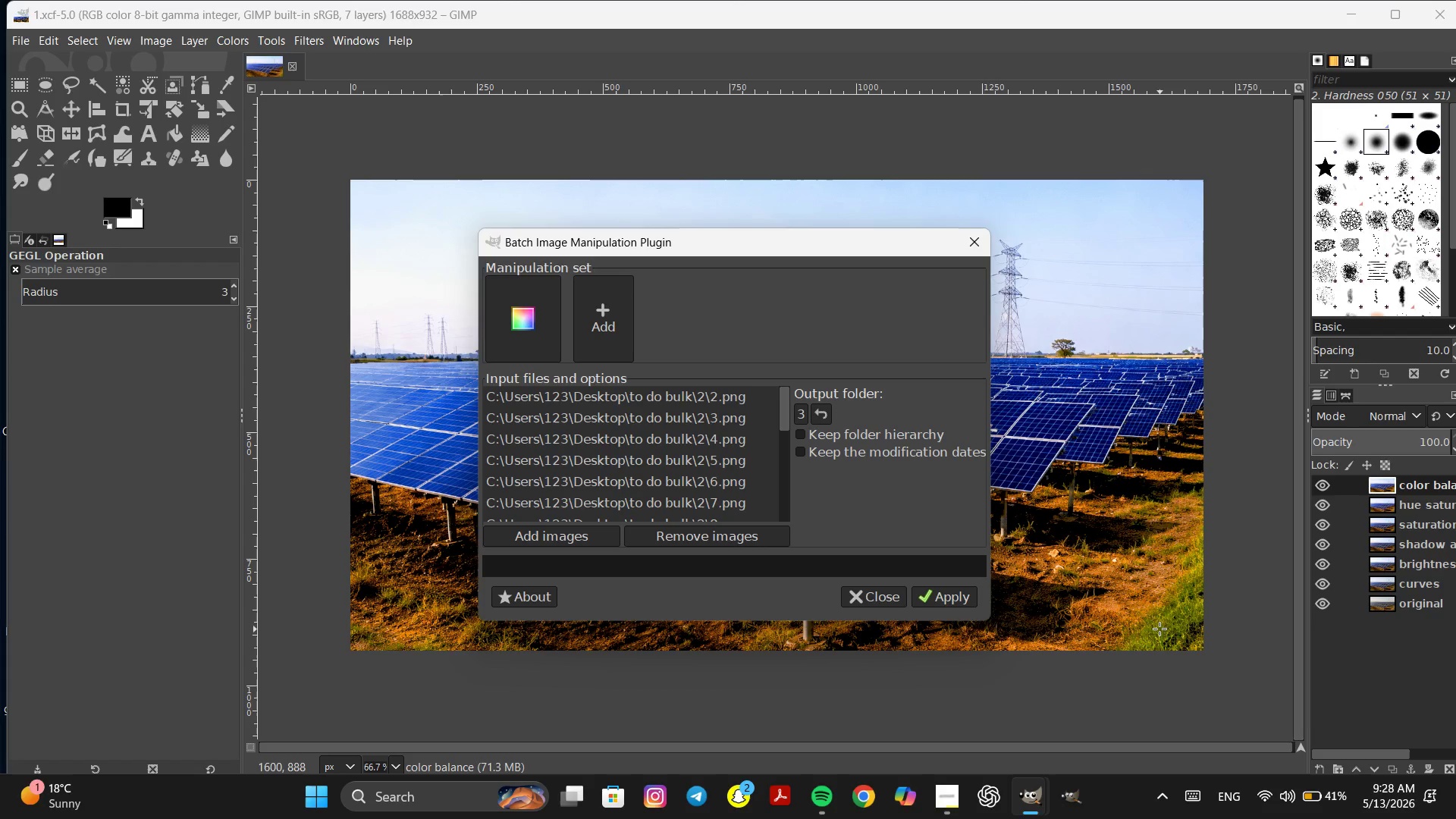 
left_click([968, 604])
 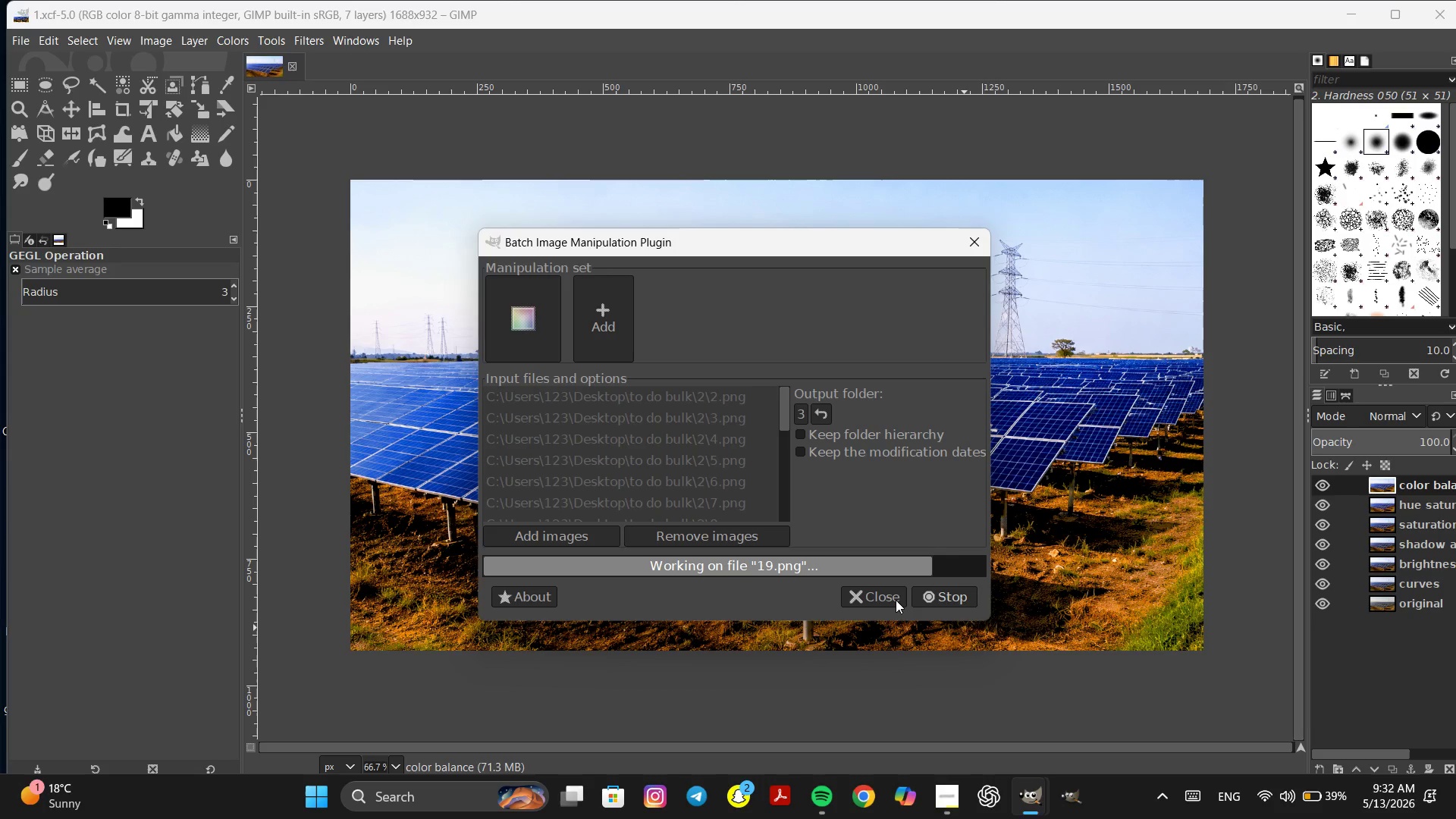 
wait(221.25)
 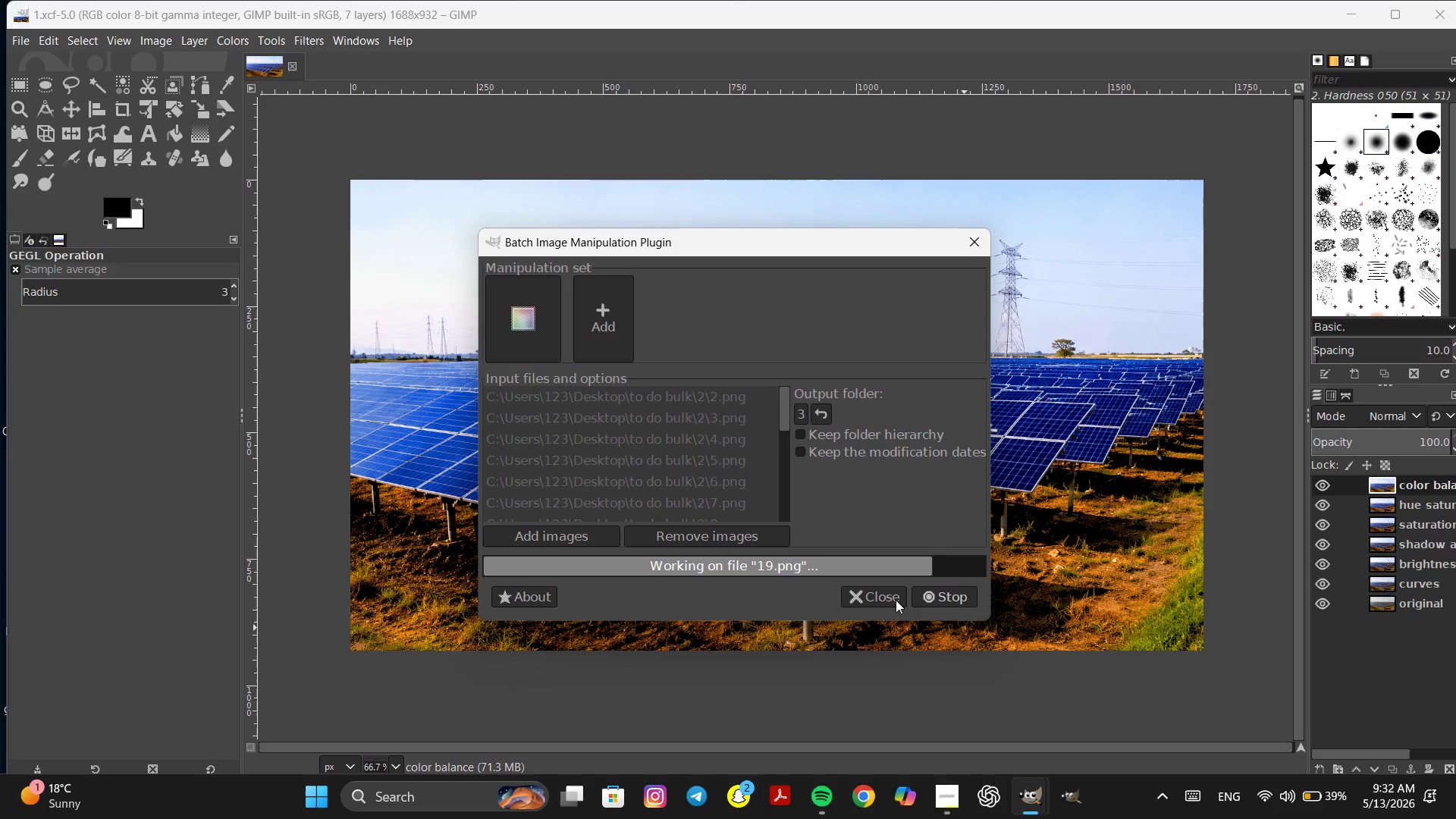 
left_click([874, 597])
 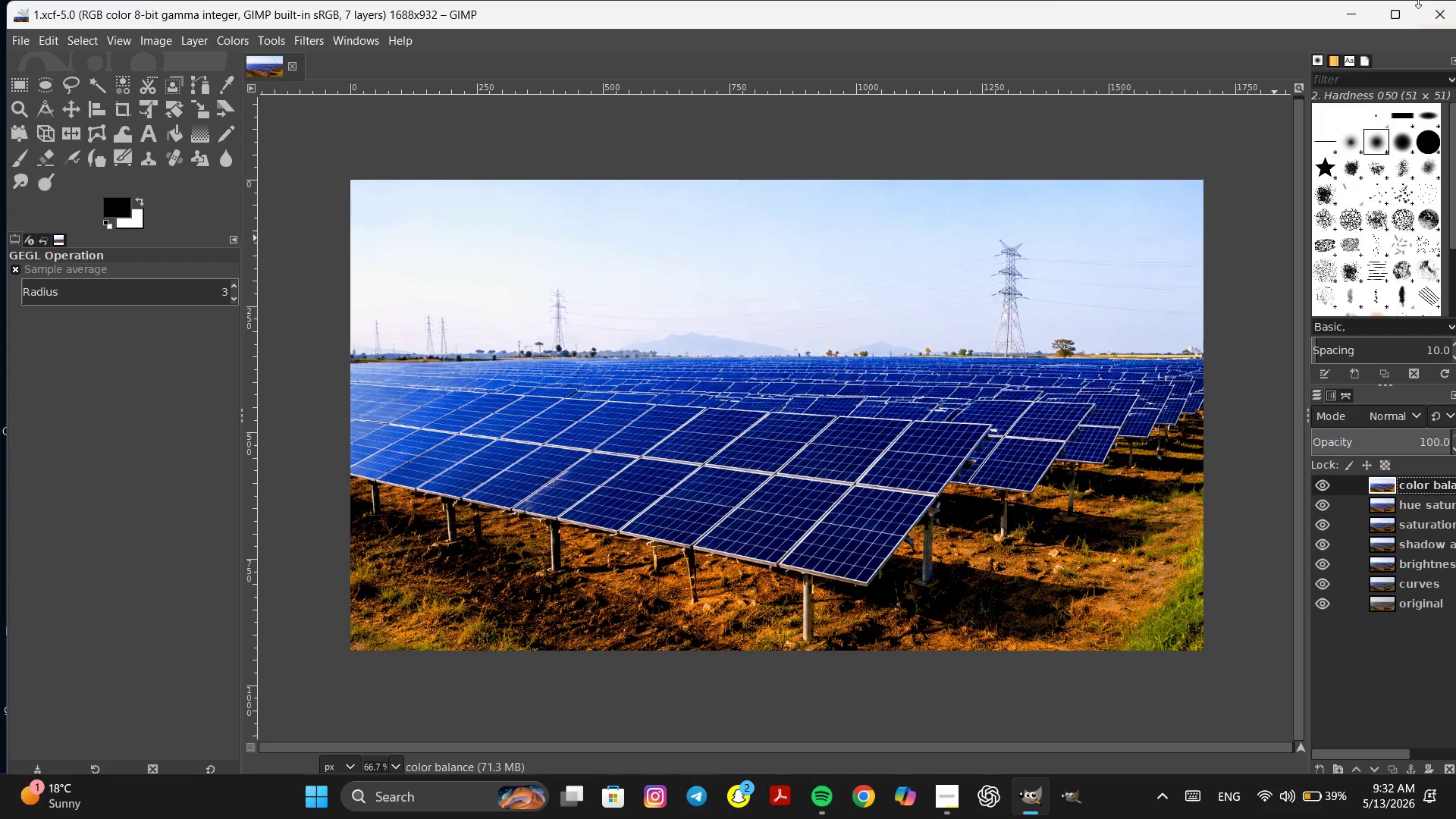 
left_click([1353, 8])
 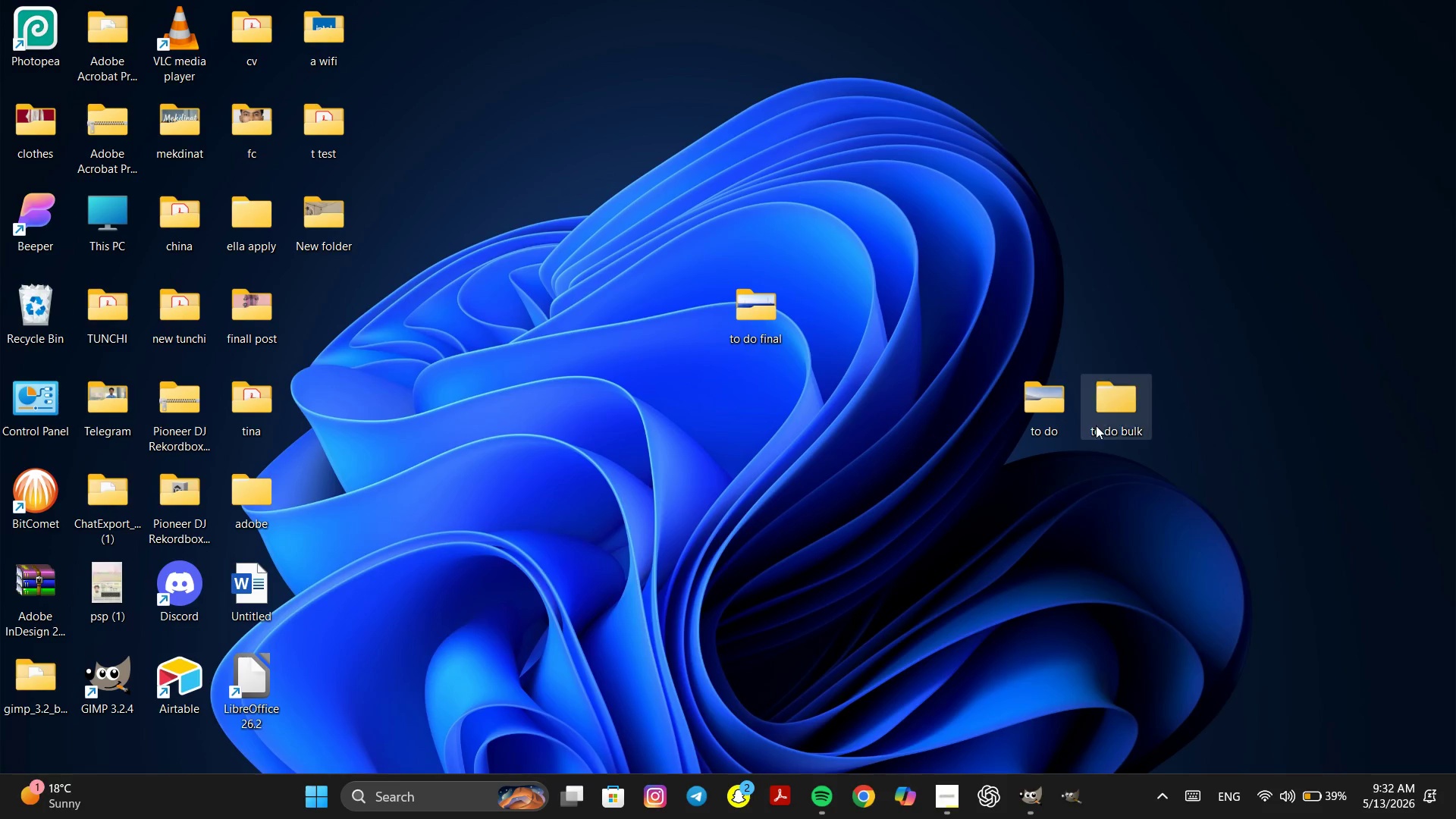 
double_click([1099, 419])
 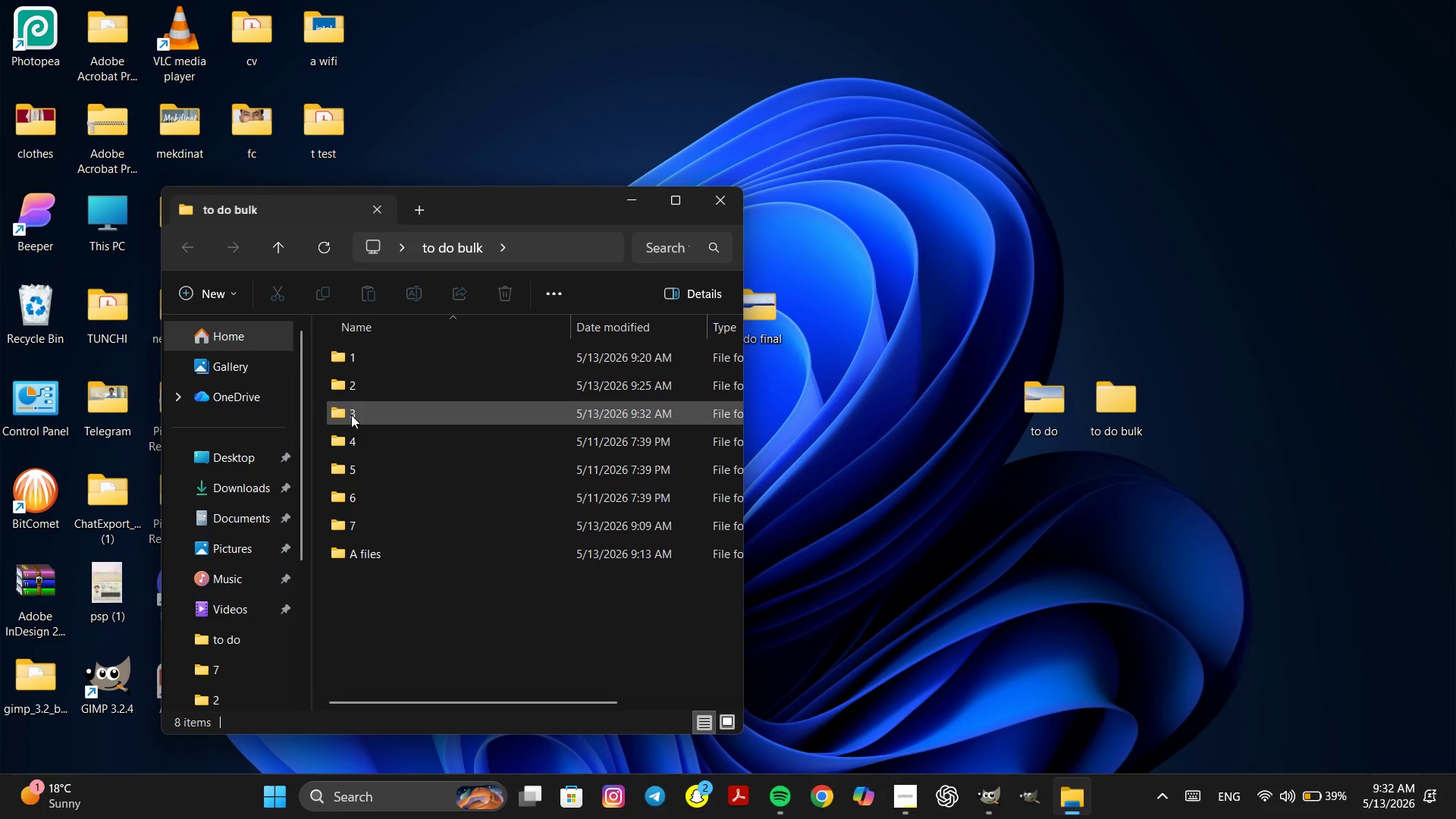 
double_click([351, 415])
 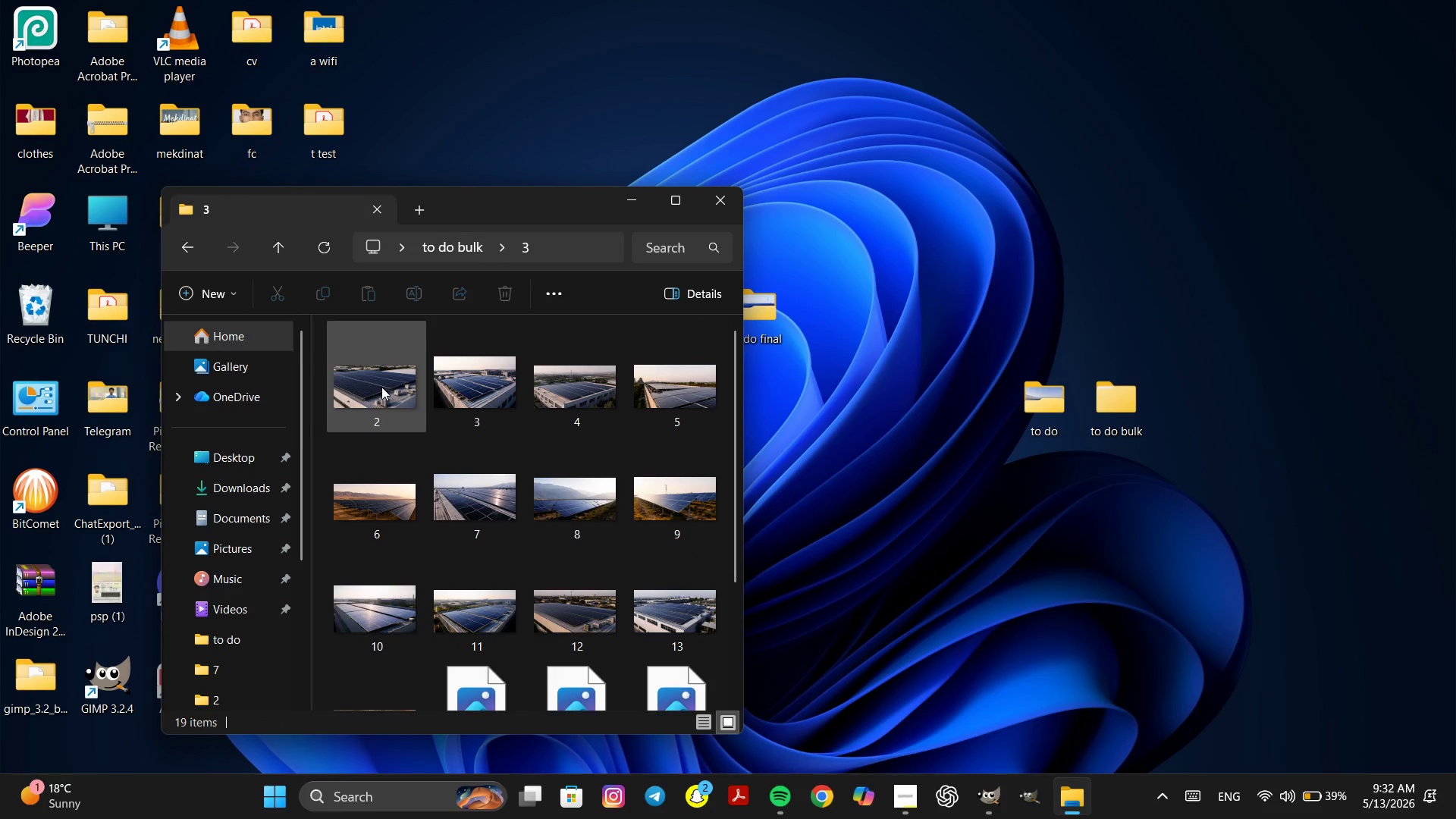 
double_click([381, 387])
 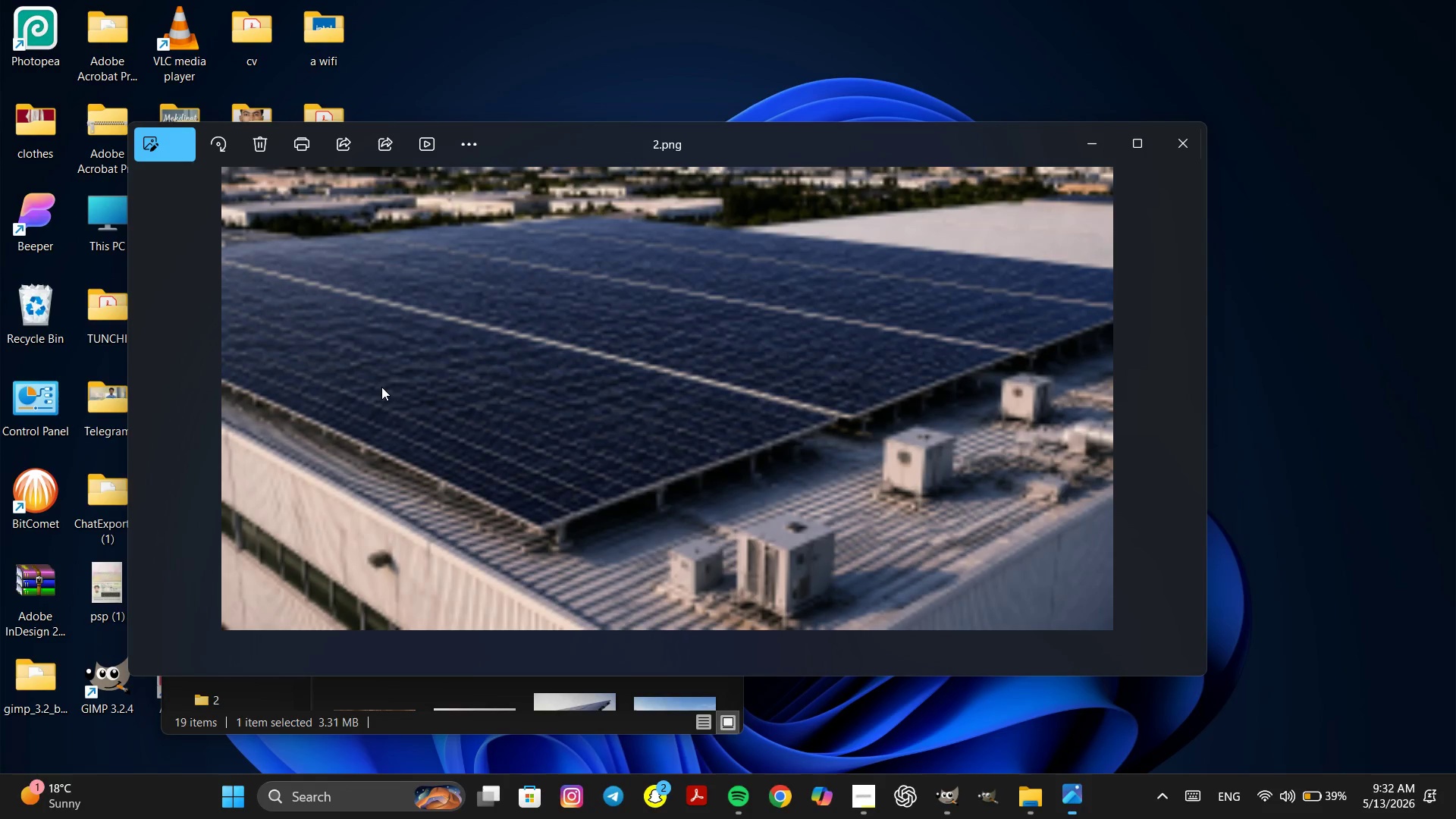 
key(ArrowRight)
 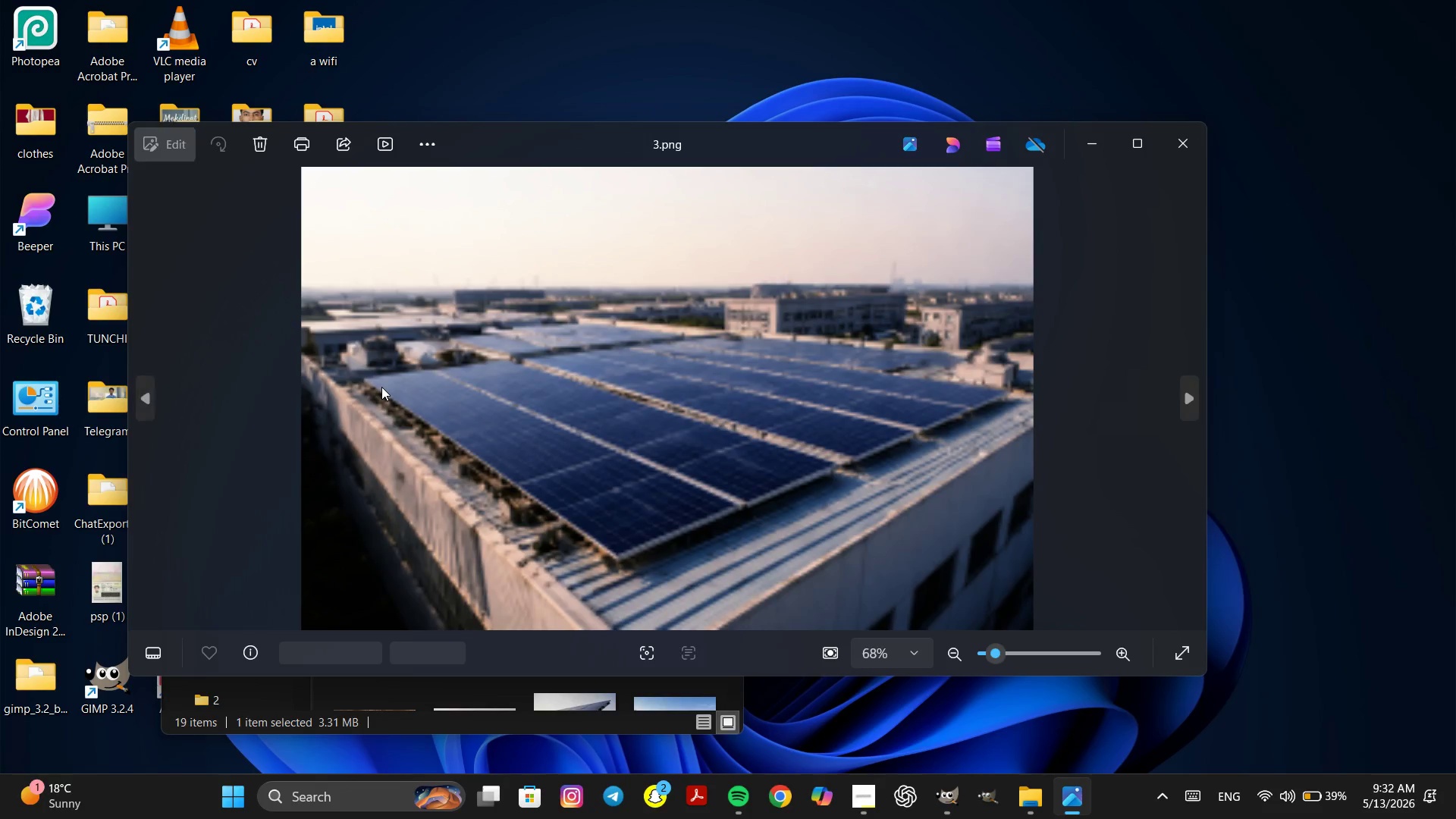 
key(ArrowRight)
 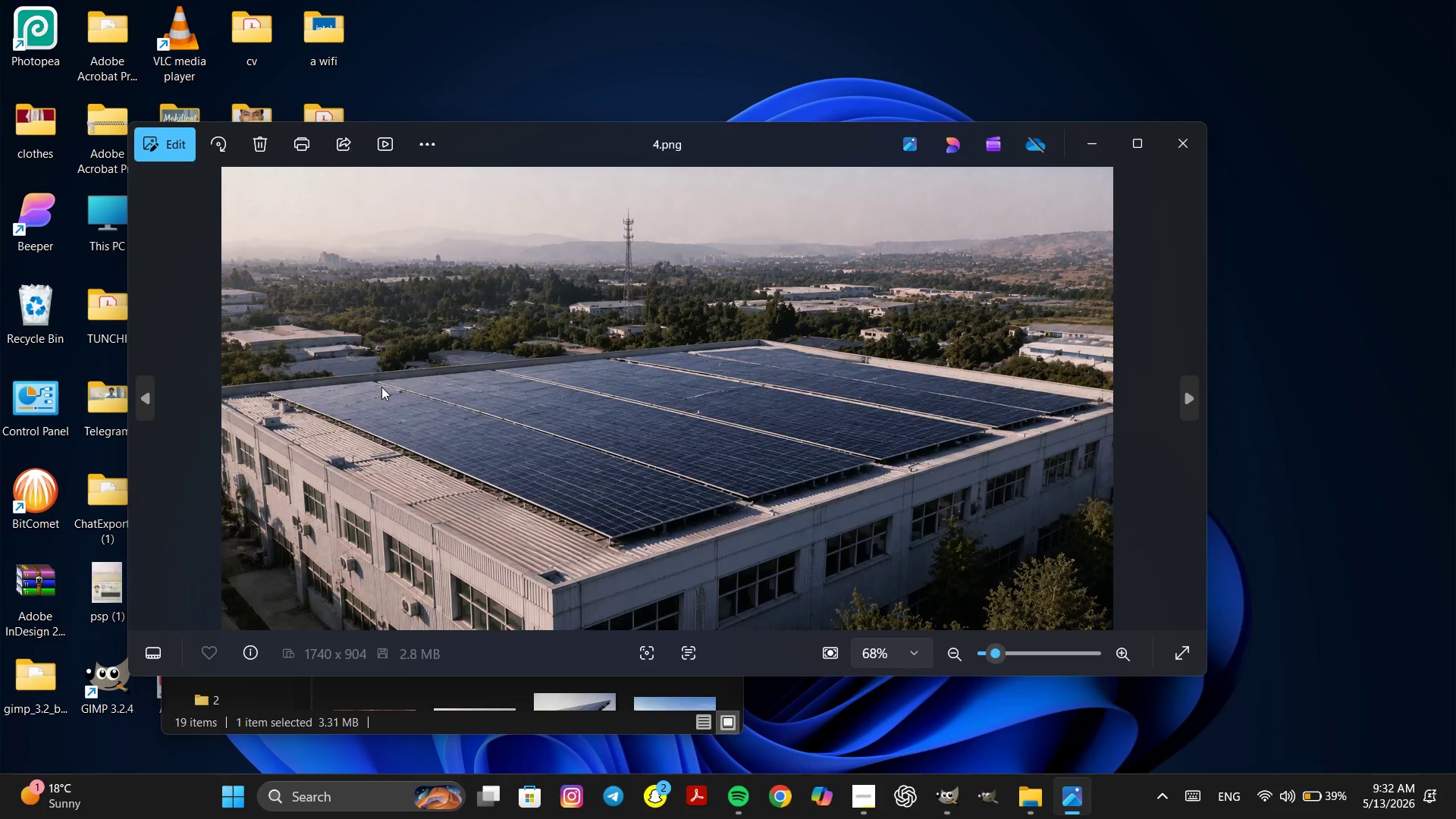 
key(ArrowRight)
 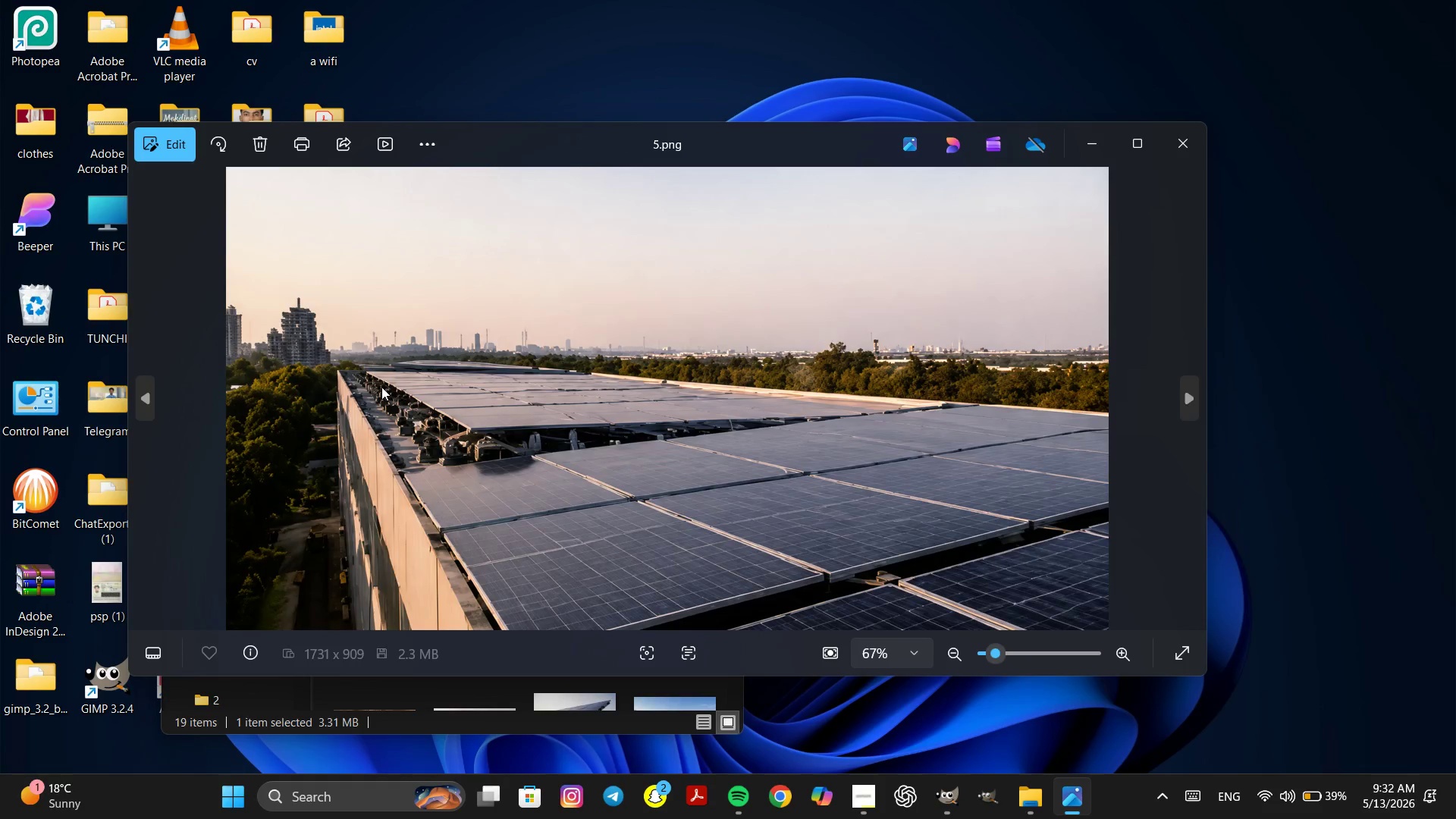 
key(ArrowRight)
 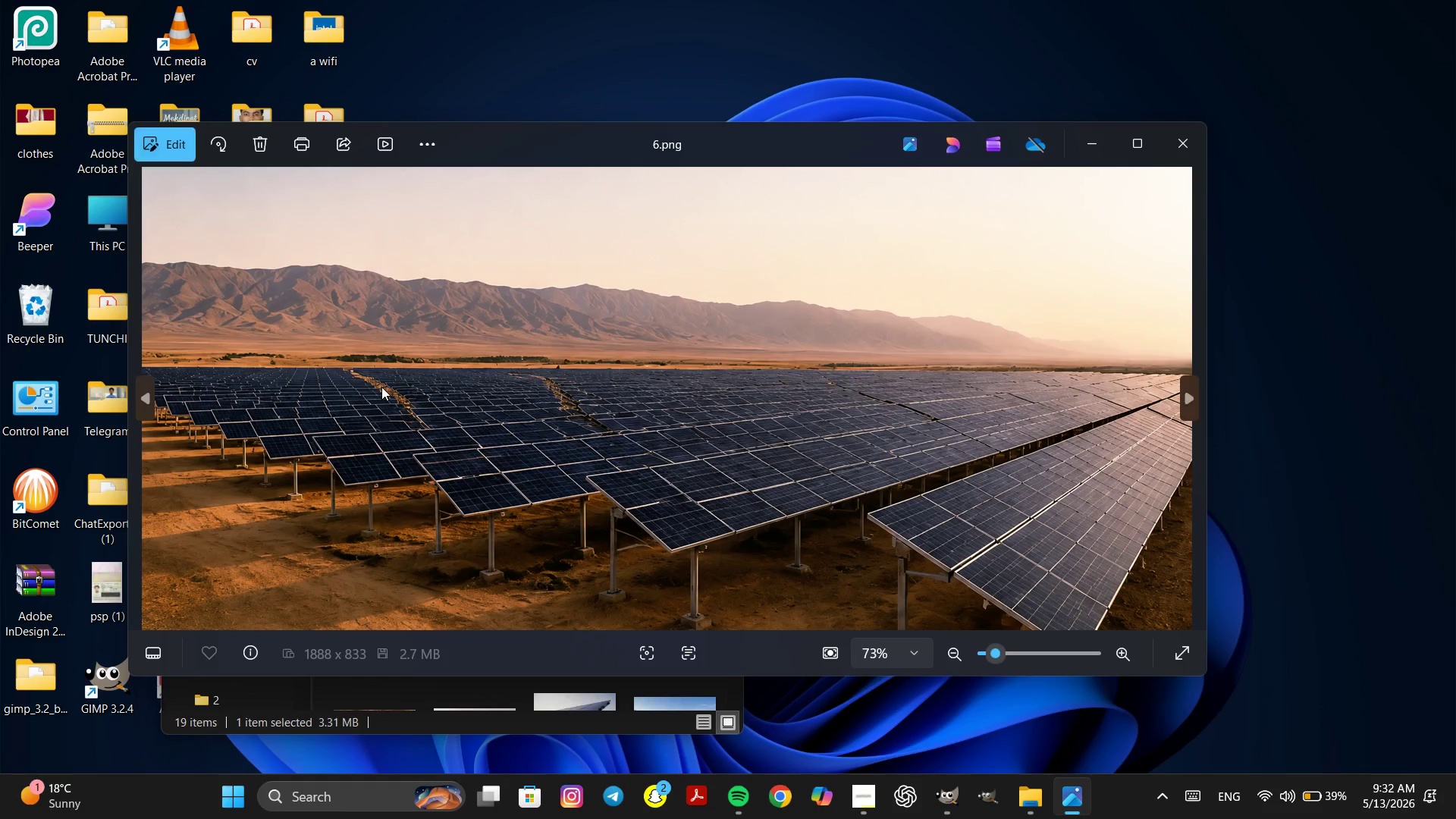 
key(ArrowRight)
 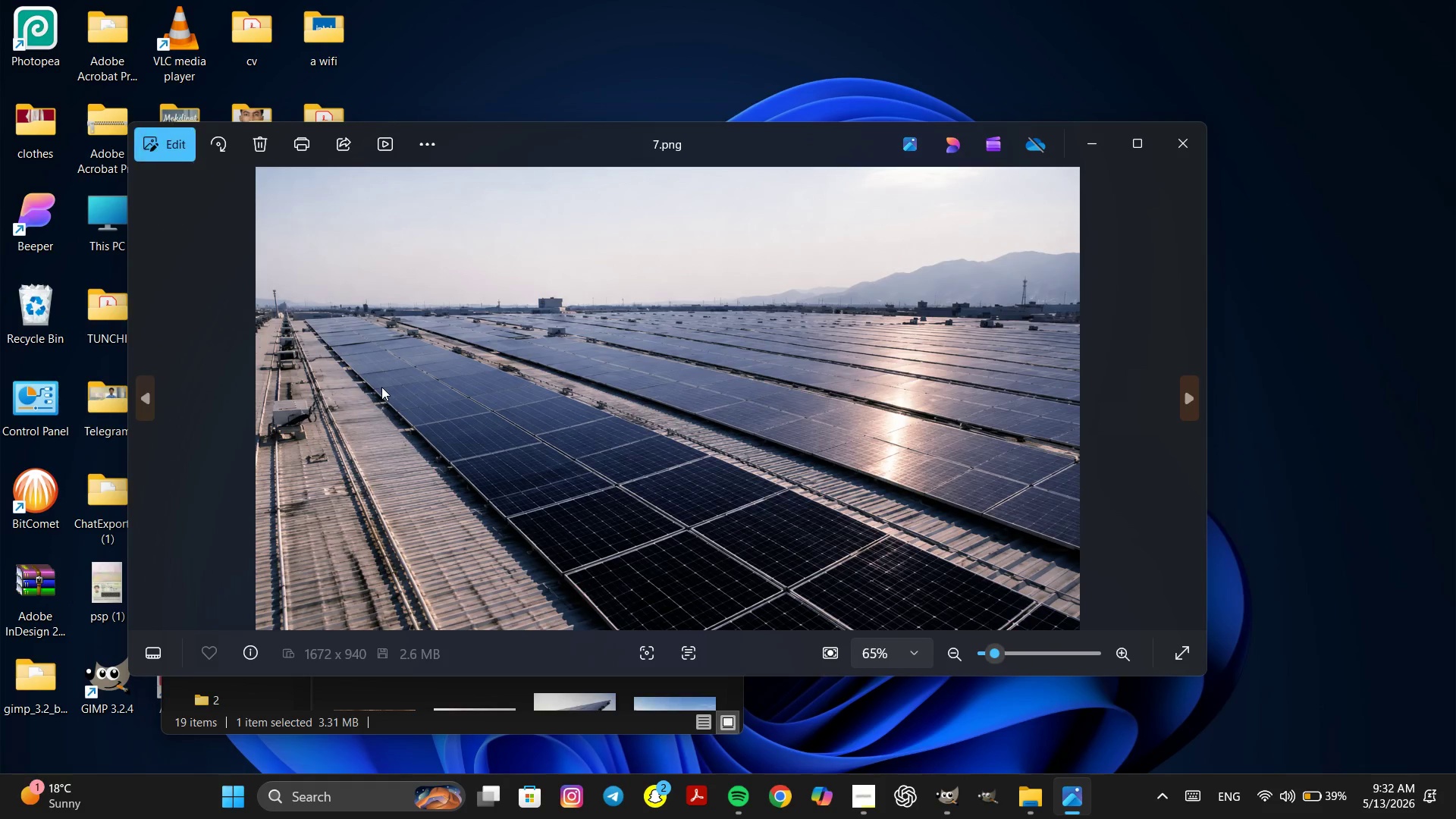 
key(ArrowRight)
 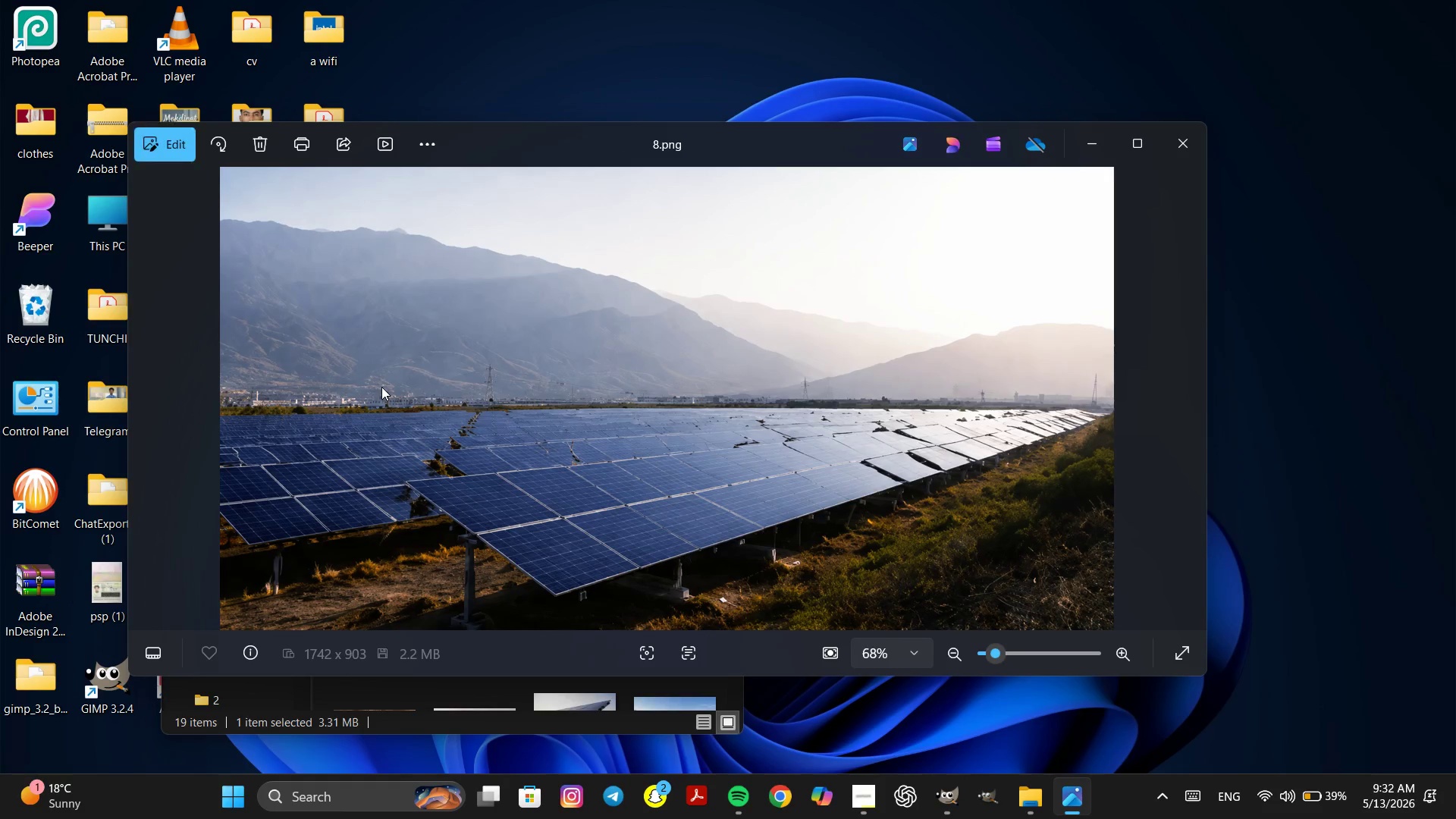 
key(ArrowRight)
 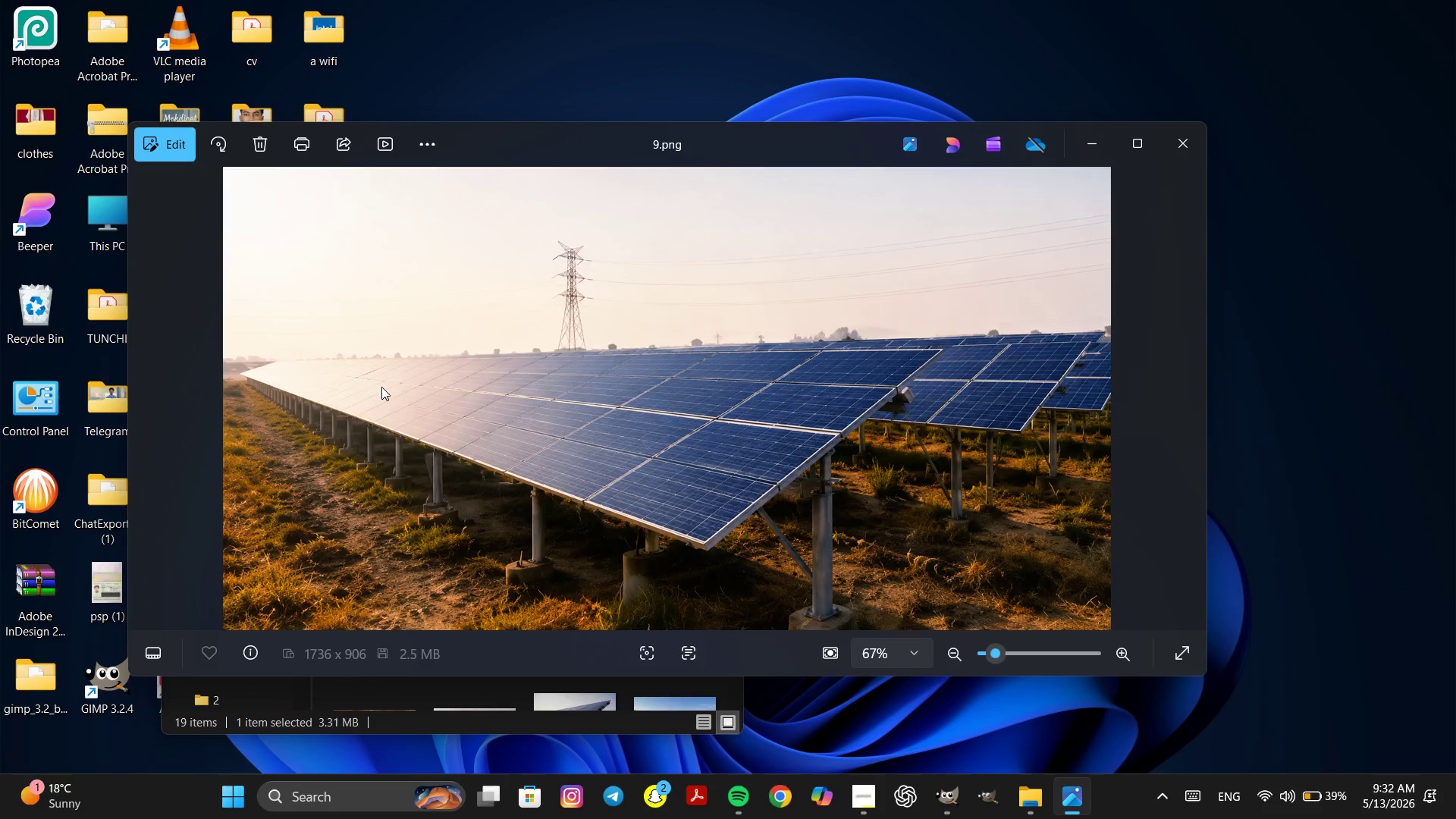 
key(ArrowRight)
 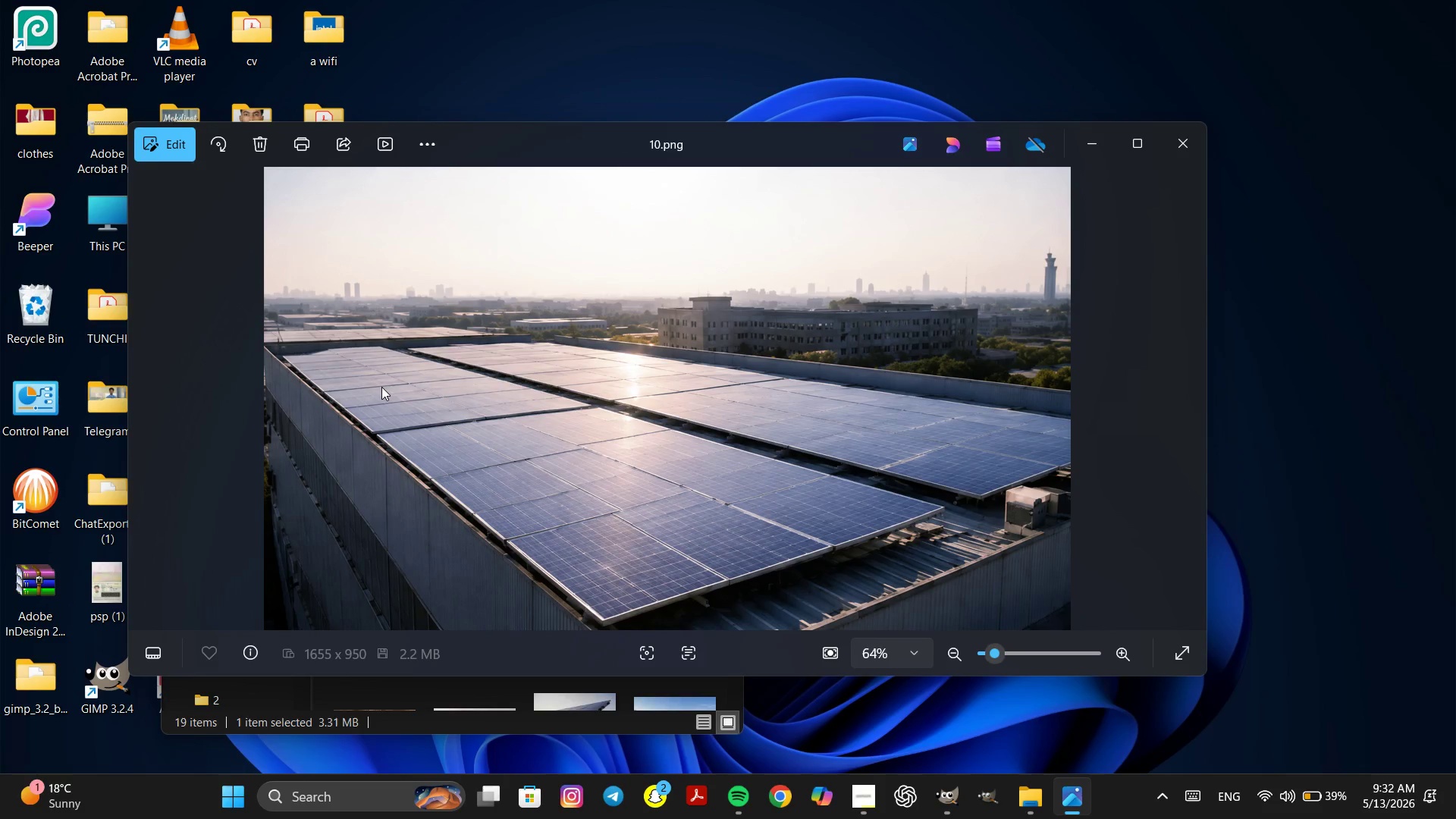 
key(ArrowRight)
 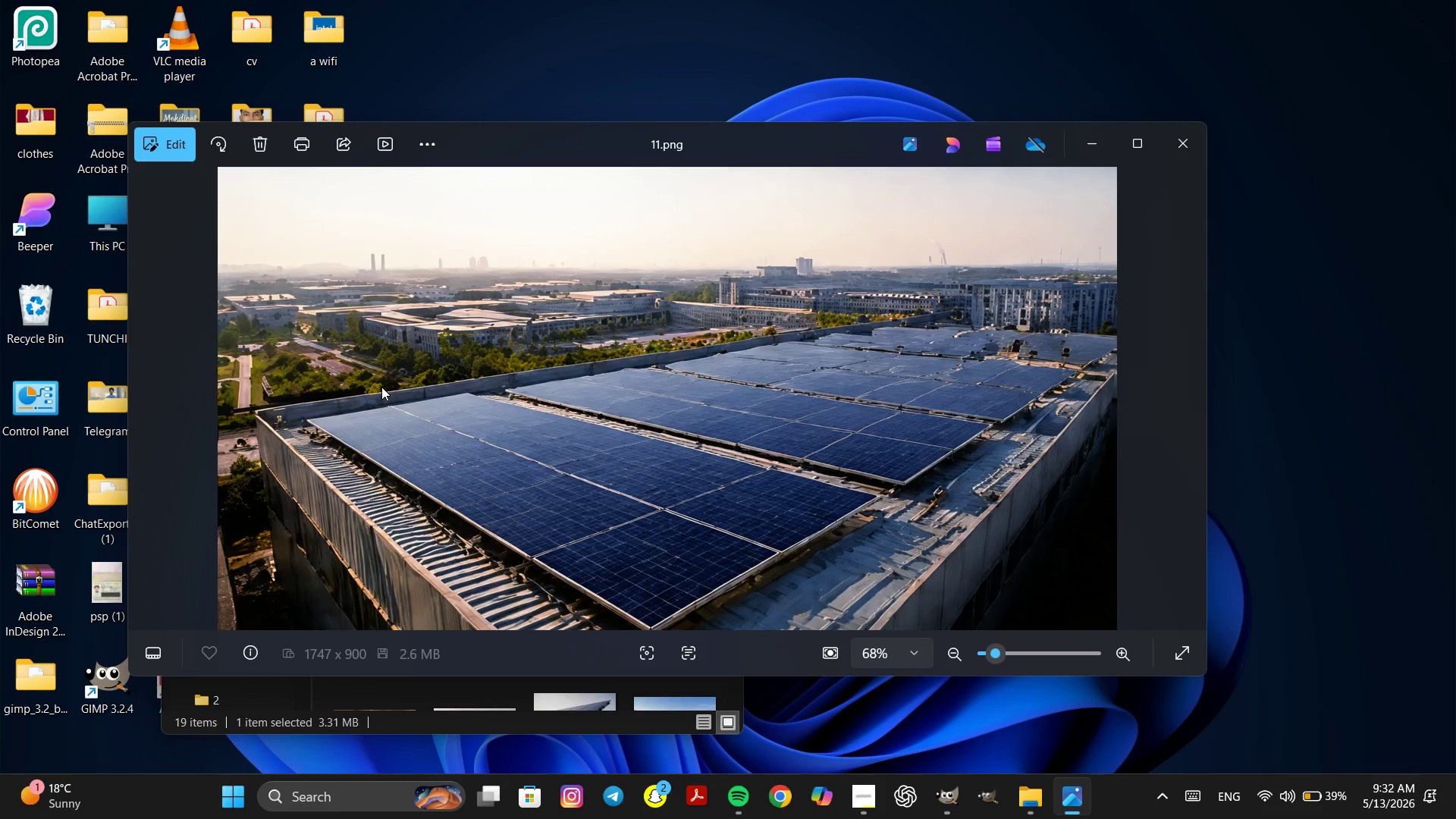 
key(ArrowRight)
 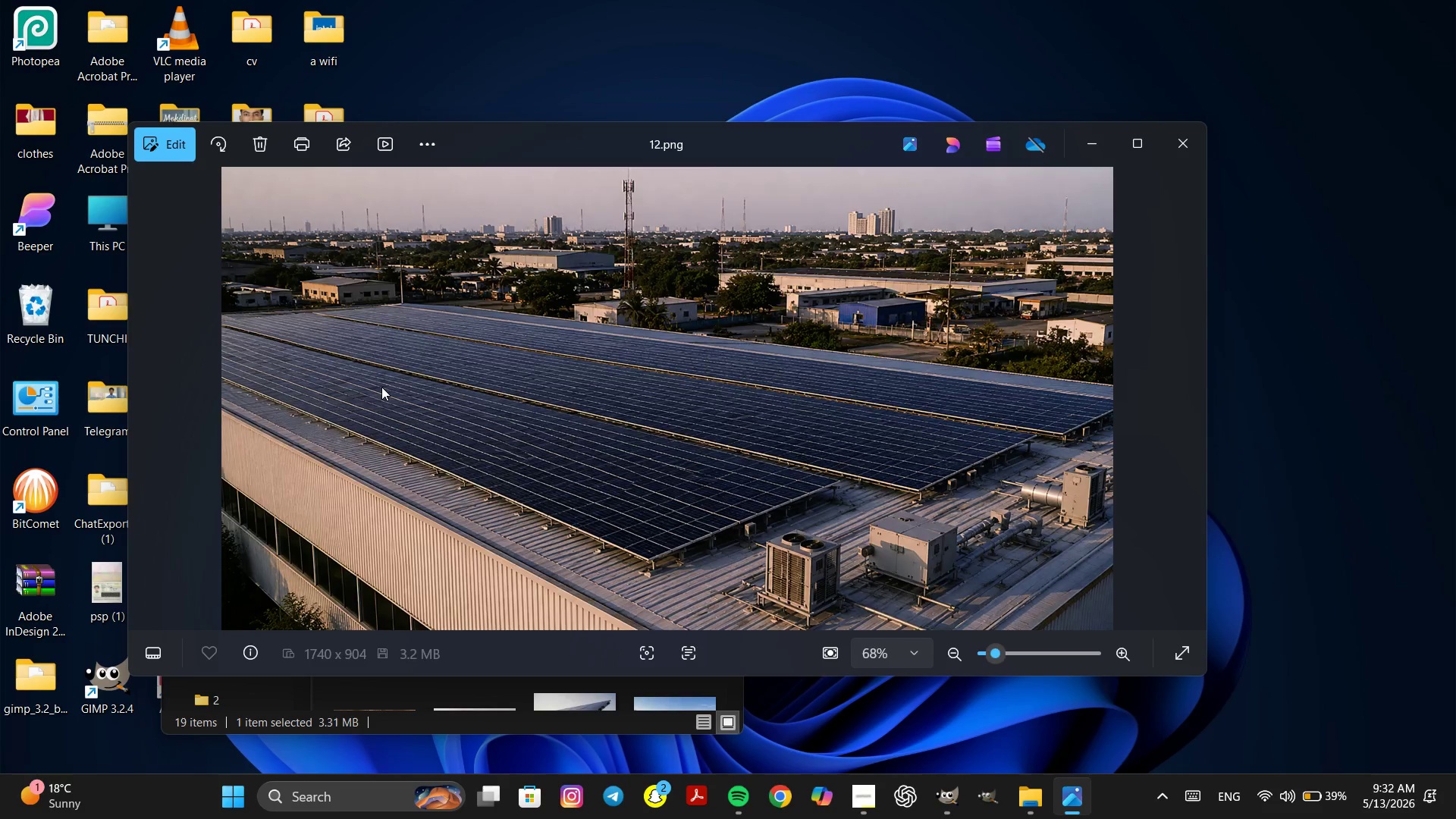 
key(ArrowRight)
 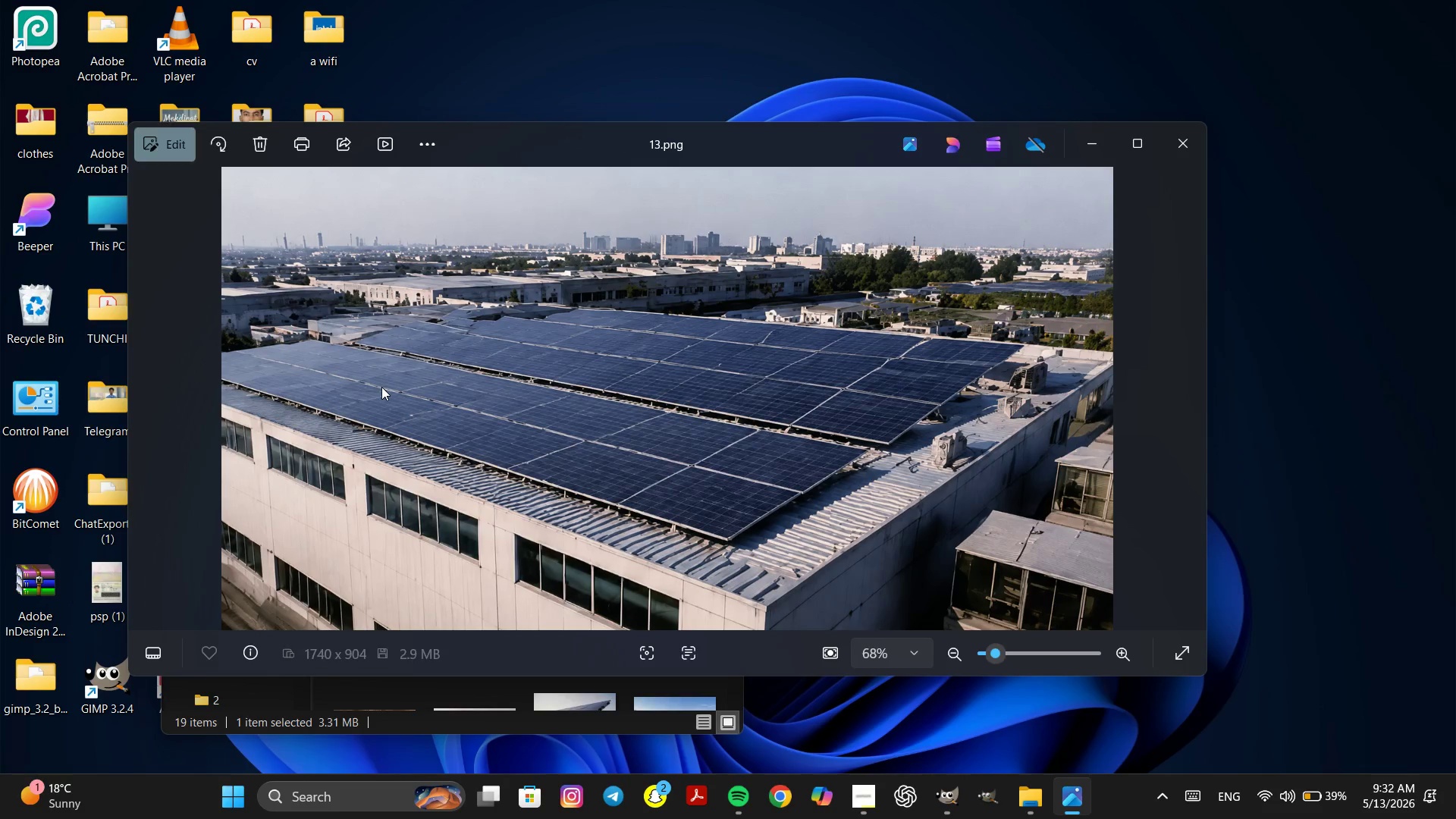 
key(ArrowRight)
 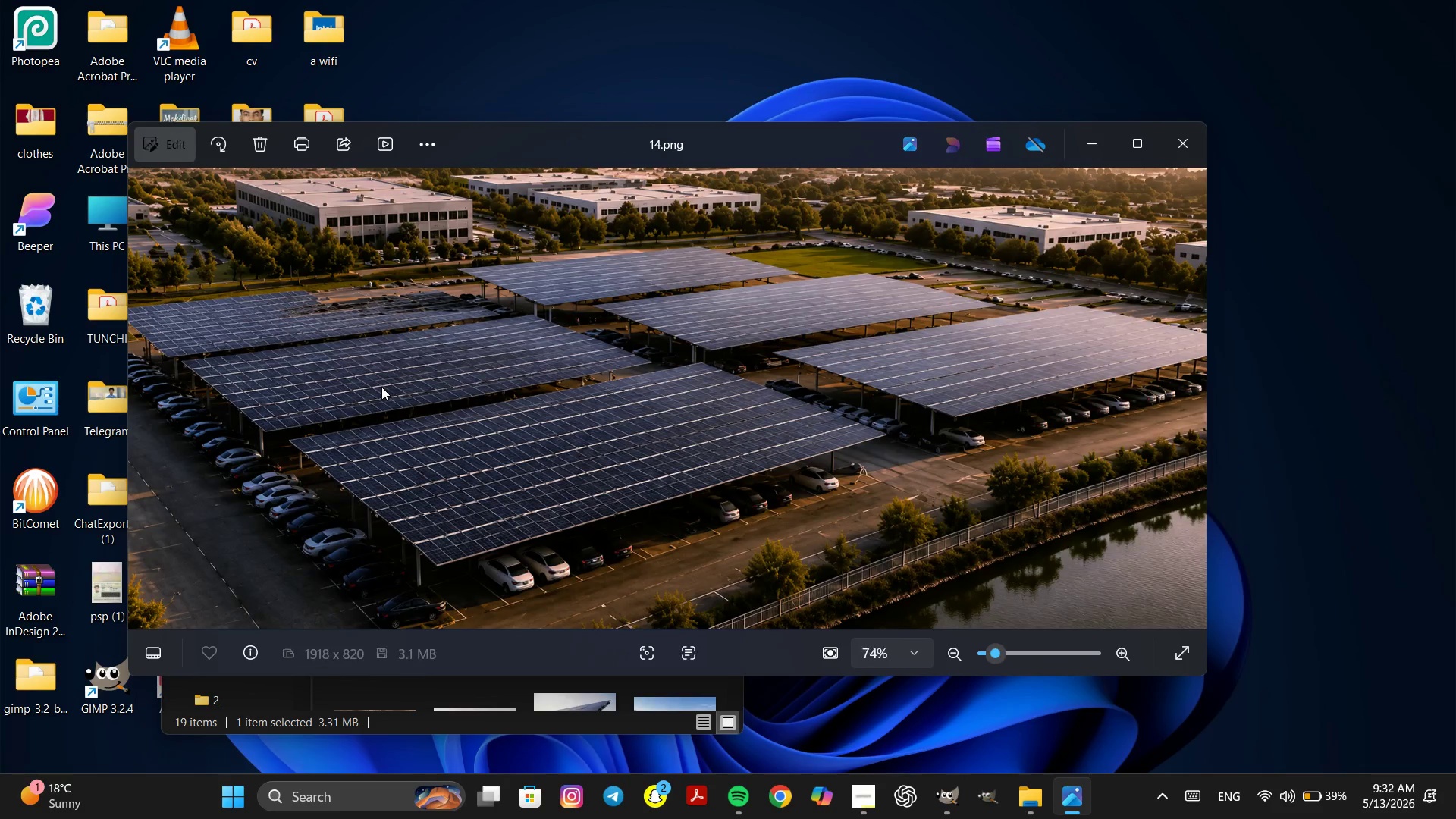 
key(ArrowRight)
 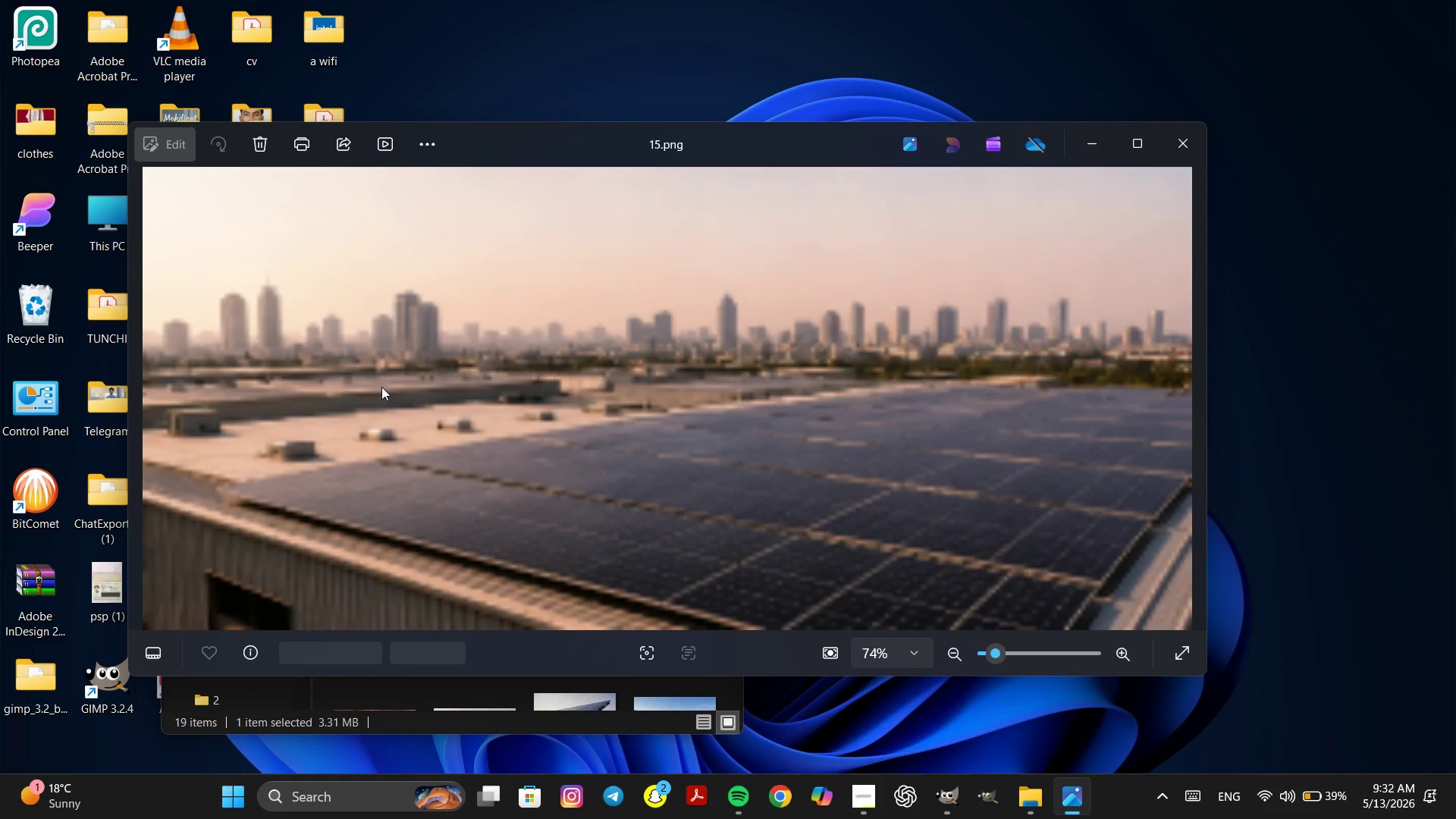 
key(ArrowRight)
 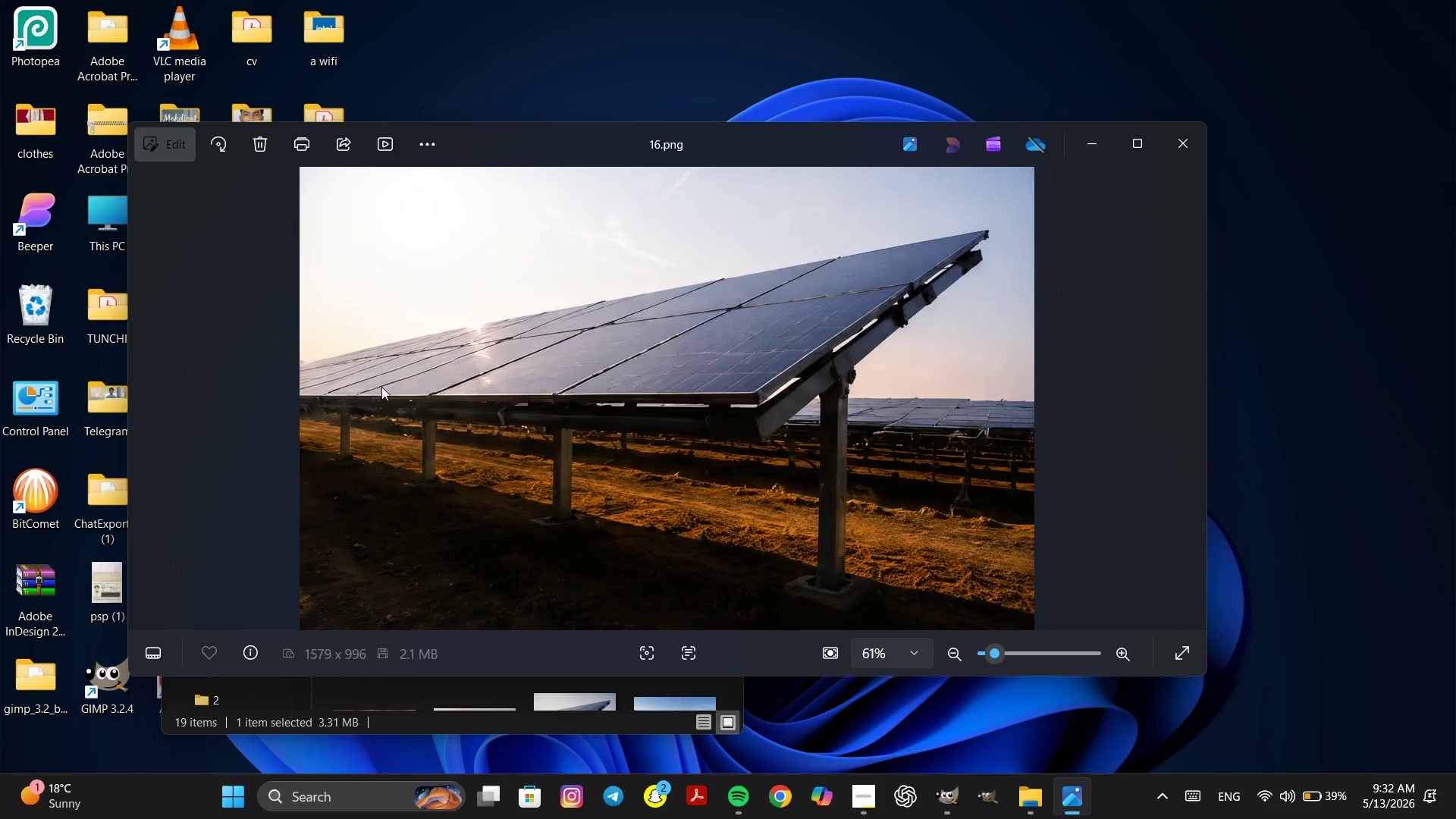 
key(ArrowLeft)
 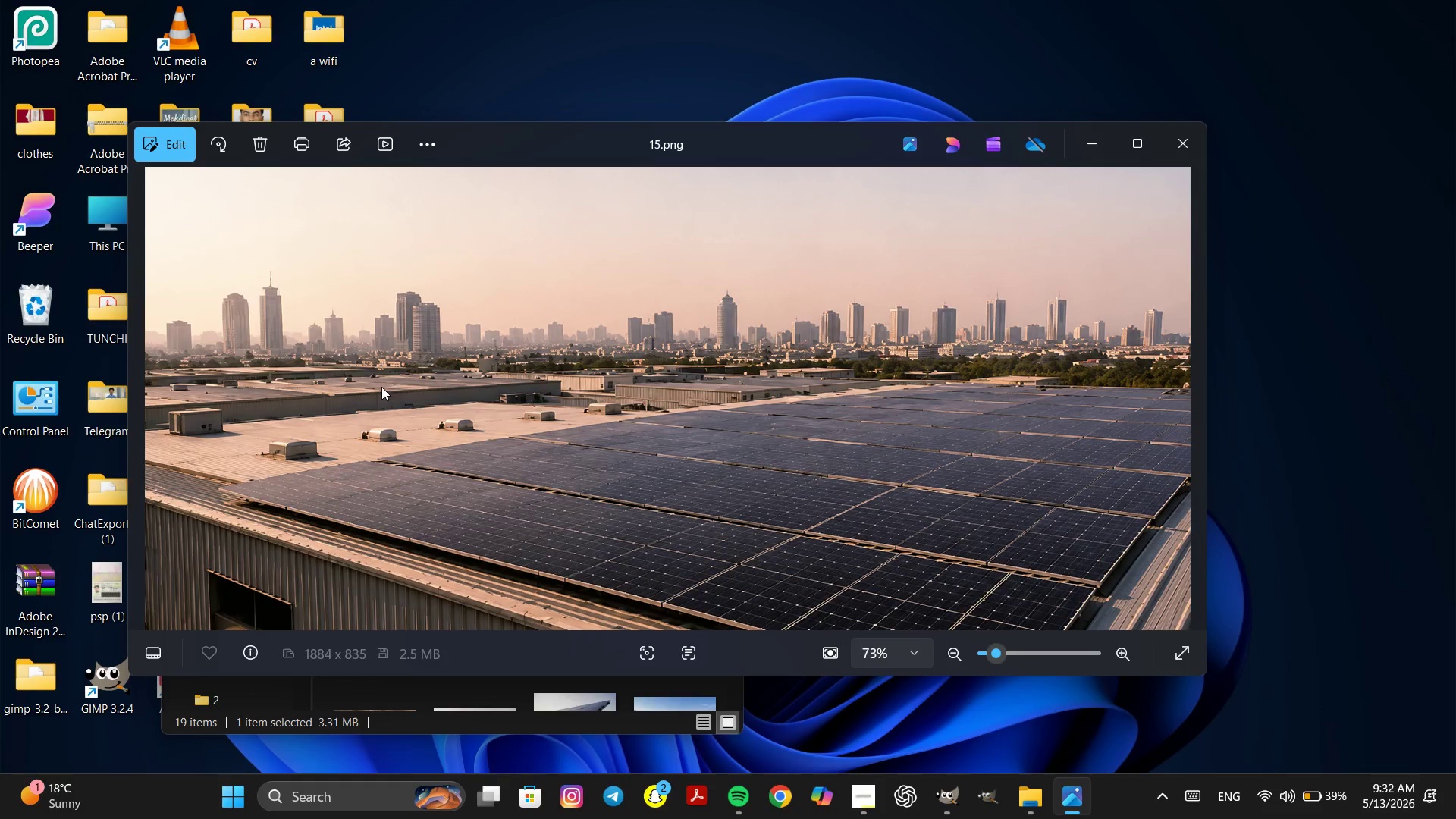 
key(ArrowRight)
 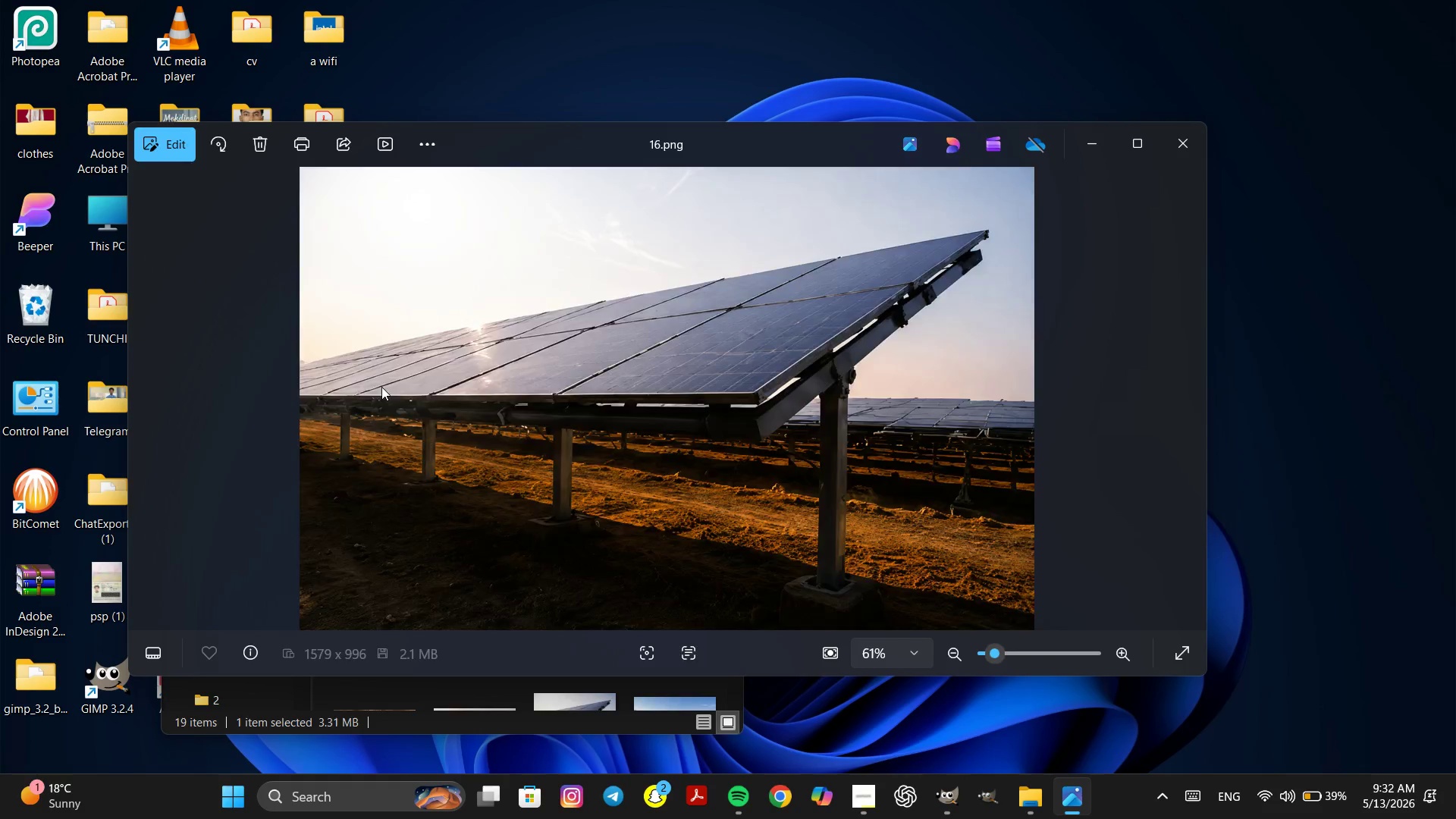 
key(ArrowRight)
 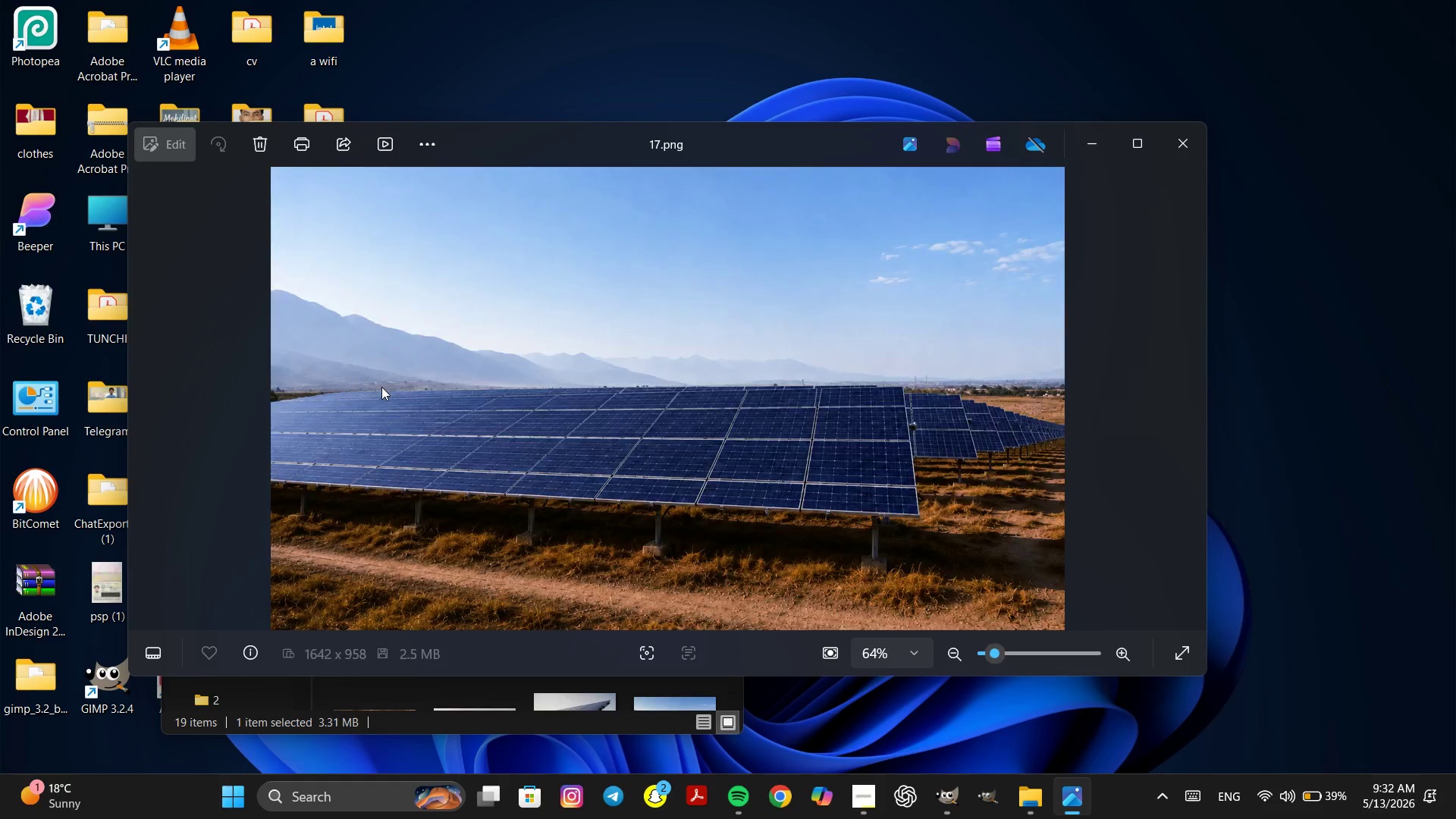 
key(ArrowRight)
 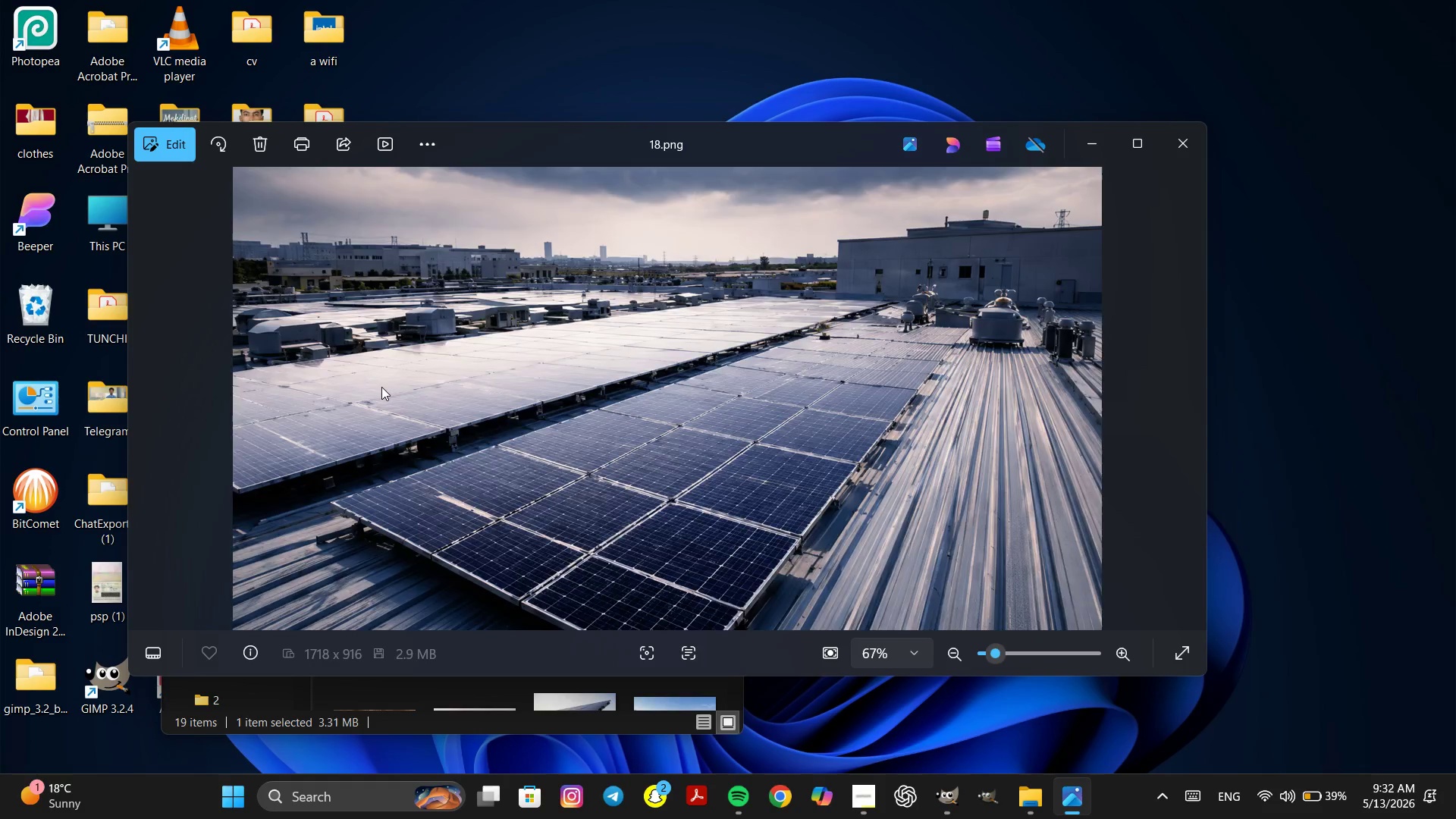 
key(ArrowRight)
 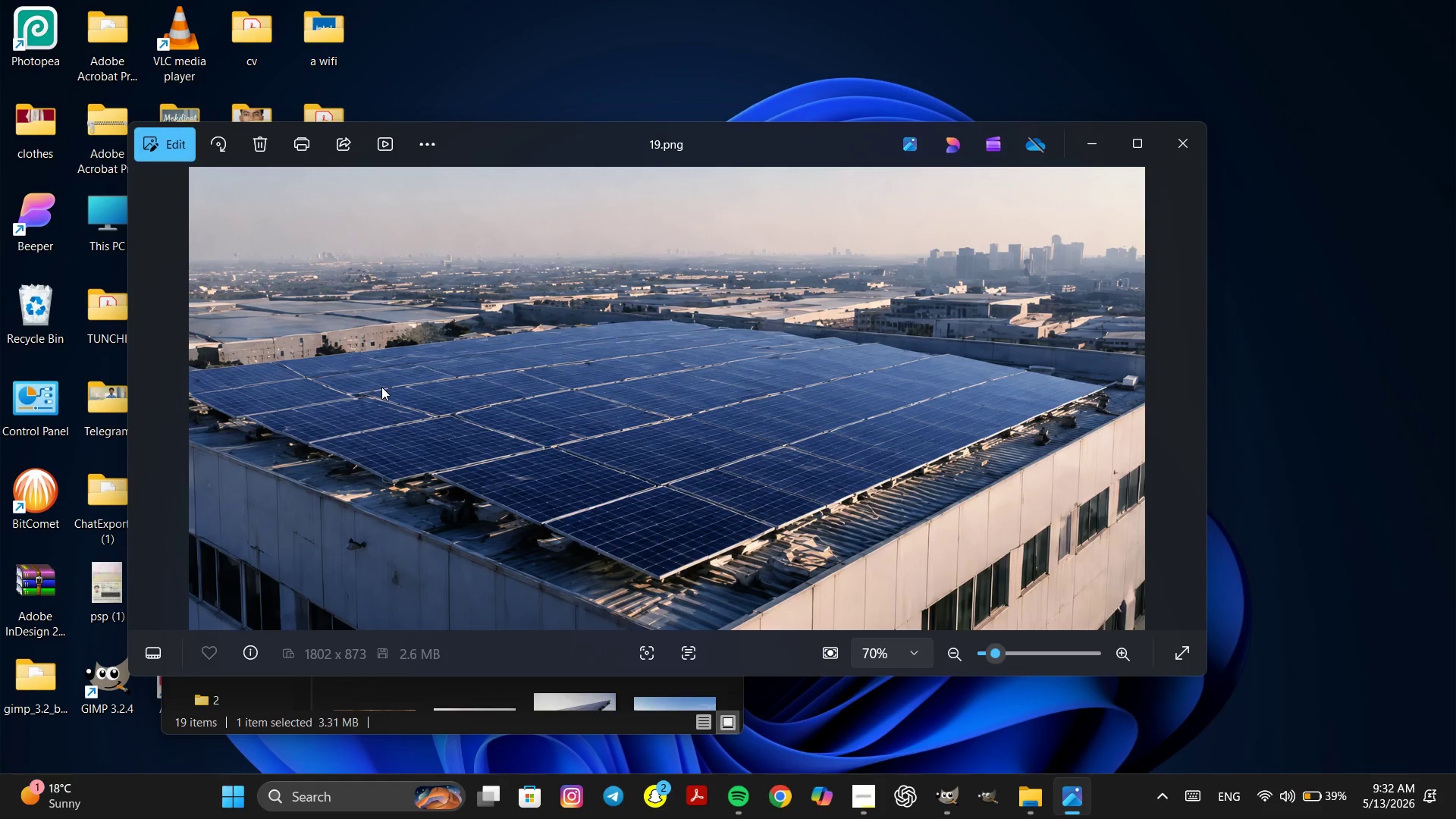 
key(ArrowRight)
 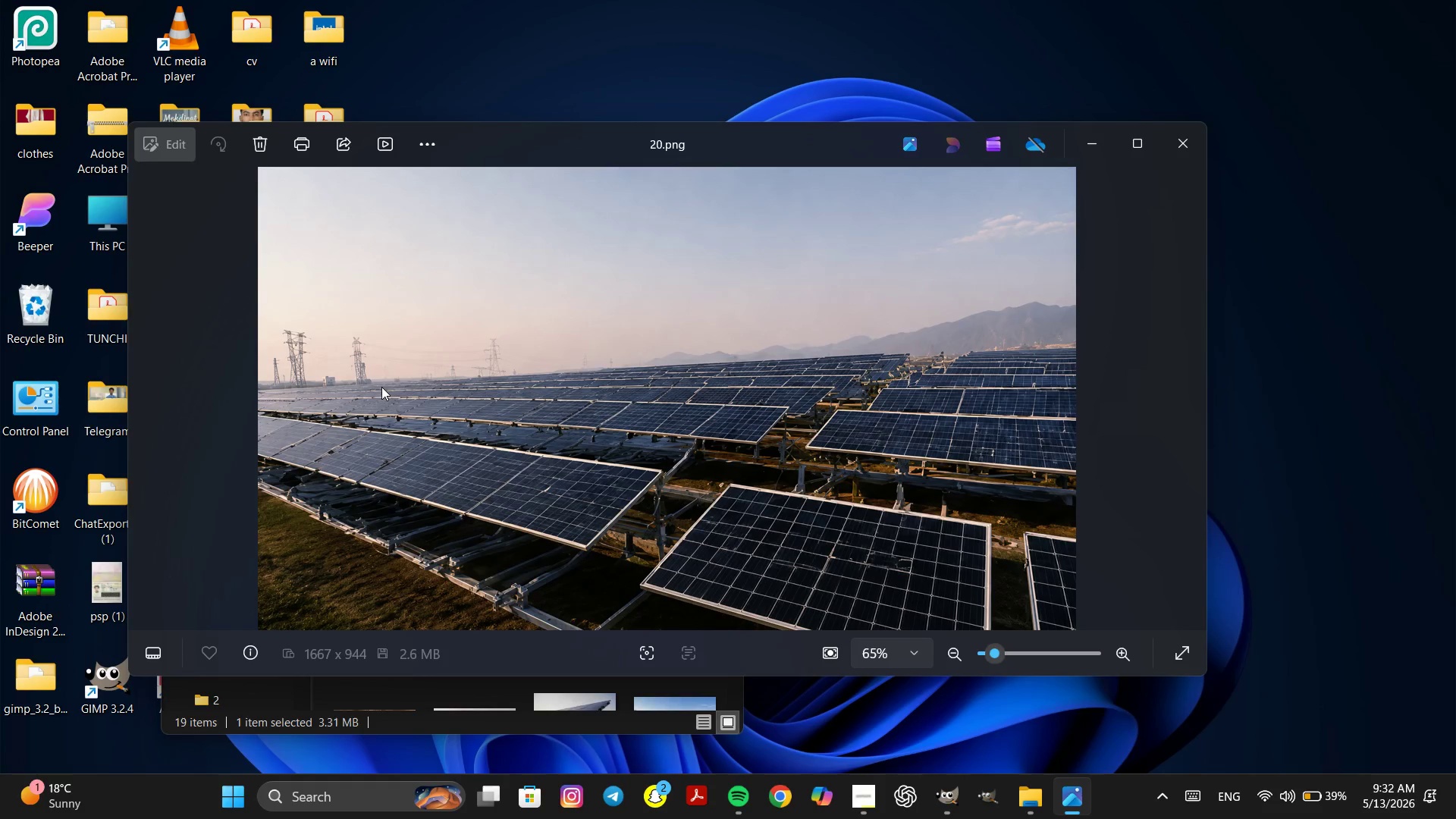 
key(ArrowRight)
 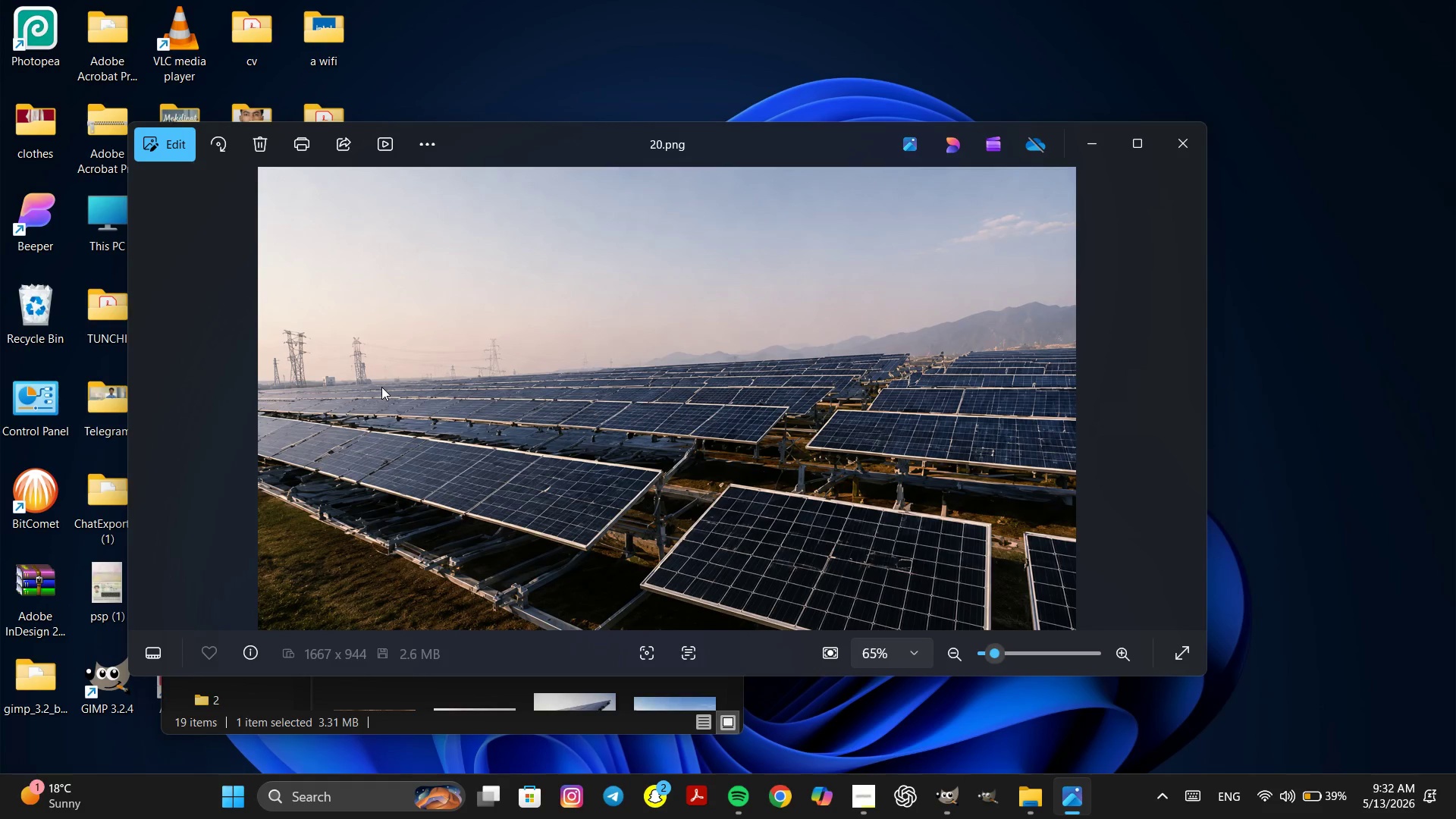 
key(ArrowRight)
 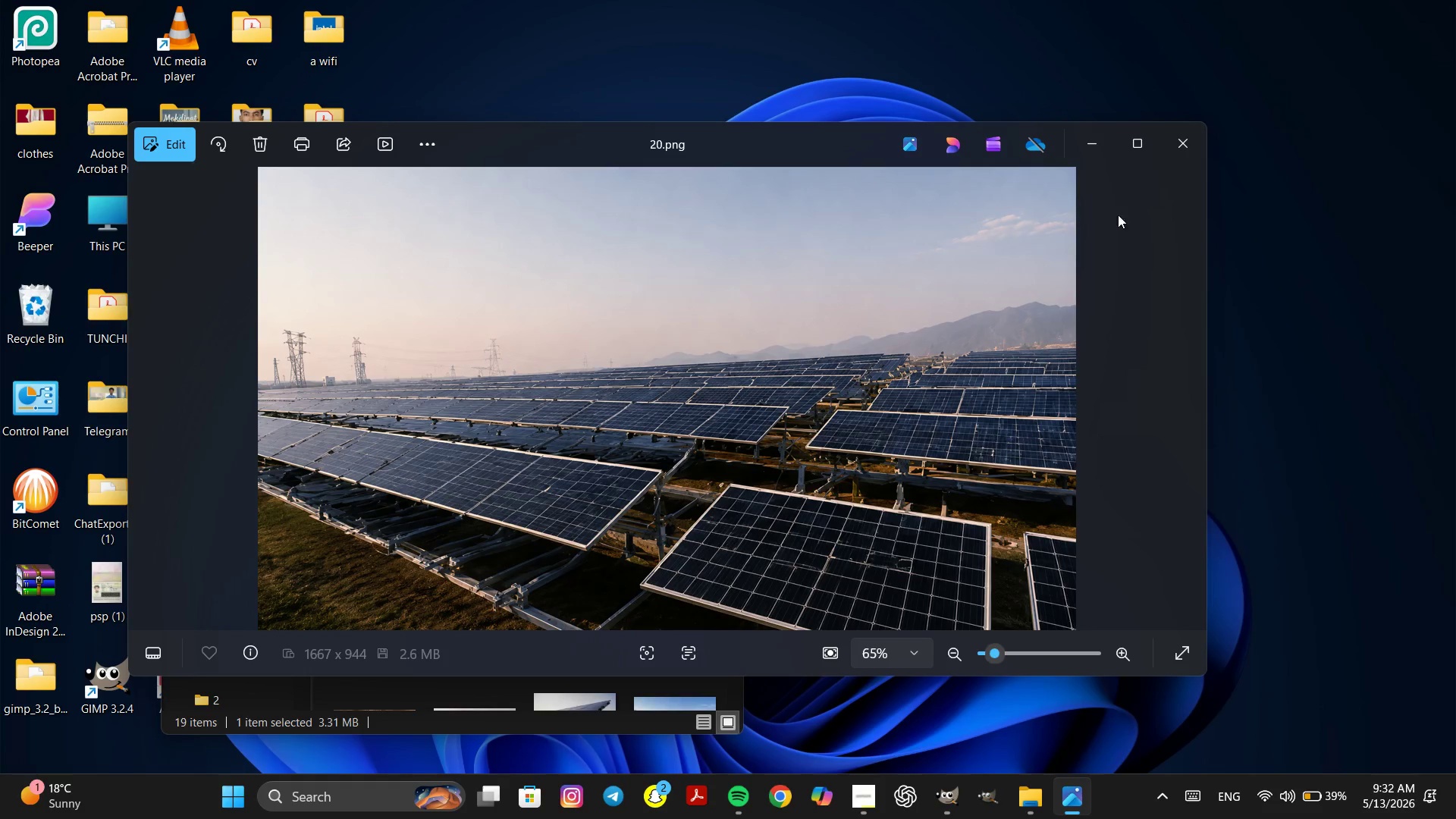 
left_click([1181, 130])
 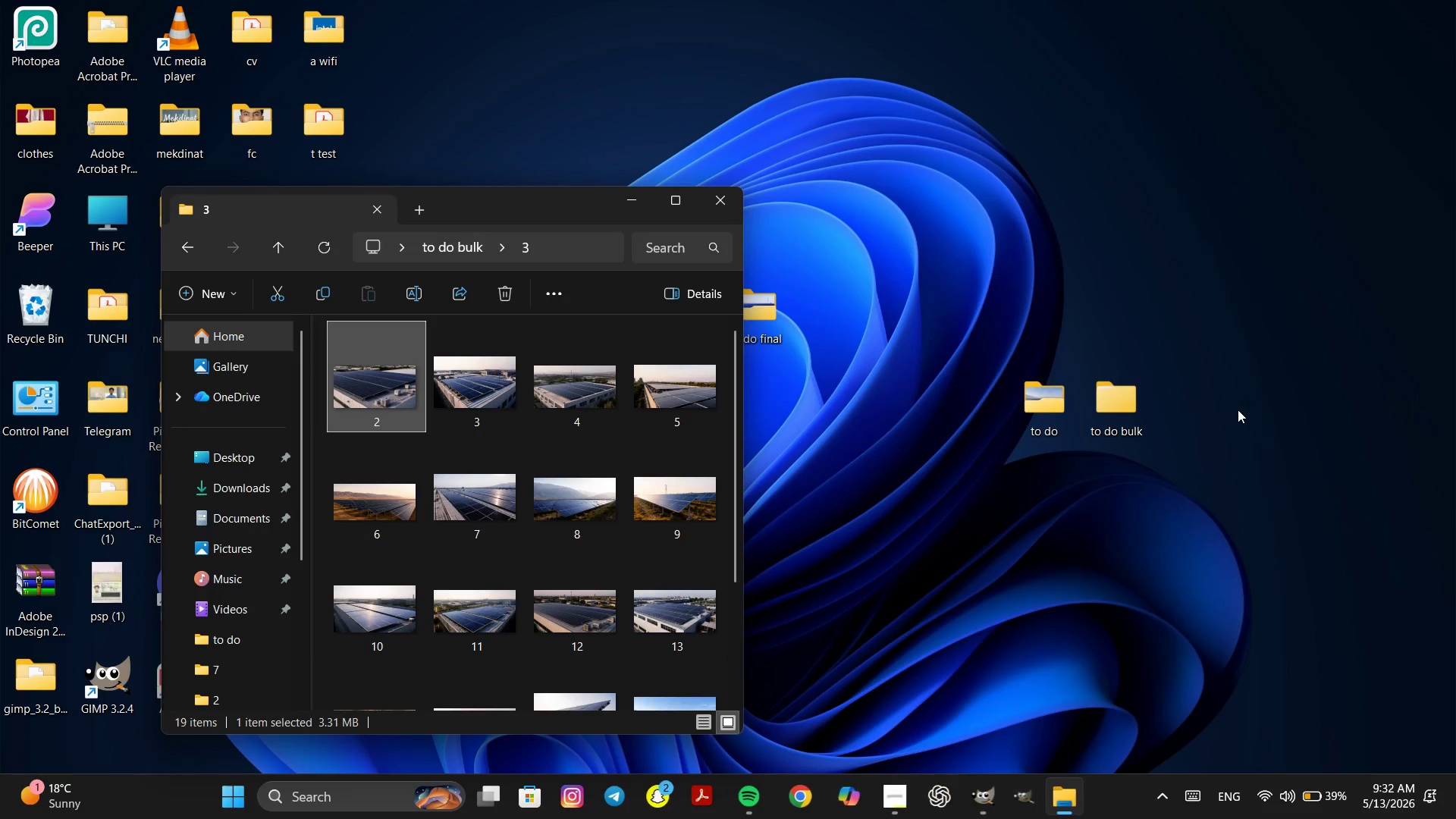 
left_click([1238, 410])
 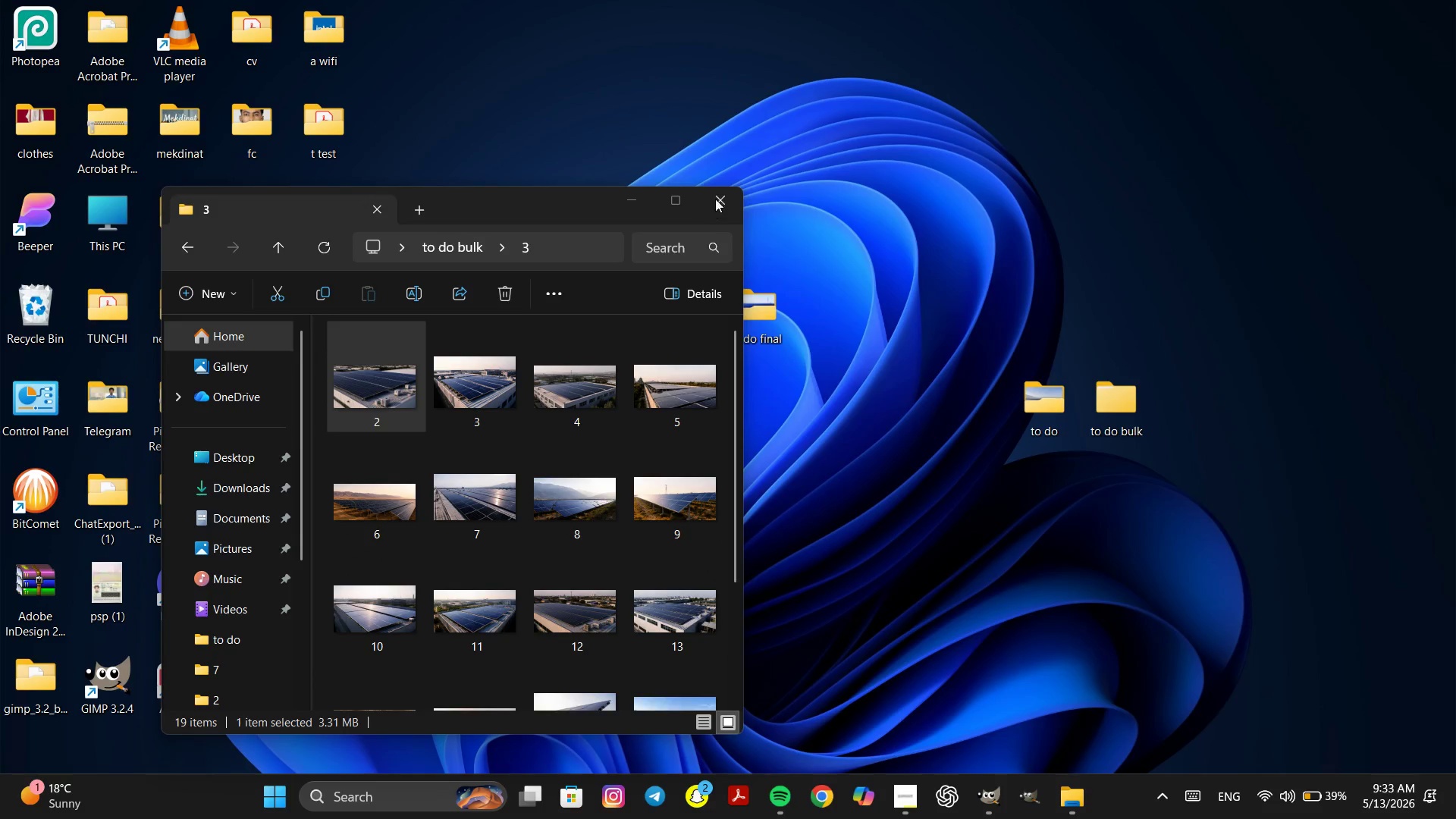 
left_click([715, 199])
 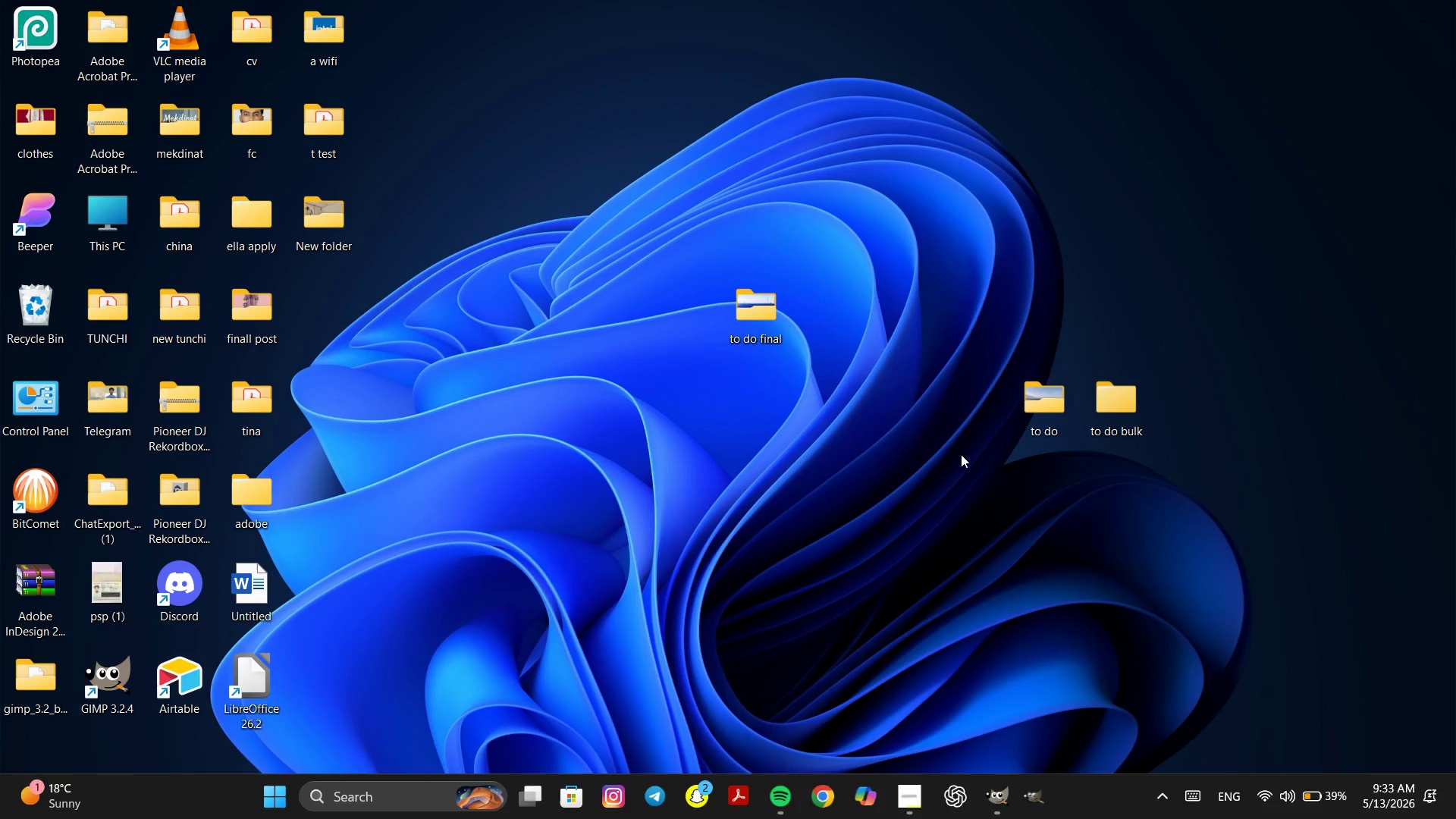 
left_click_drag(start_coordinate=[961, 454], to_coordinate=[962, 447])
 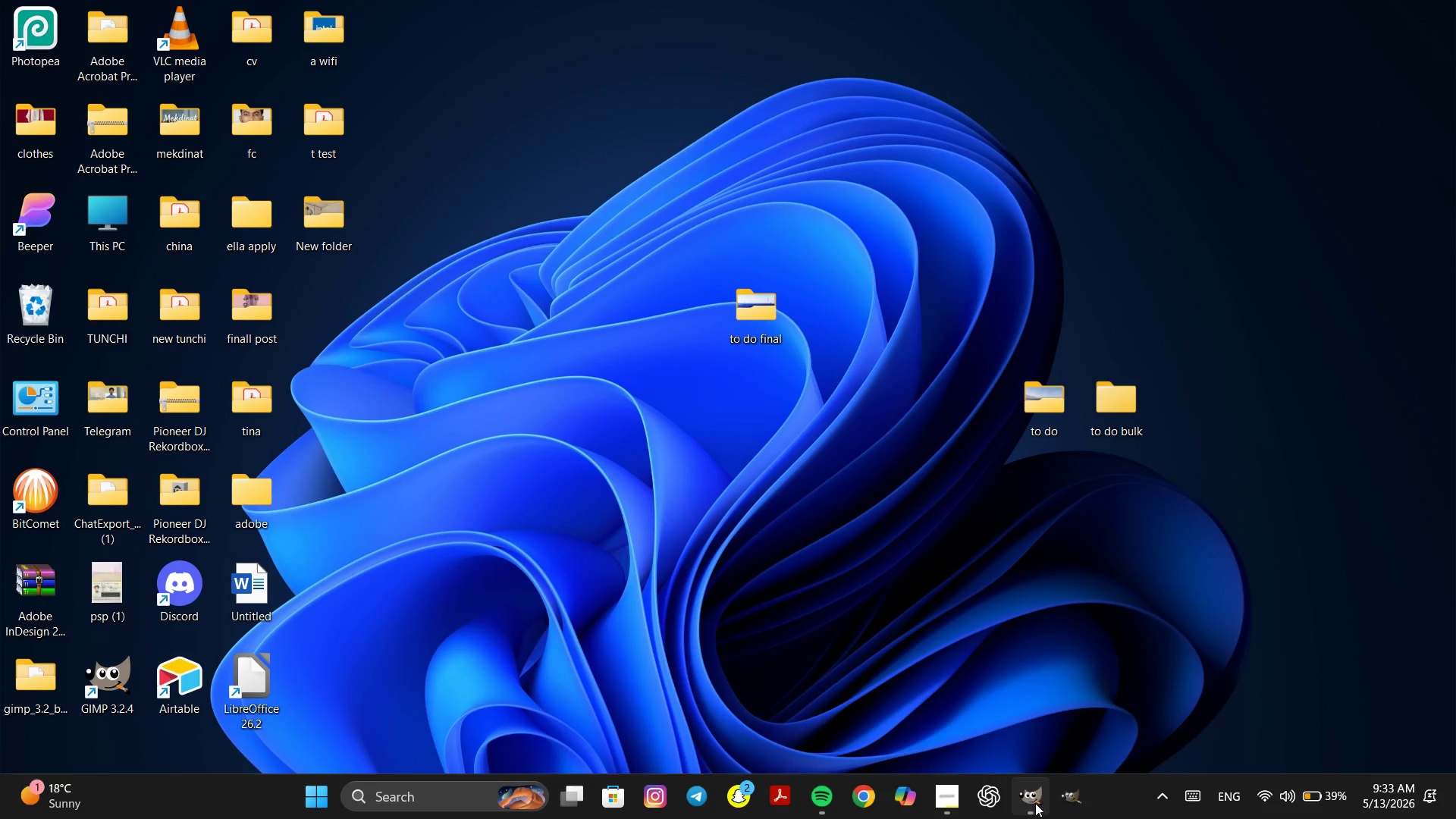 
left_click([1028, 808])
 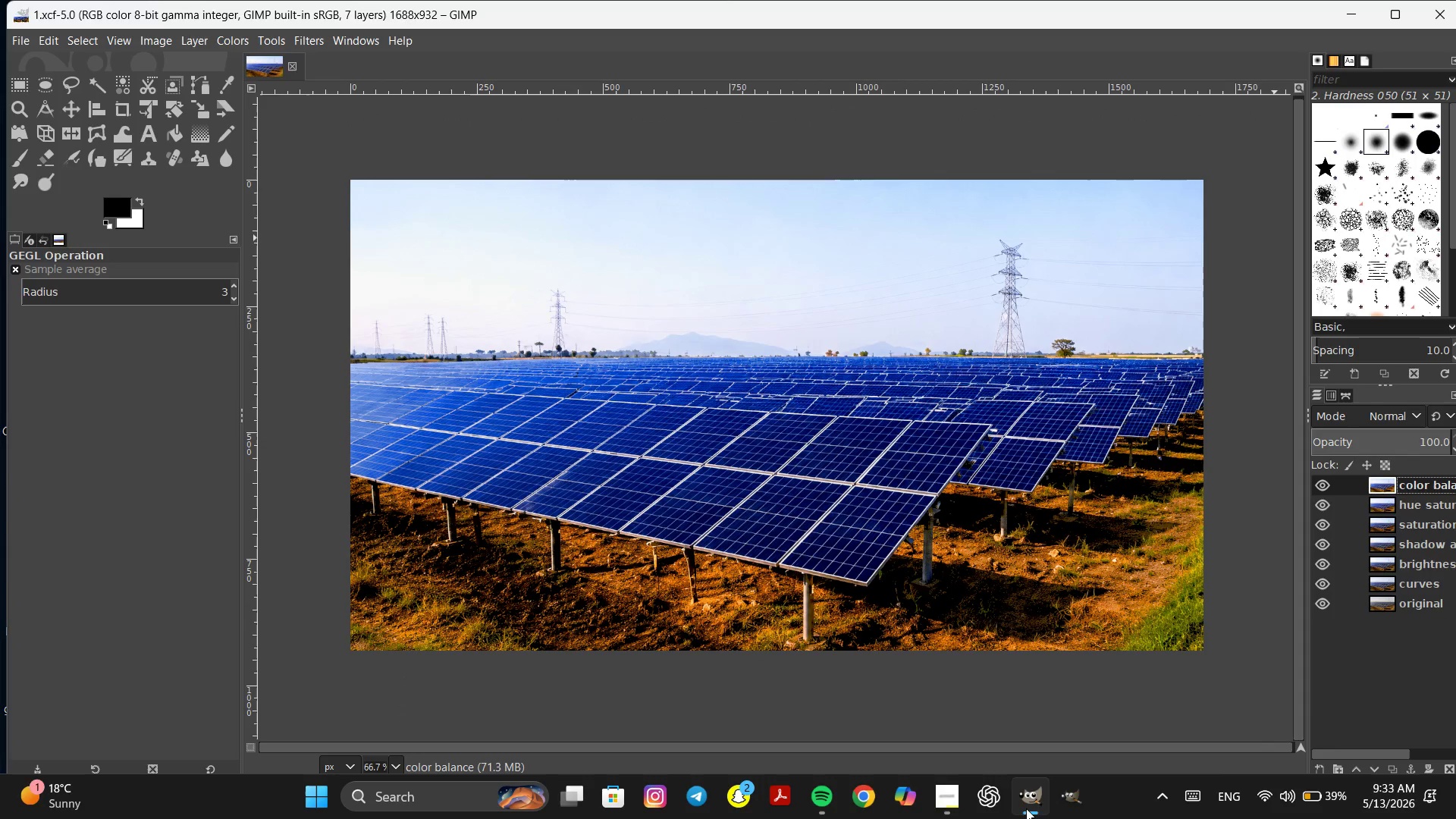 
wait(7.25)
 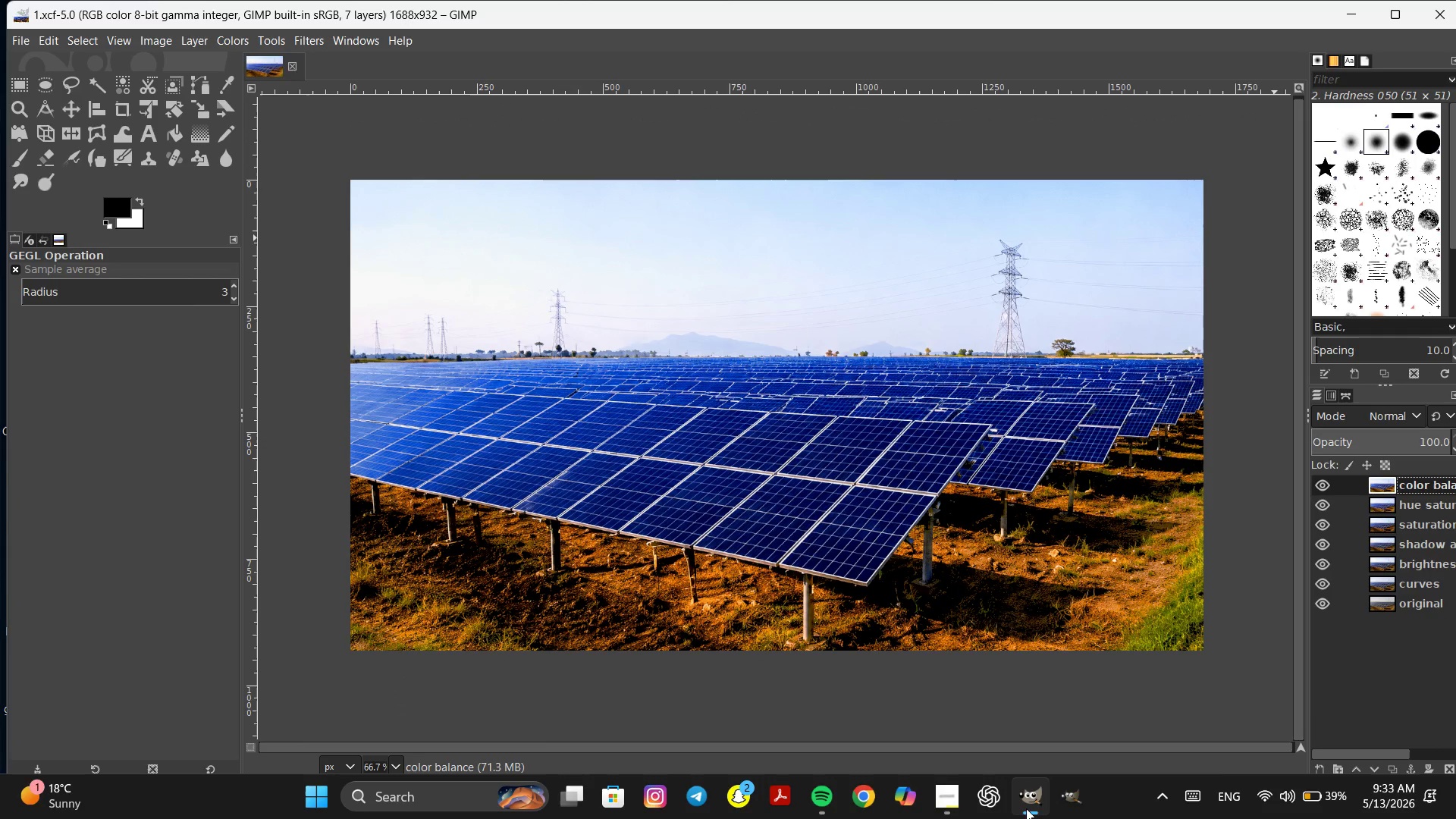 
left_click([14, 39])
 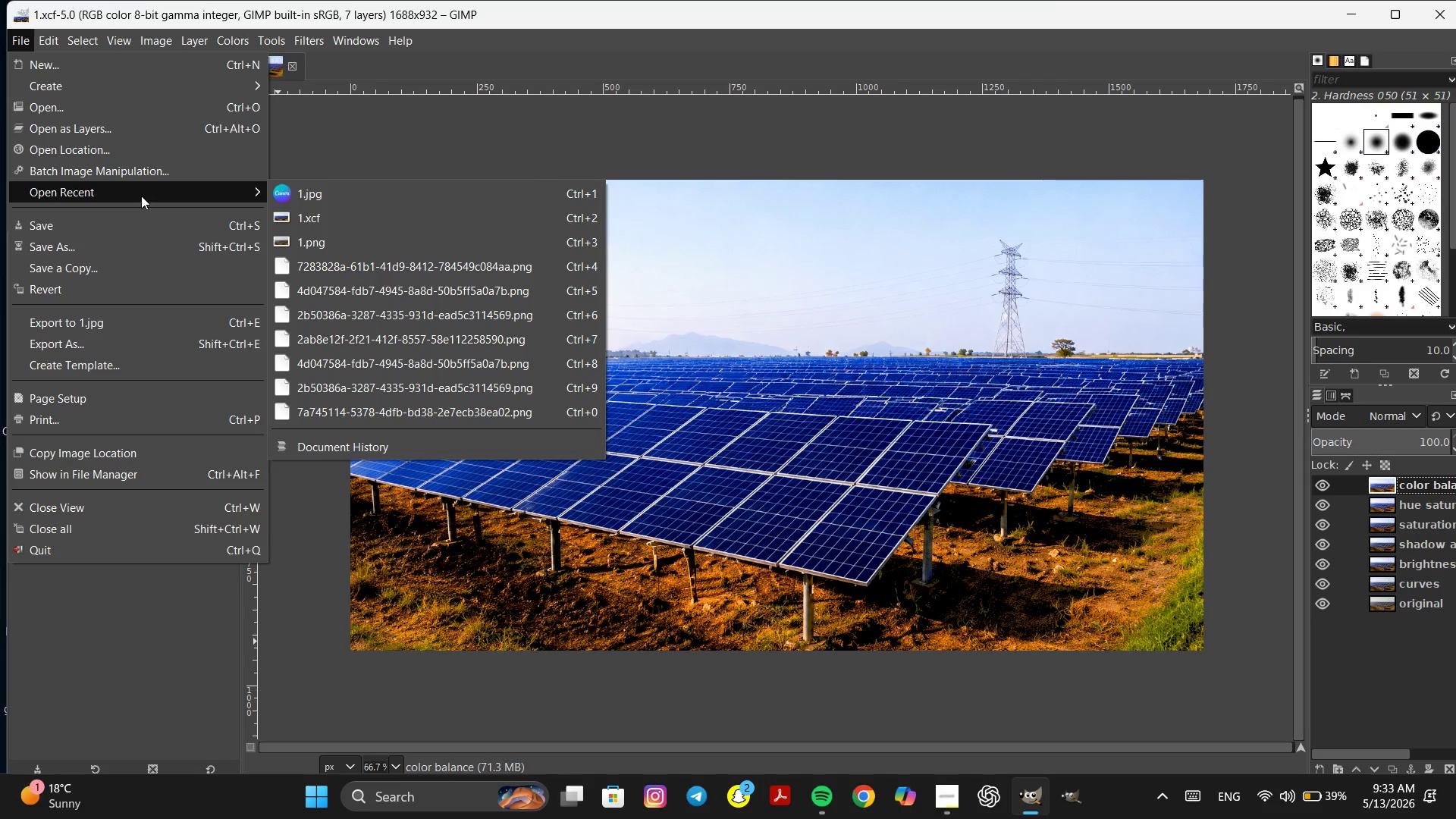 
left_click([141, 171])
 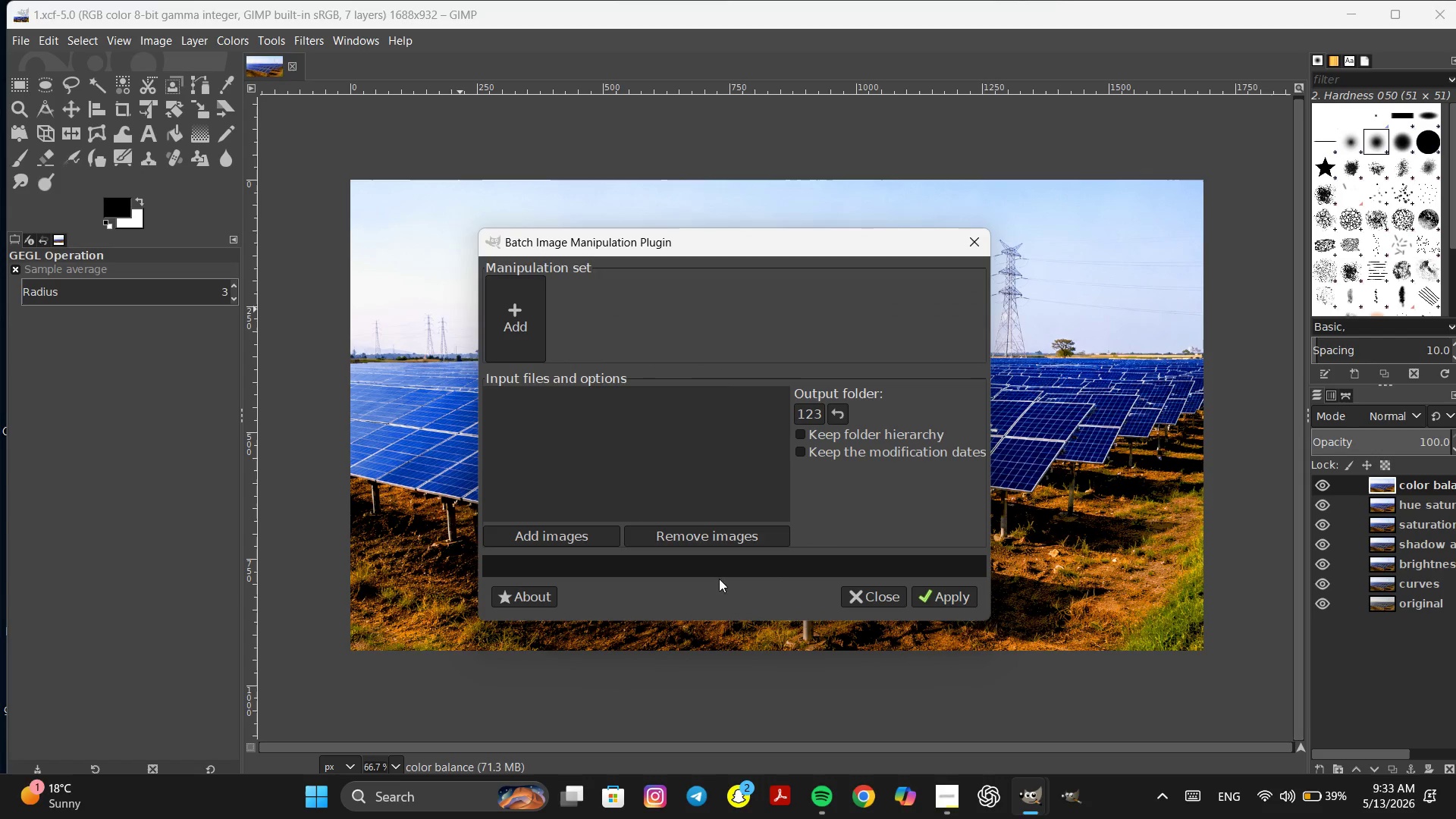 
left_click([514, 325])
 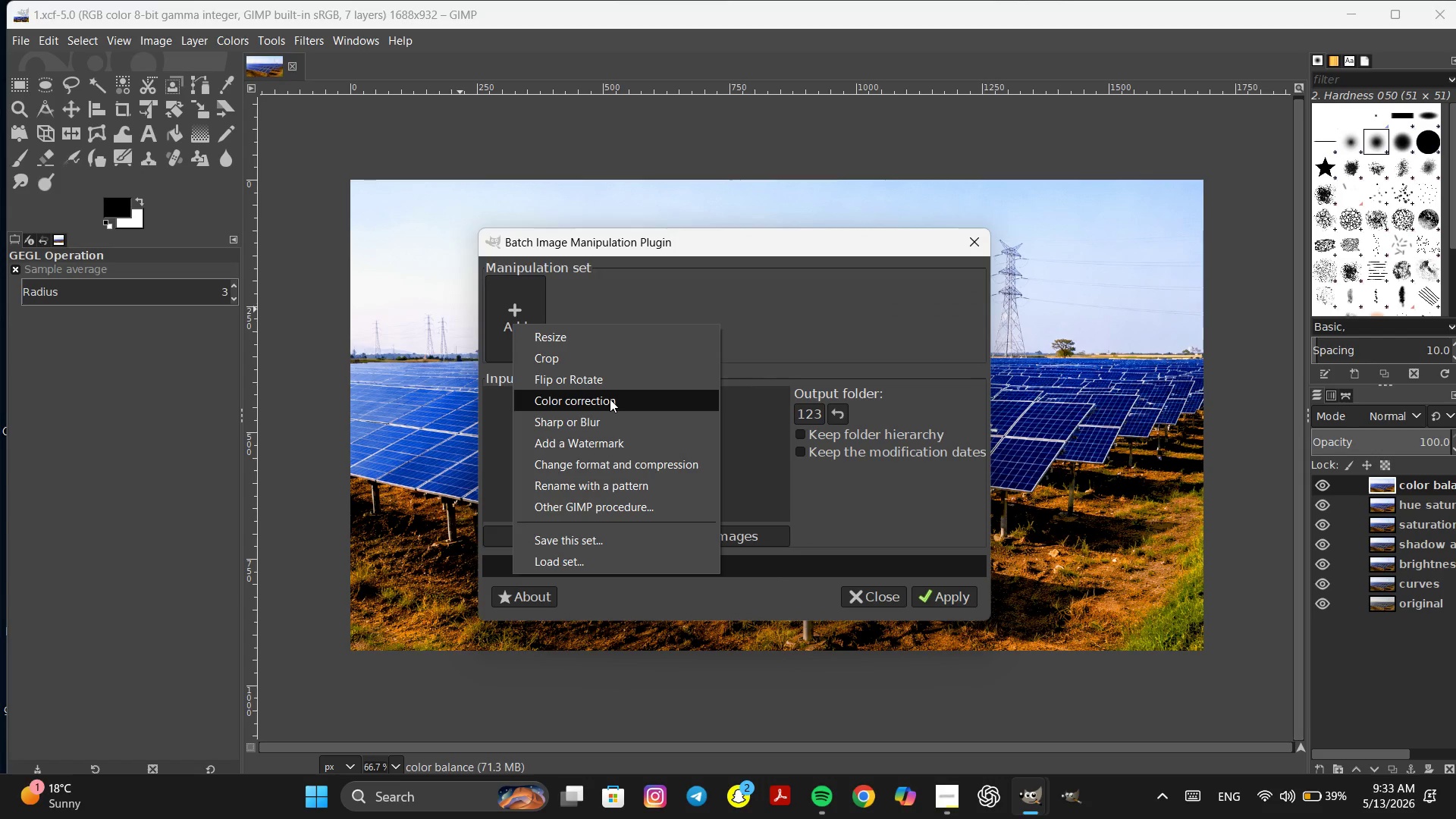 
wait(6.14)
 